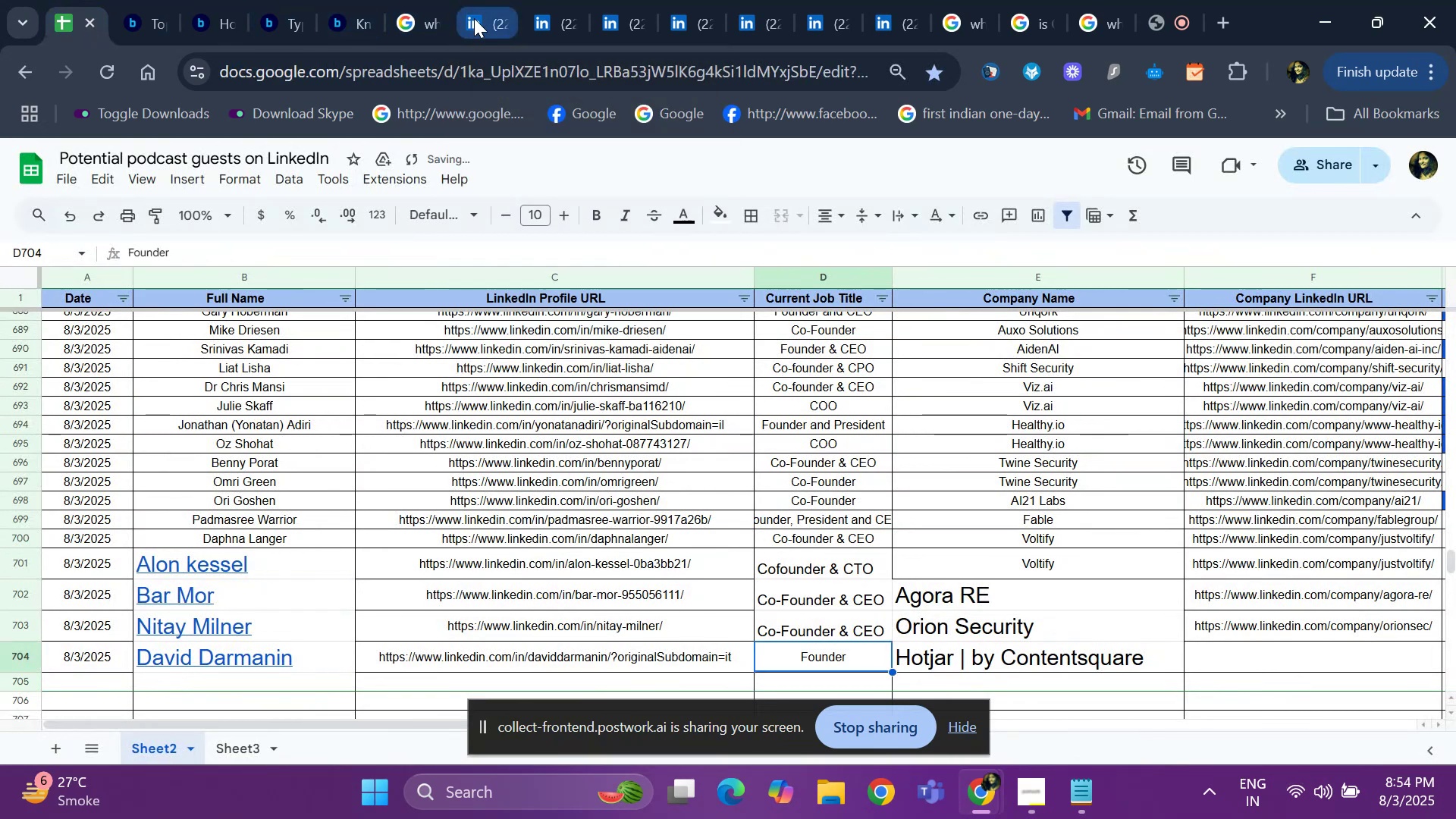 
key(ArrowRight)
 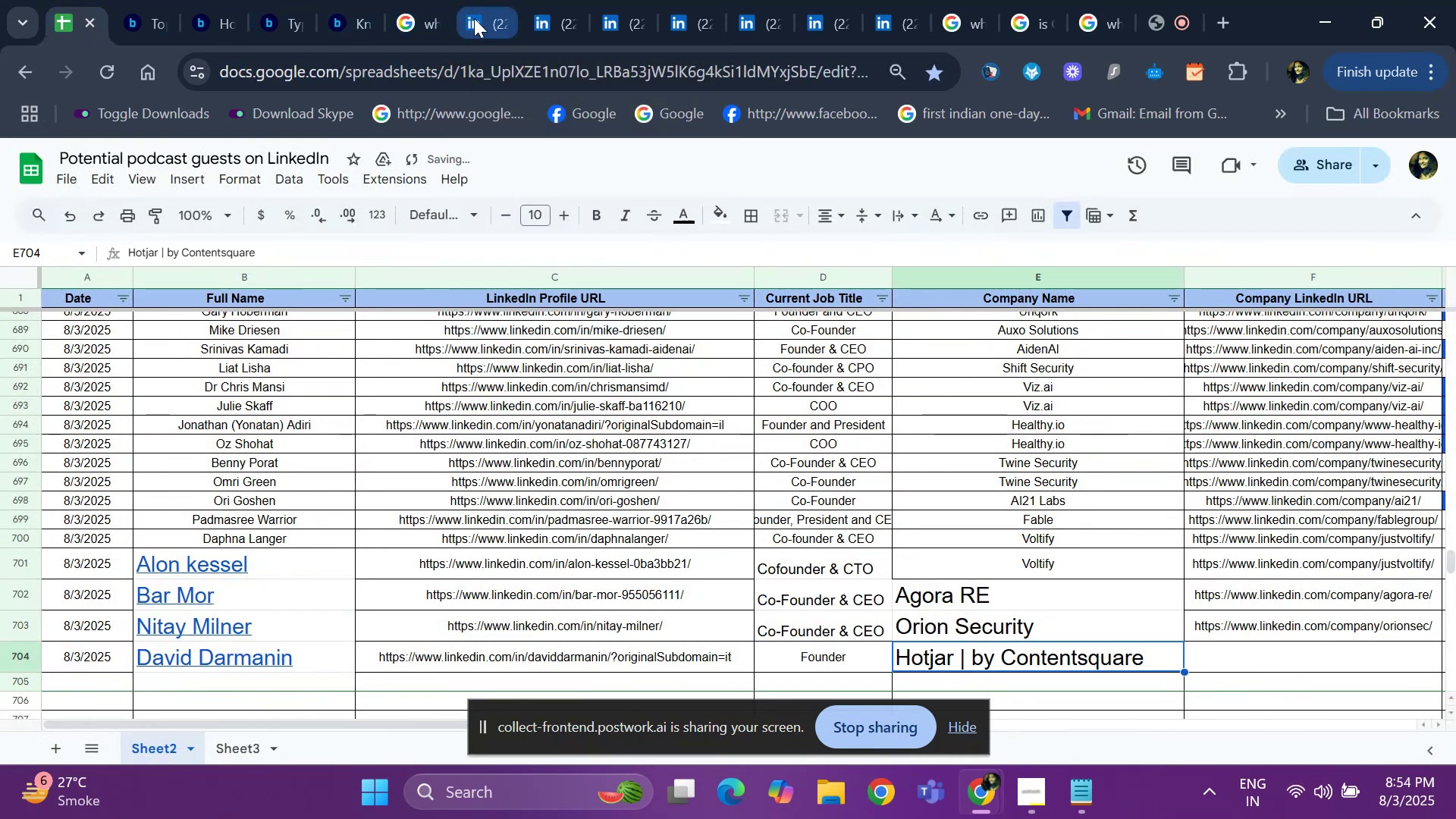 
key(ArrowRight)
 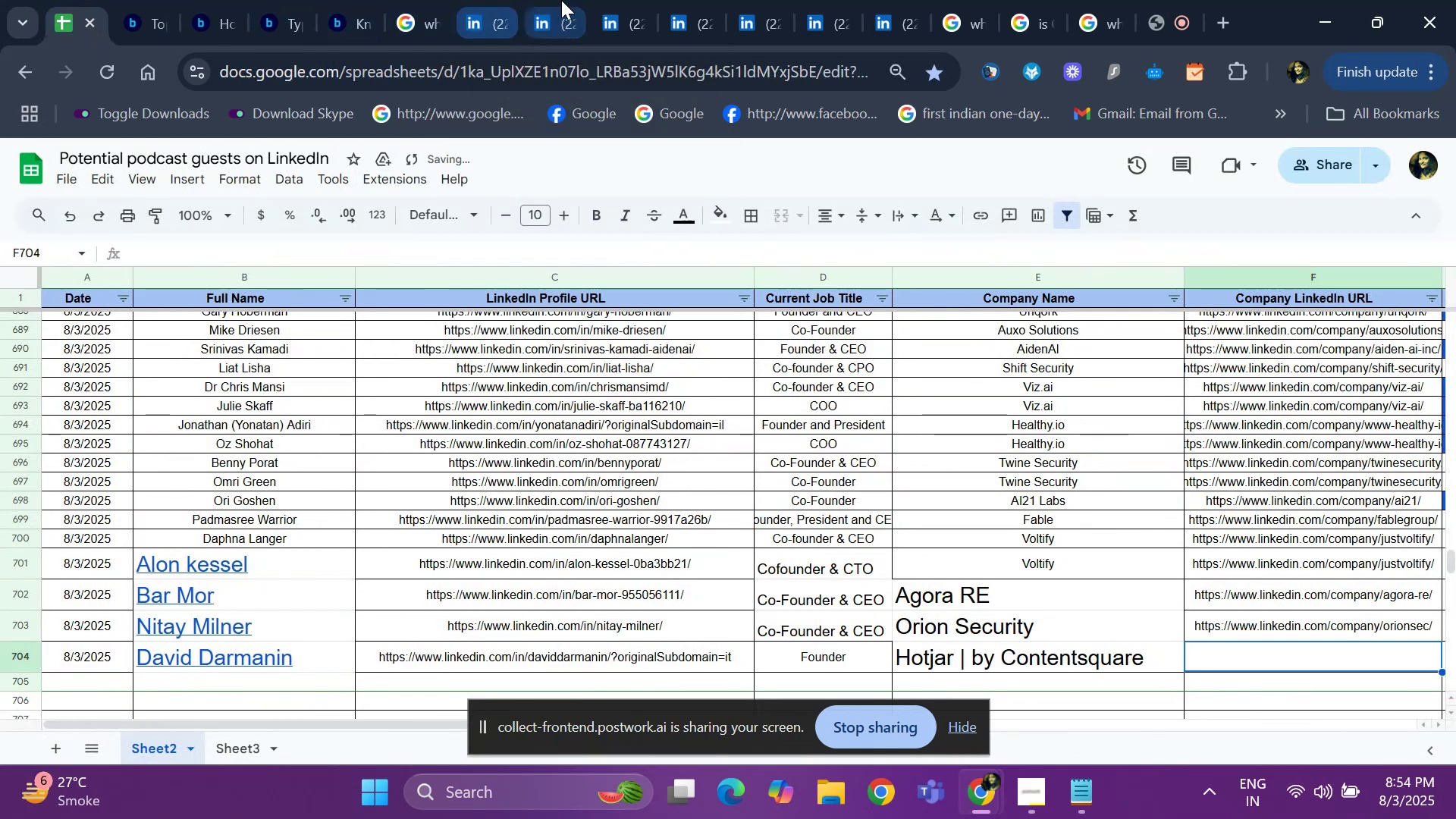 
left_click([543, 5])
 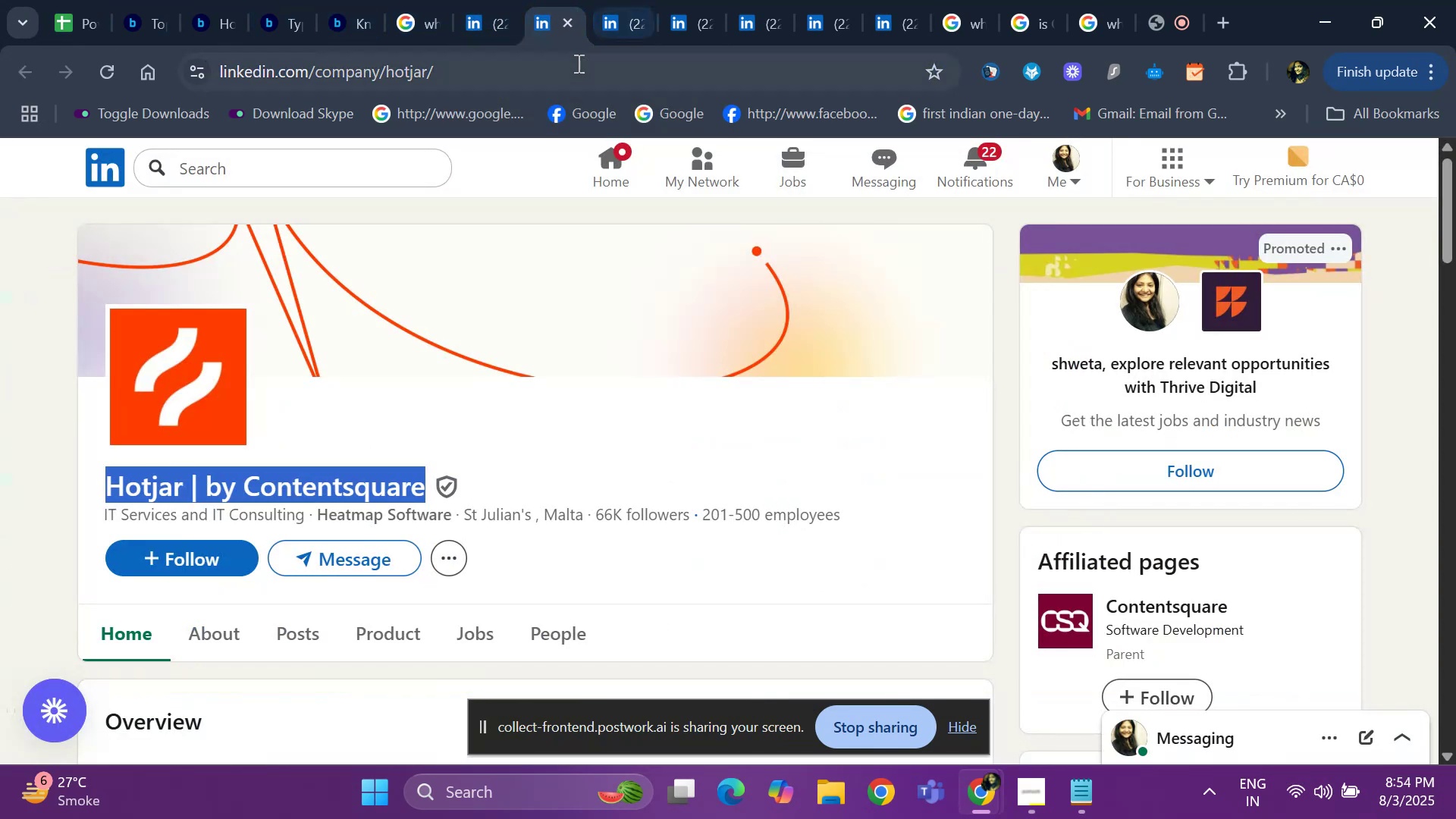 
left_click([563, 64])
 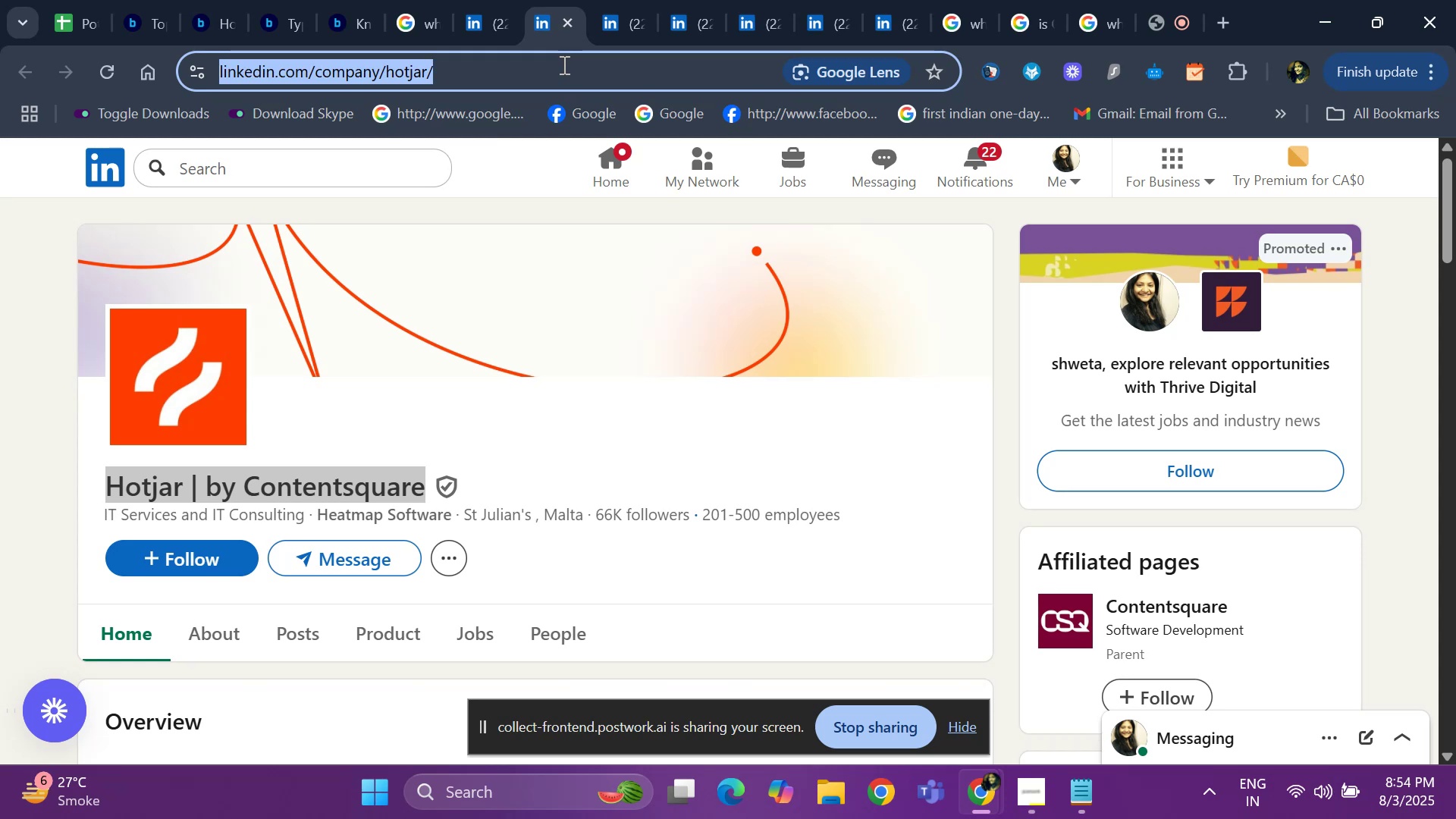 
key(Control+ControlLeft)
 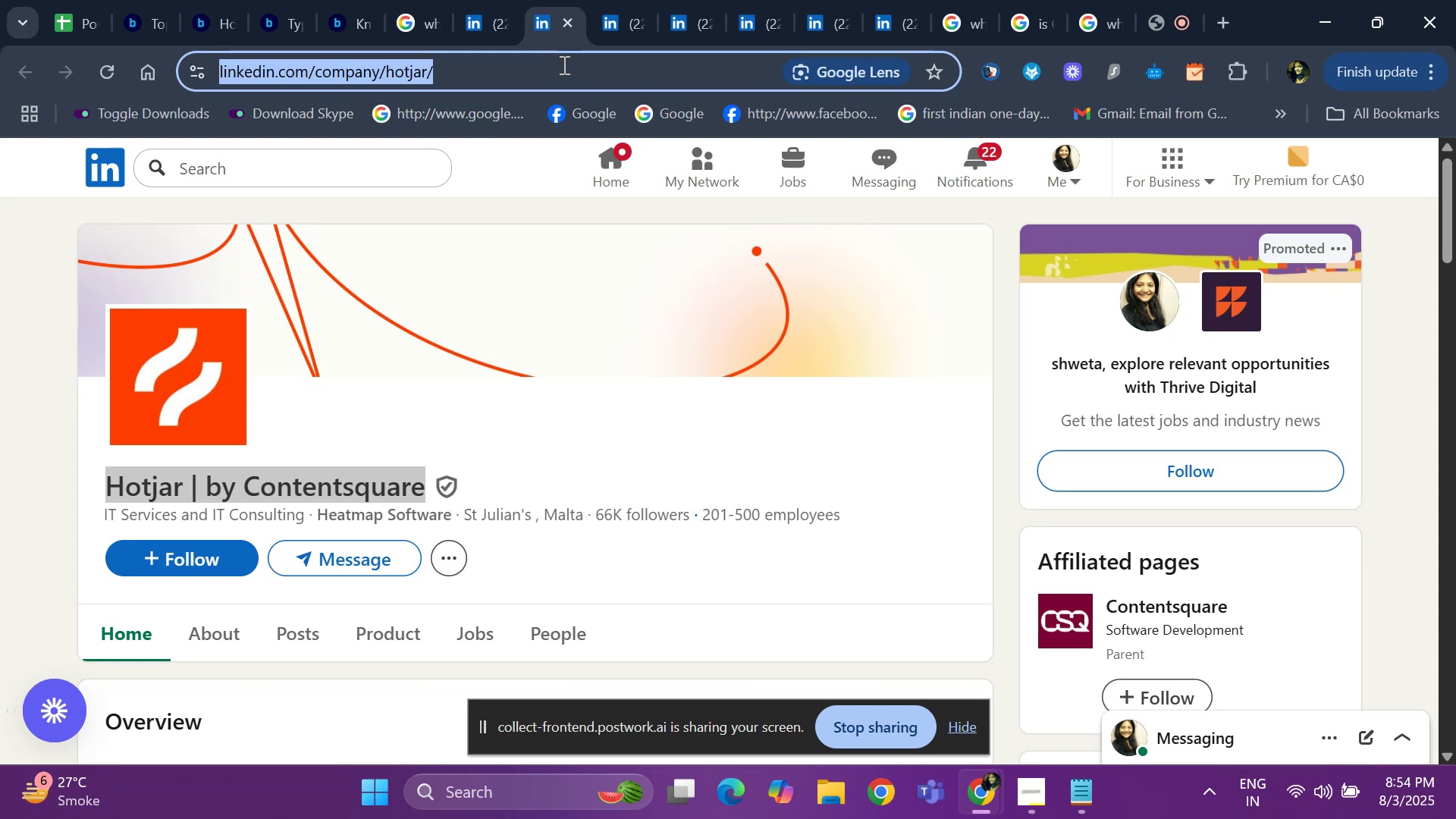 
key(Control+C)
 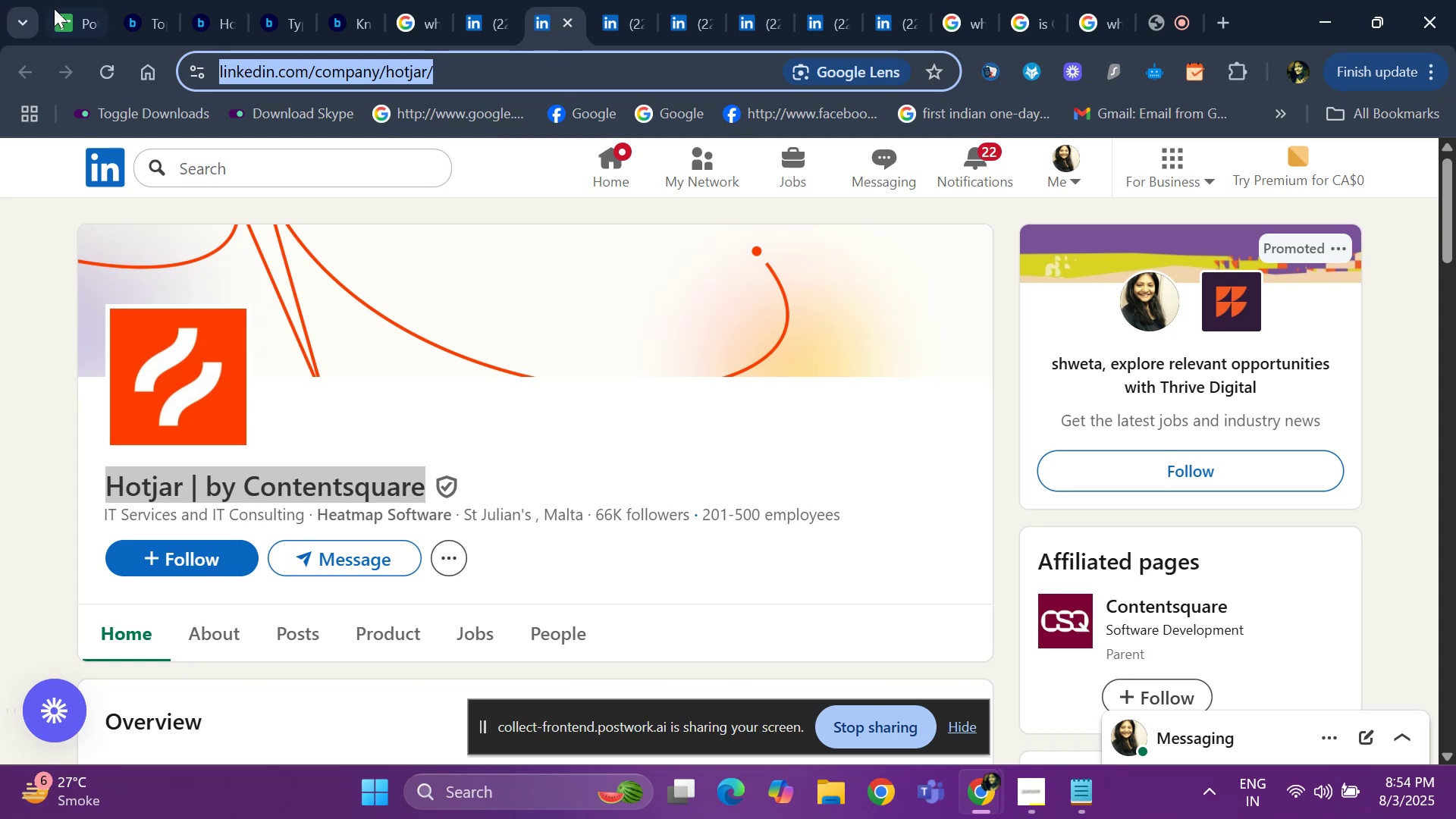 
left_click([67, 13])
 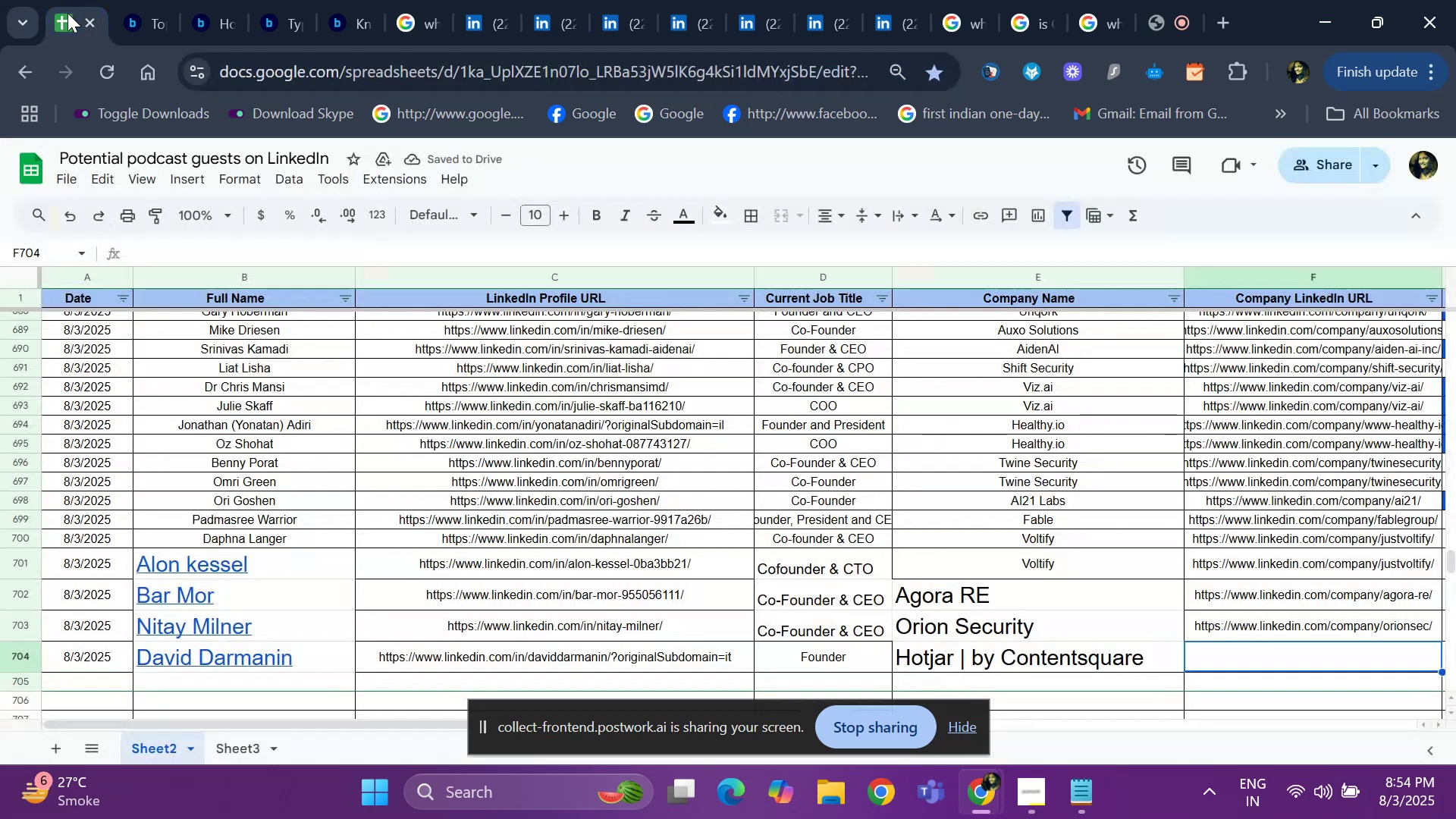 
key(Control+V)
 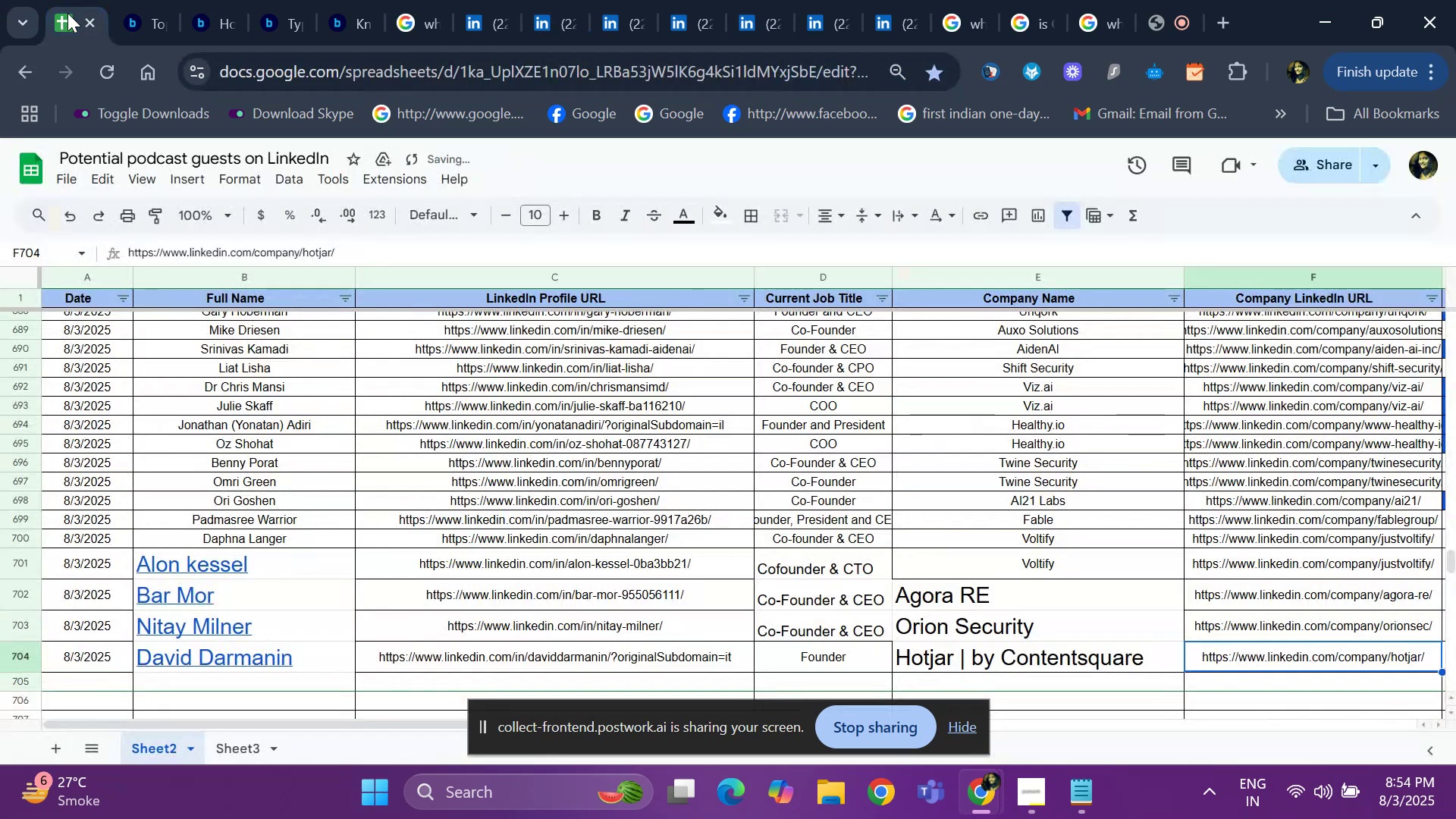 
key(ArrowRight)
 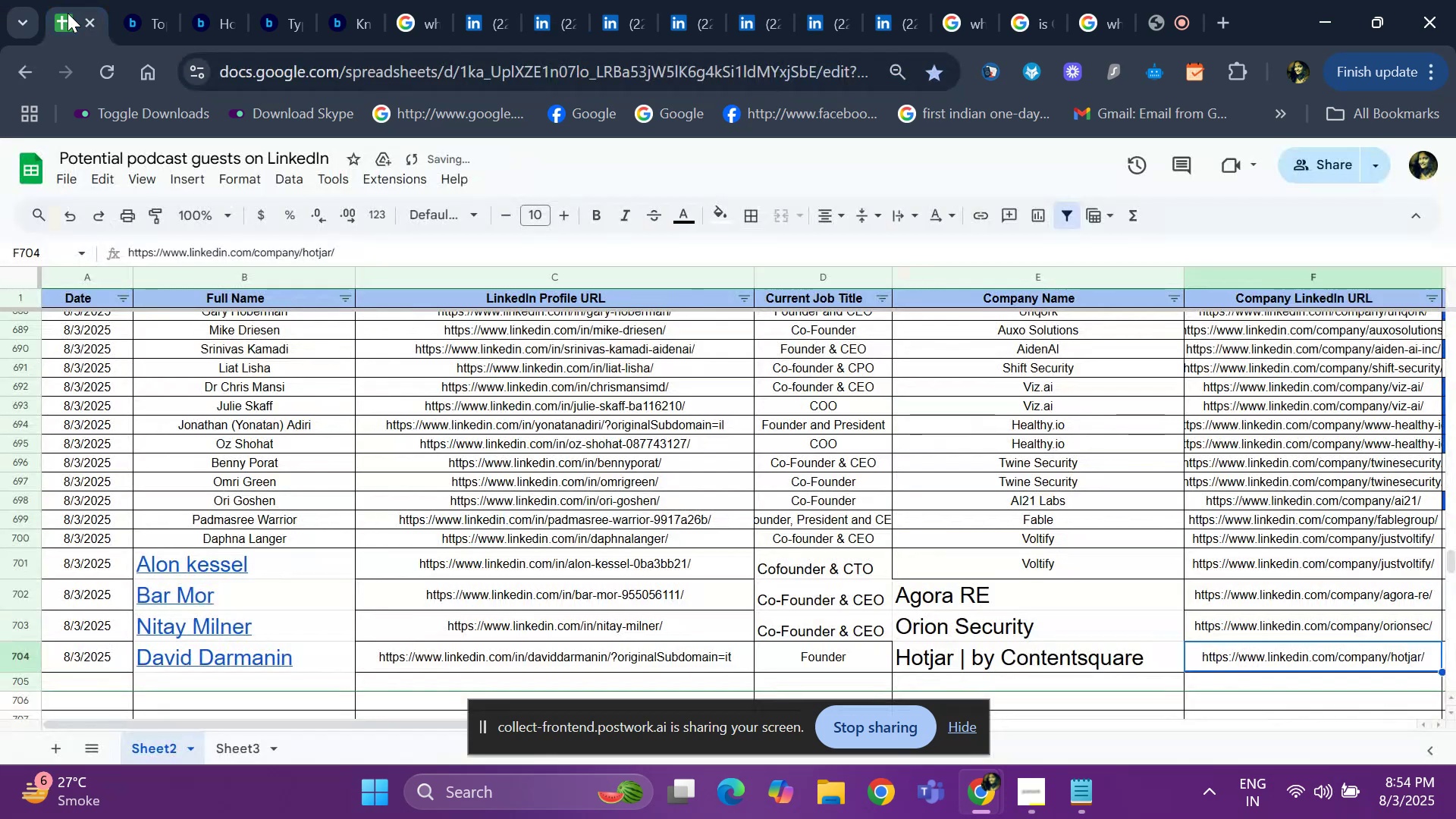 
key(ArrowRight)
 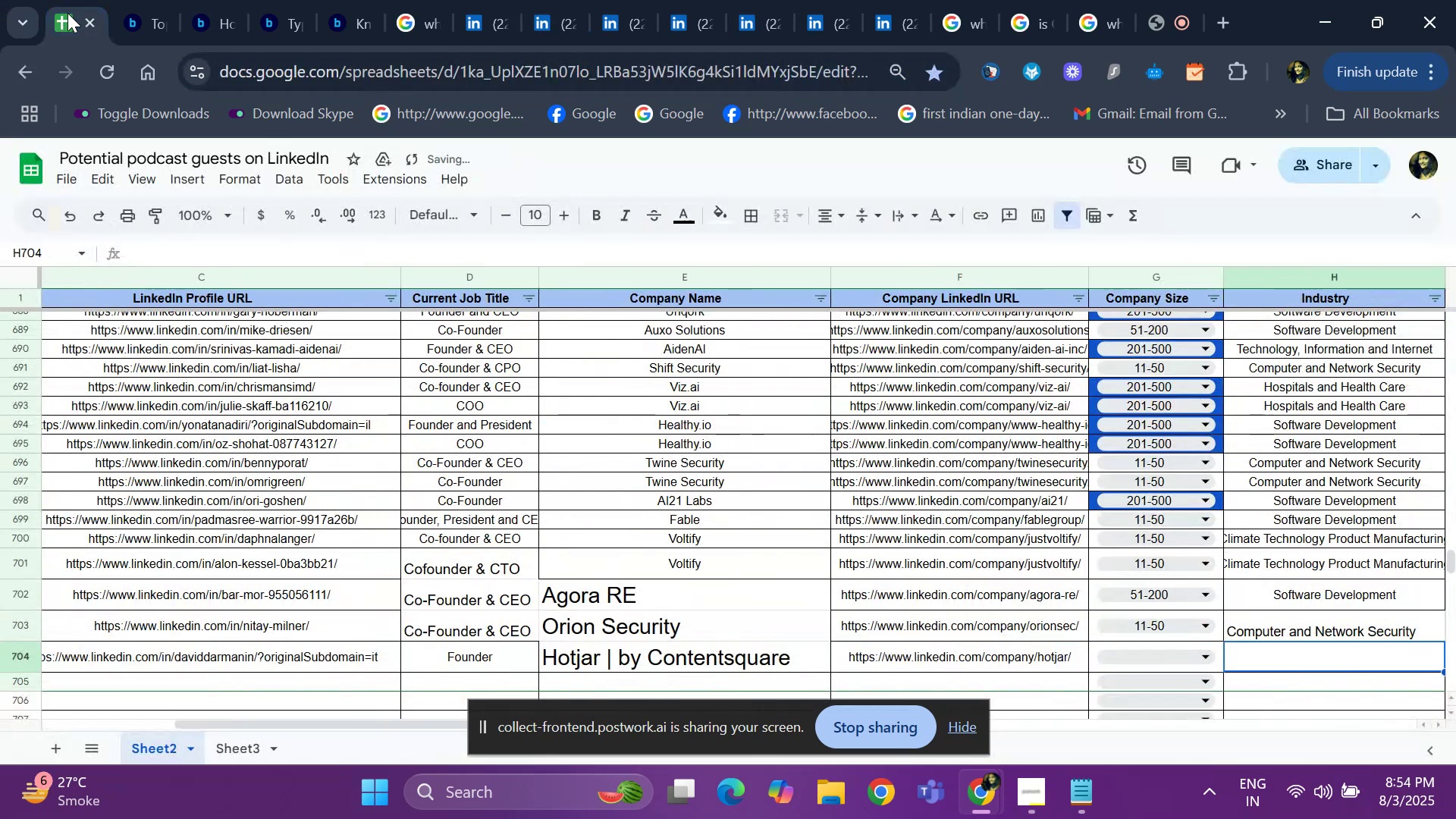 
key(ArrowRight)
 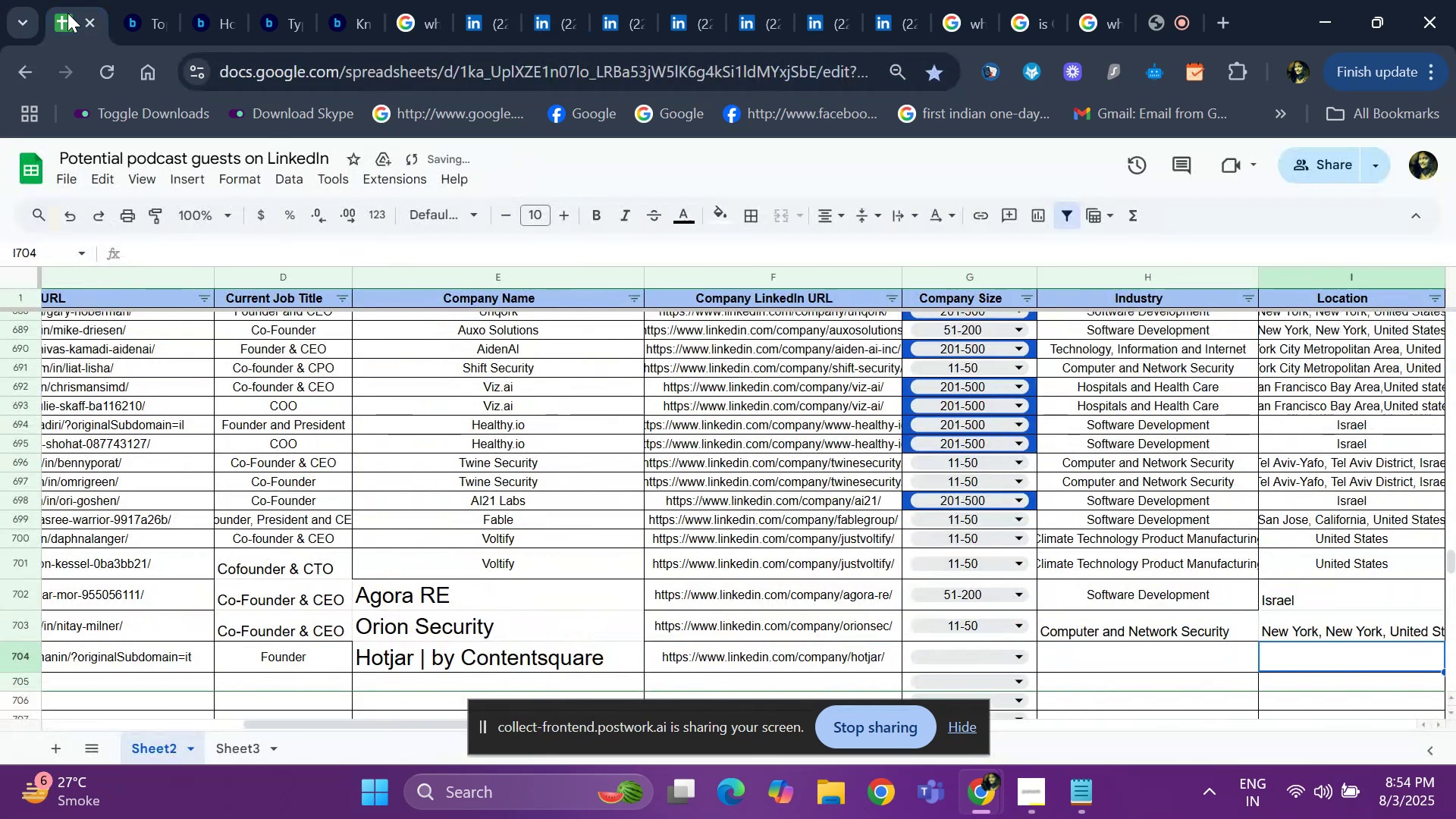 
key(ArrowLeft)
 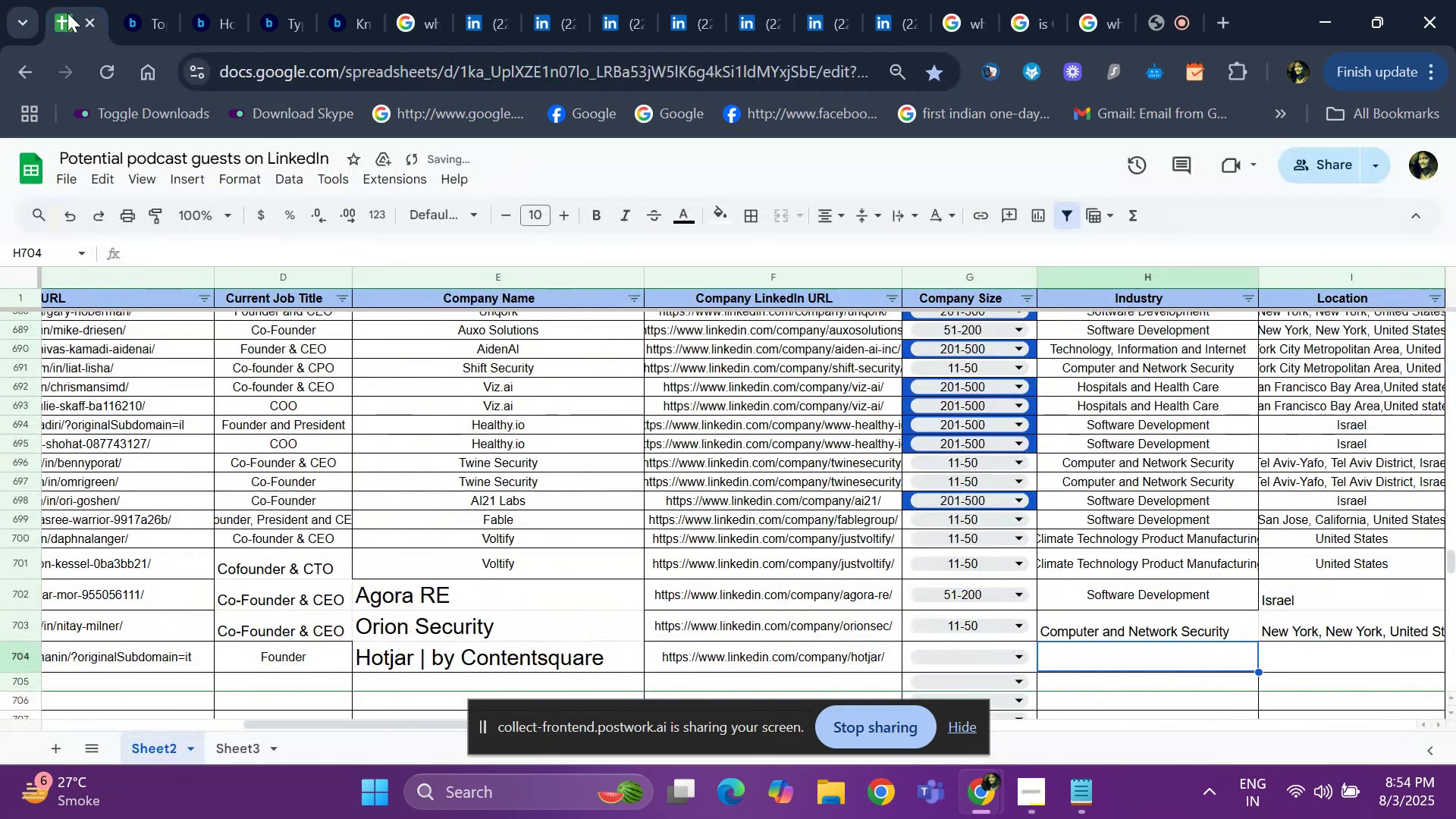 
key(ArrowLeft)
 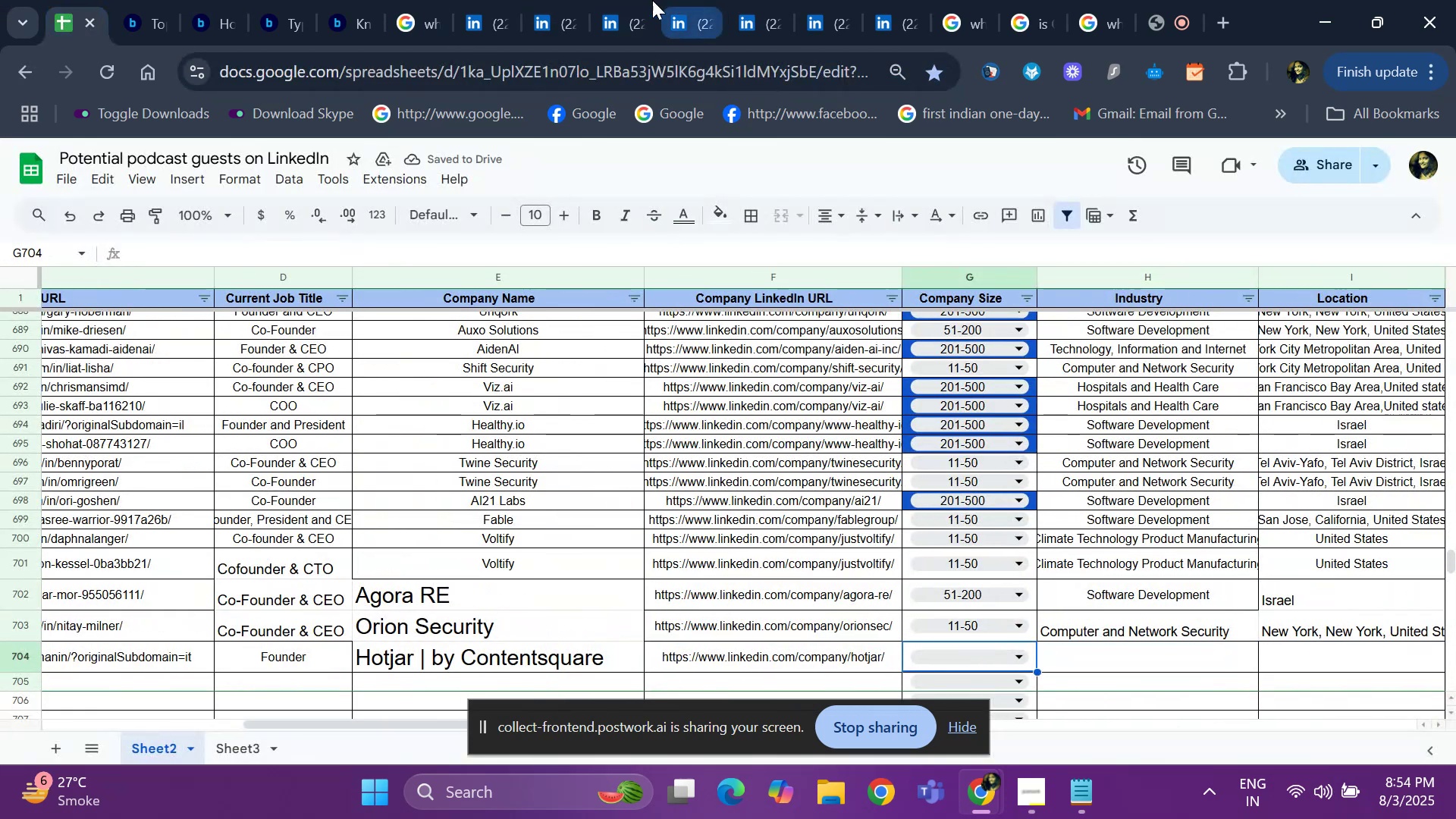 
left_click([553, 3])
 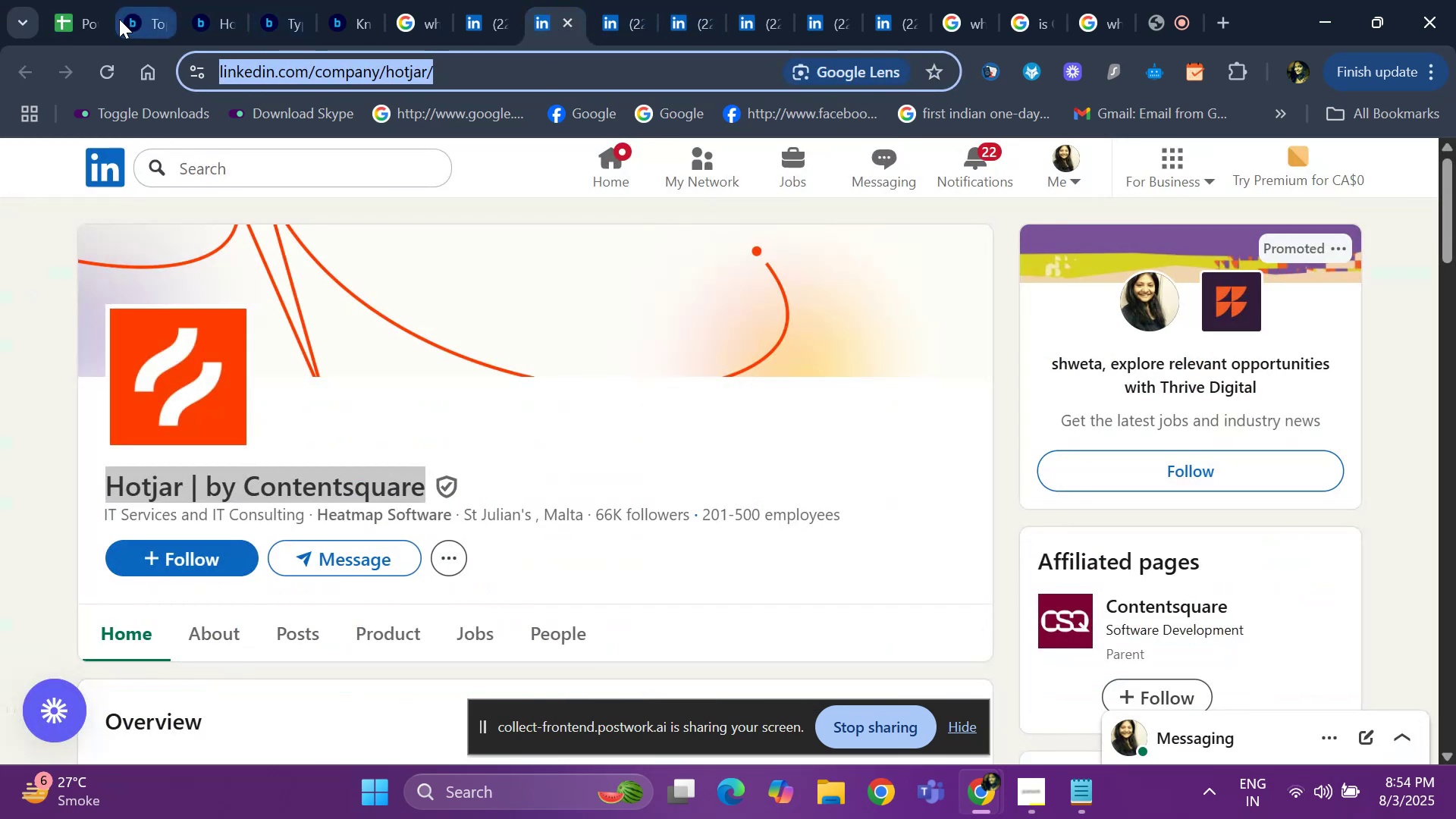 
left_click([71, 17])
 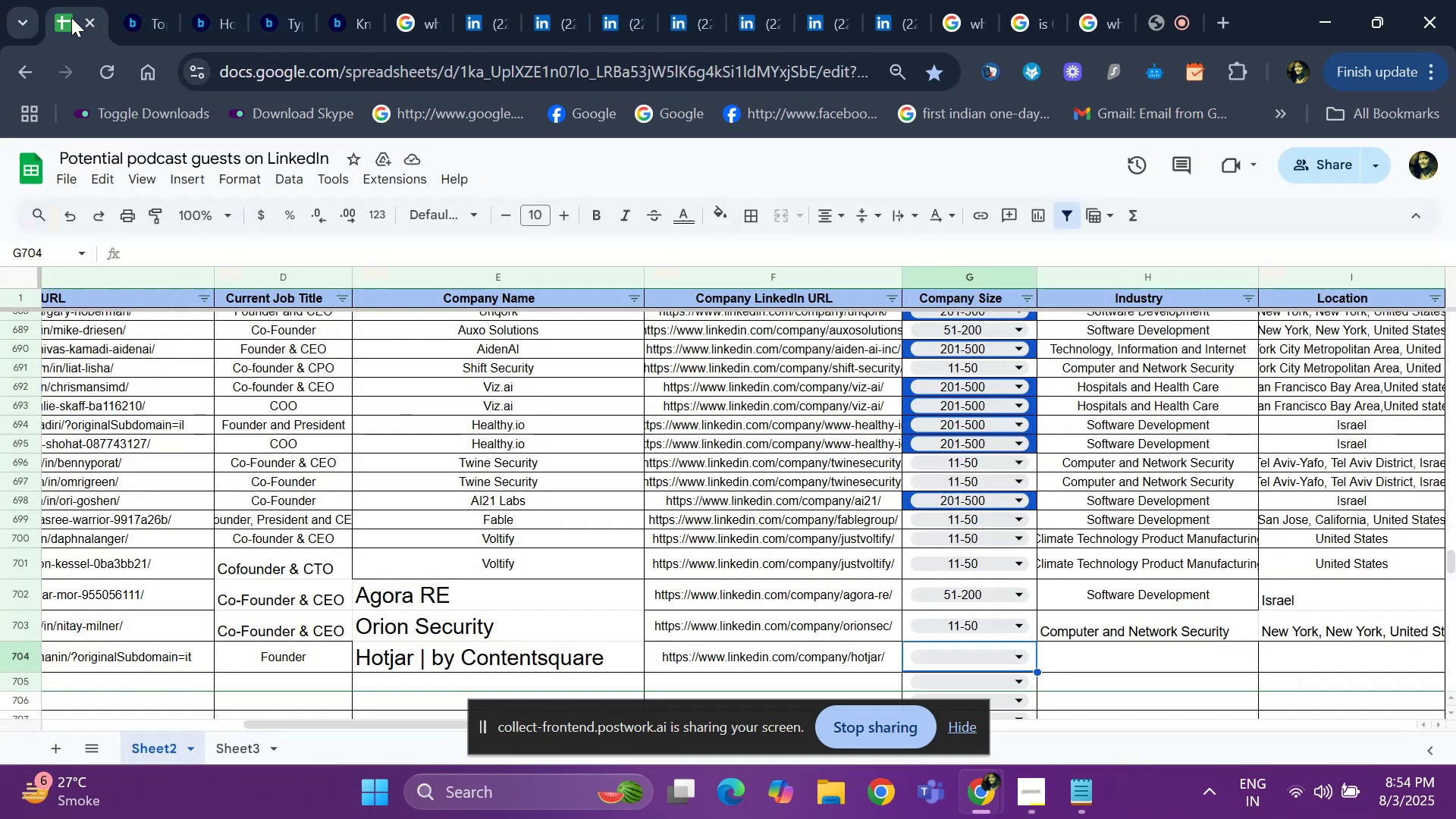 
key(Enter)
 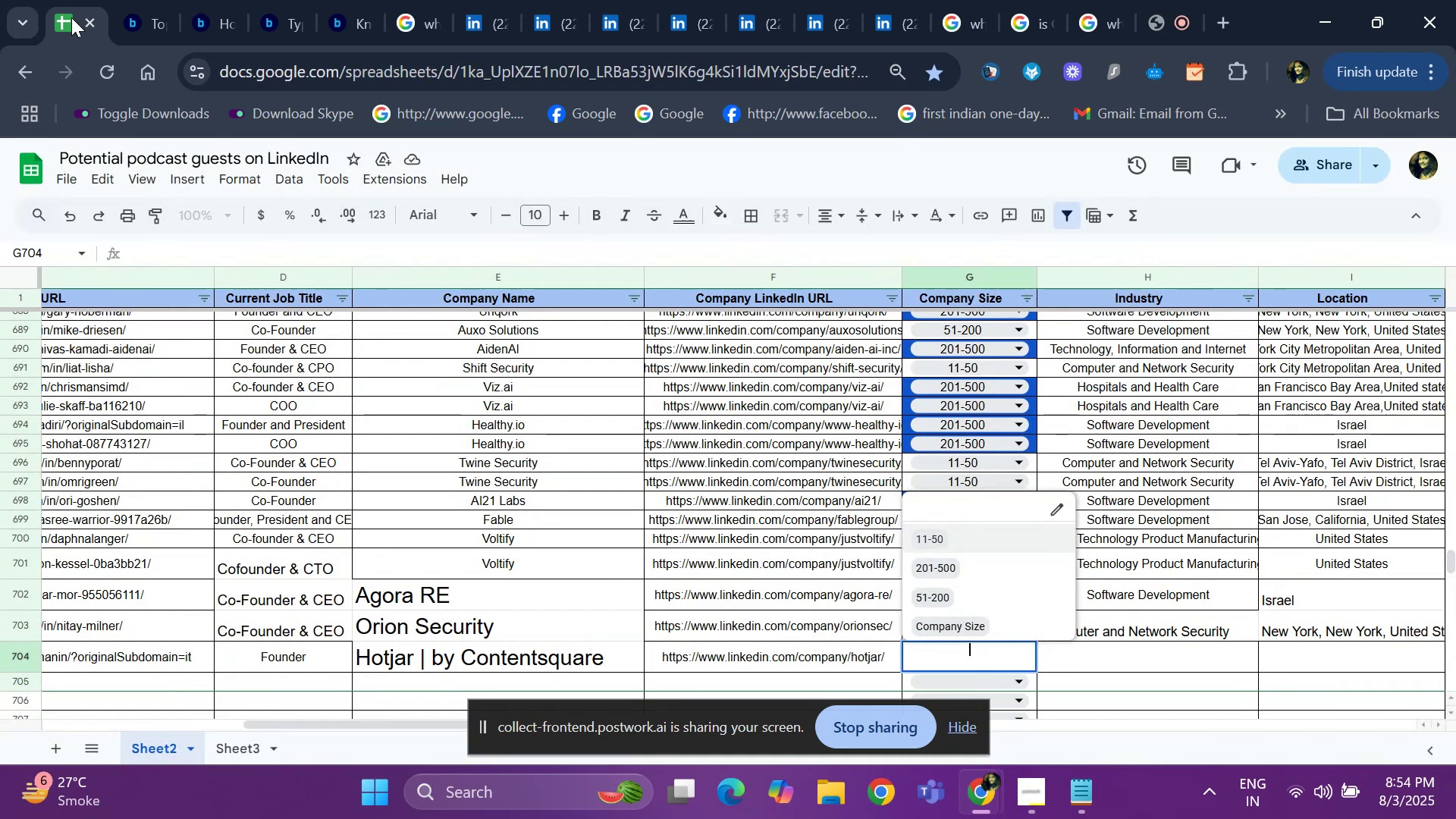 
key(ArrowDown)
 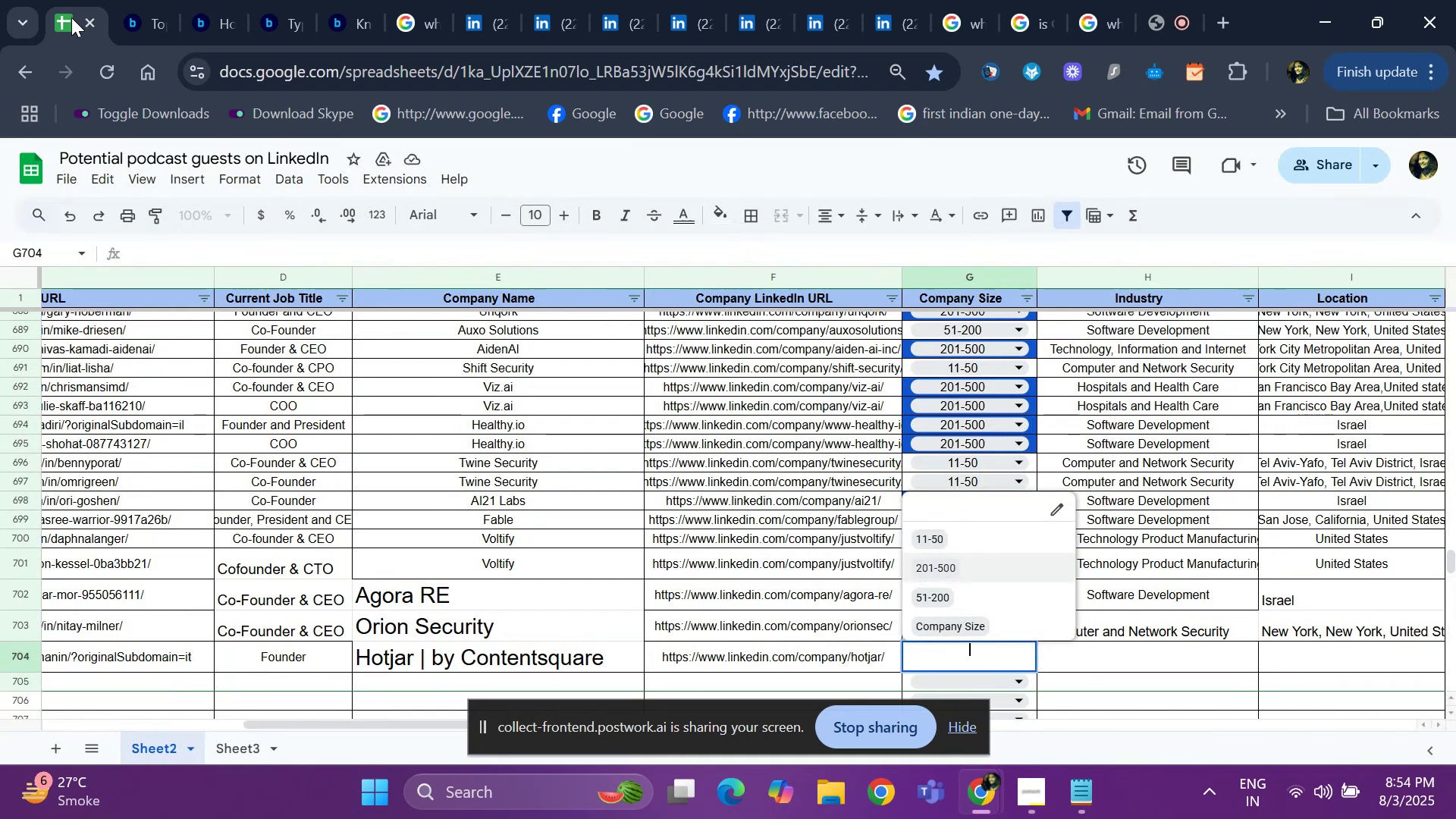 
key(Enter)
 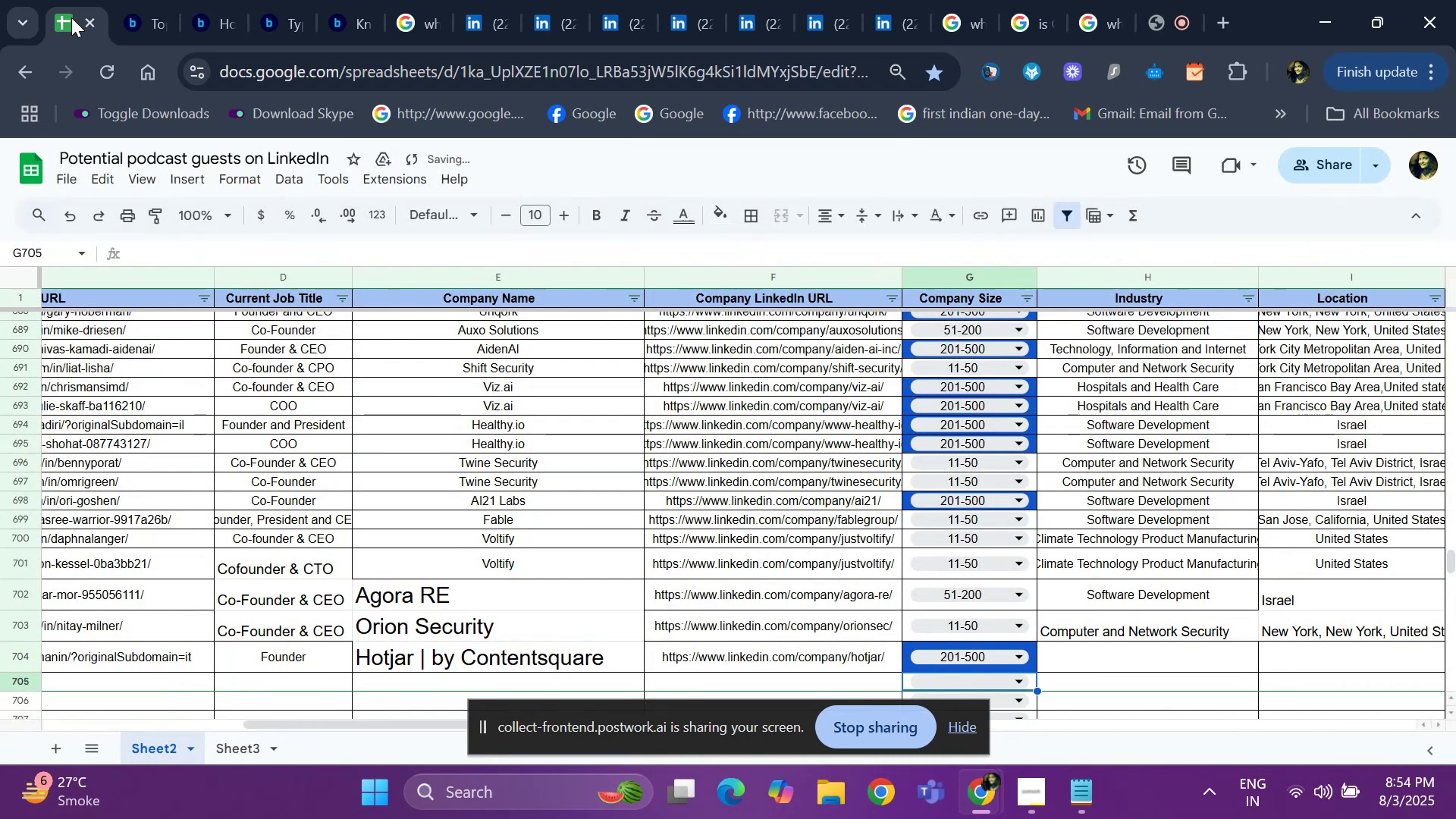 
key(ArrowRight)
 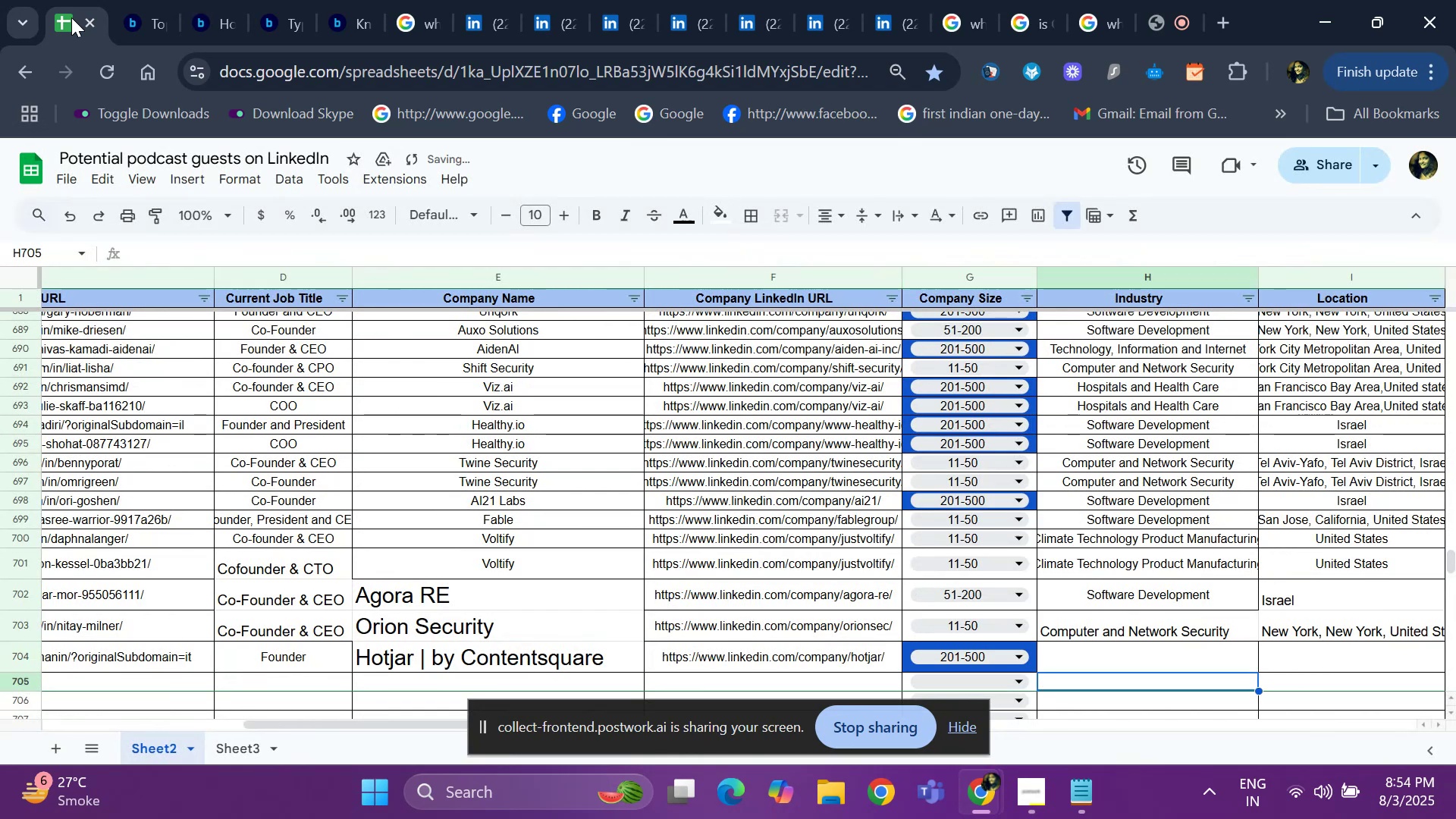 
key(ArrowUp)
 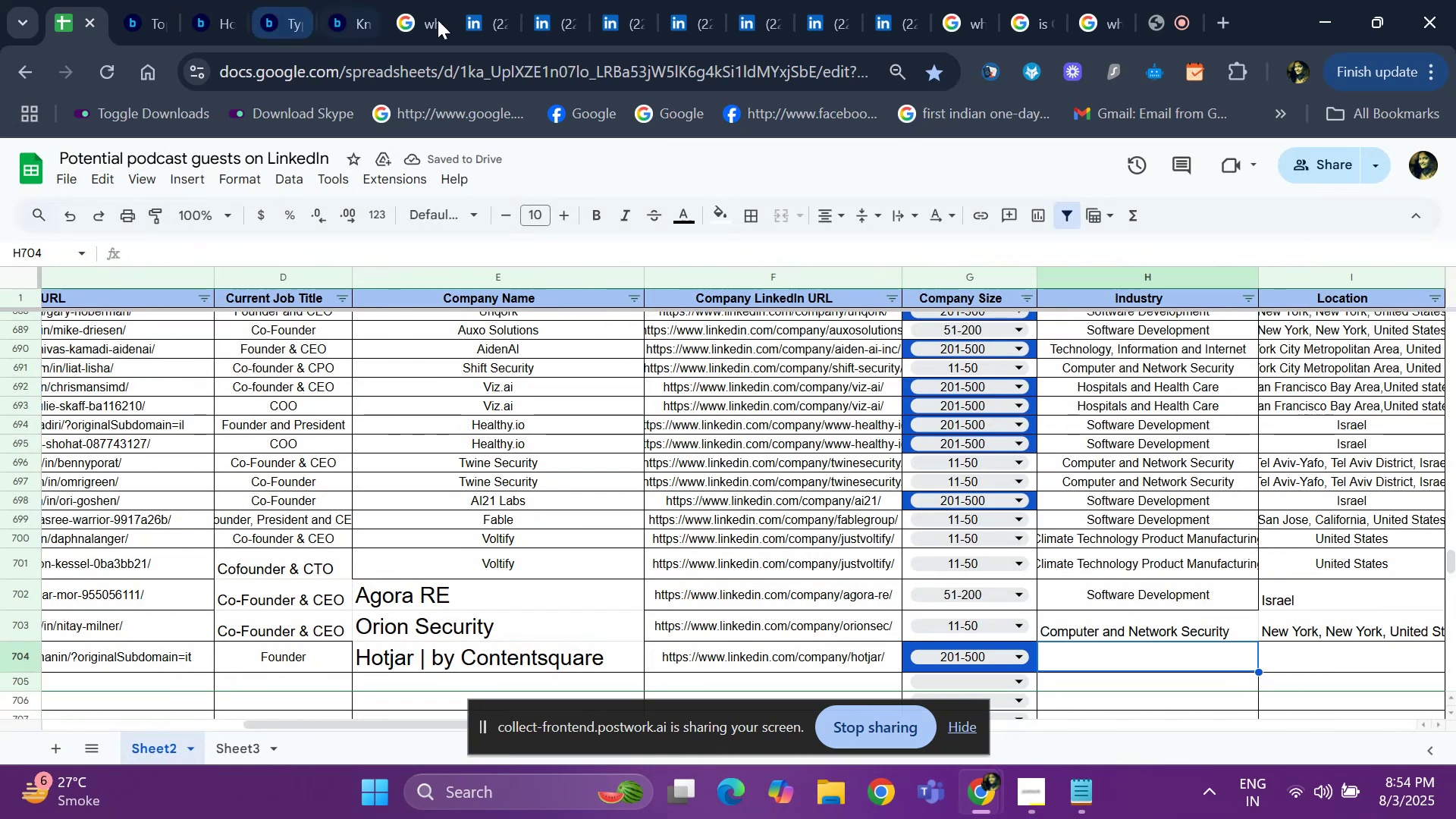 
left_click([496, 10])
 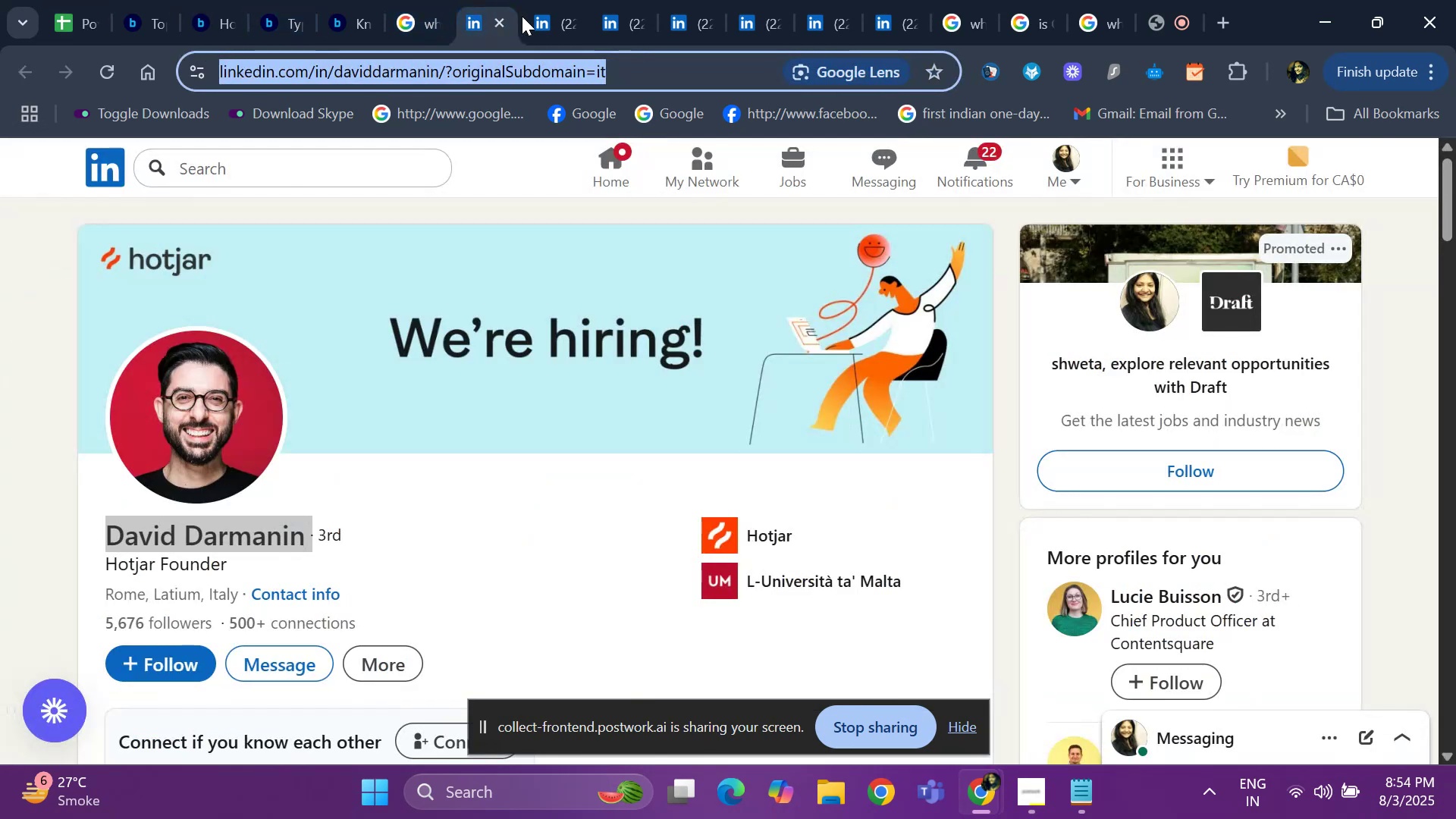 
left_click([522, 16])
 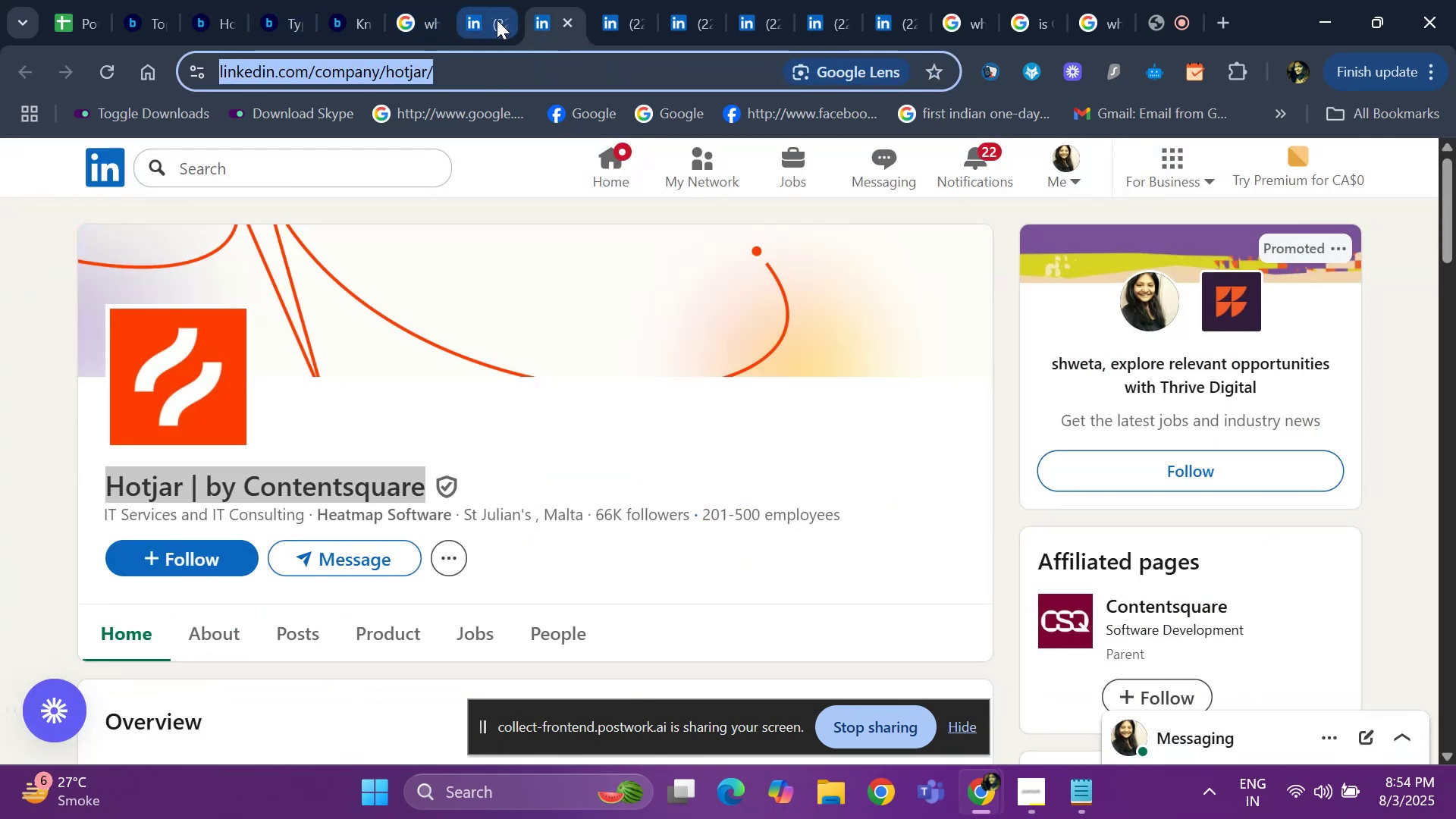 
left_click([497, 20])
 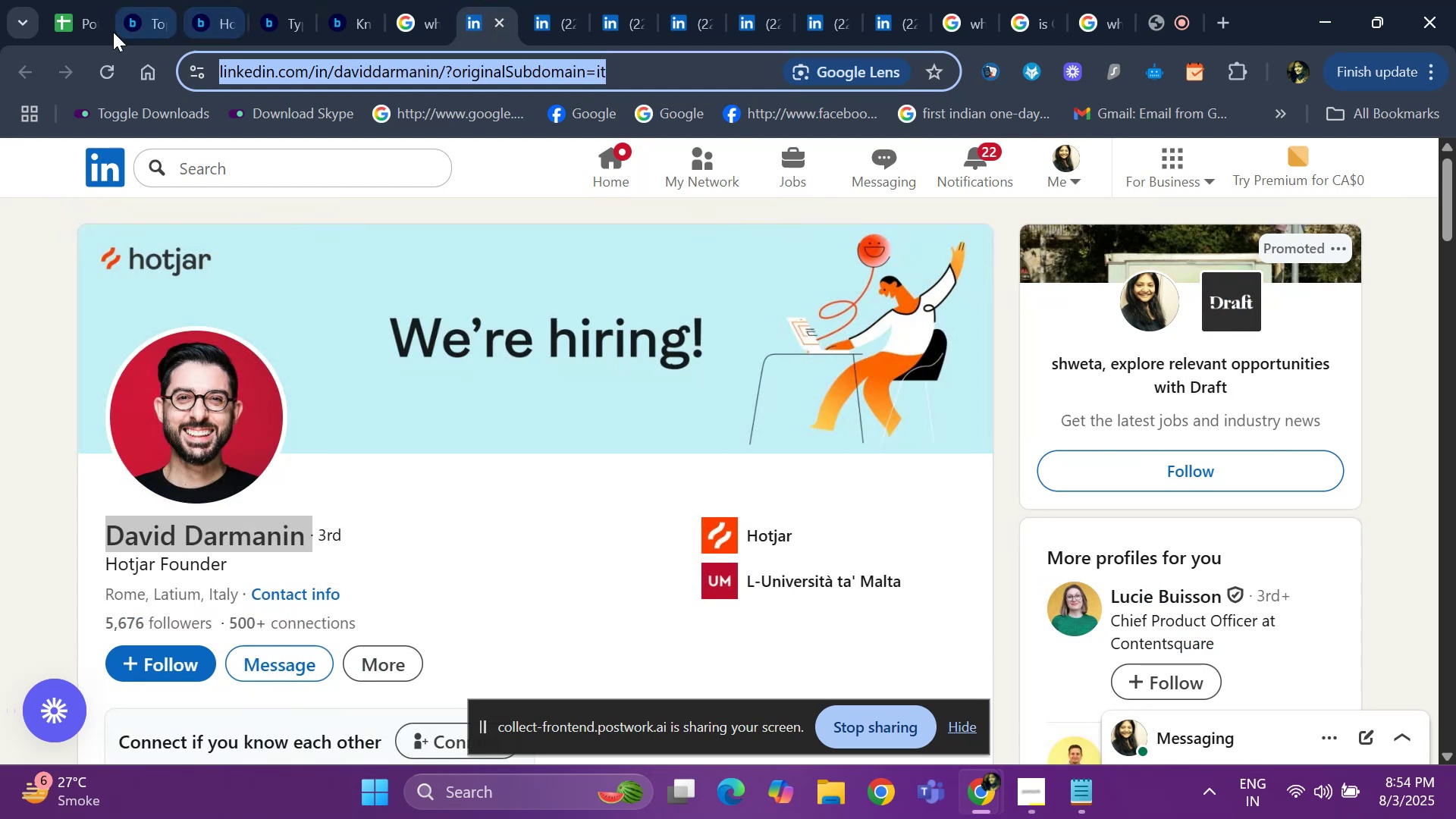 
left_click([75, 36])
 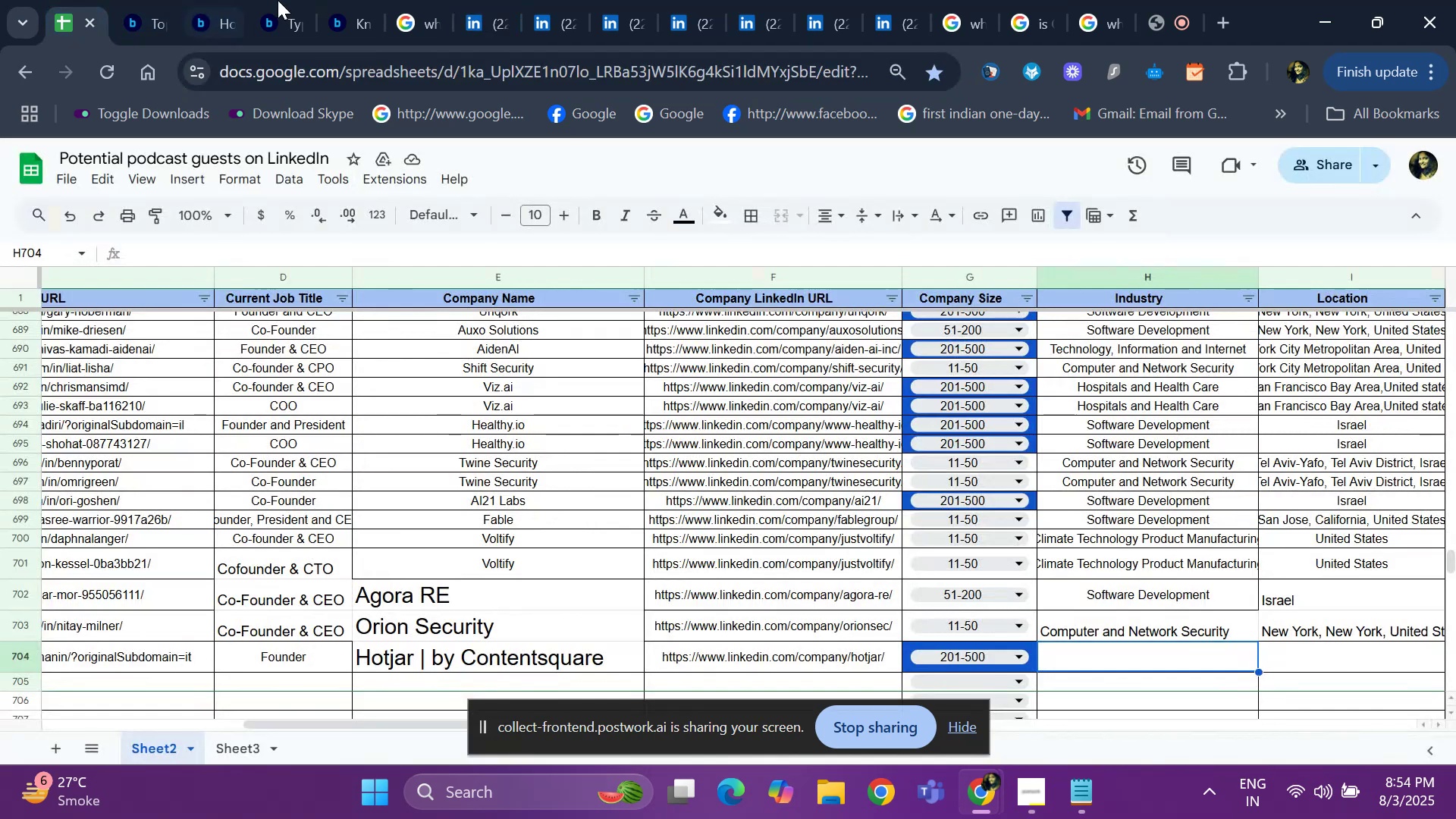 
left_click([568, 10])
 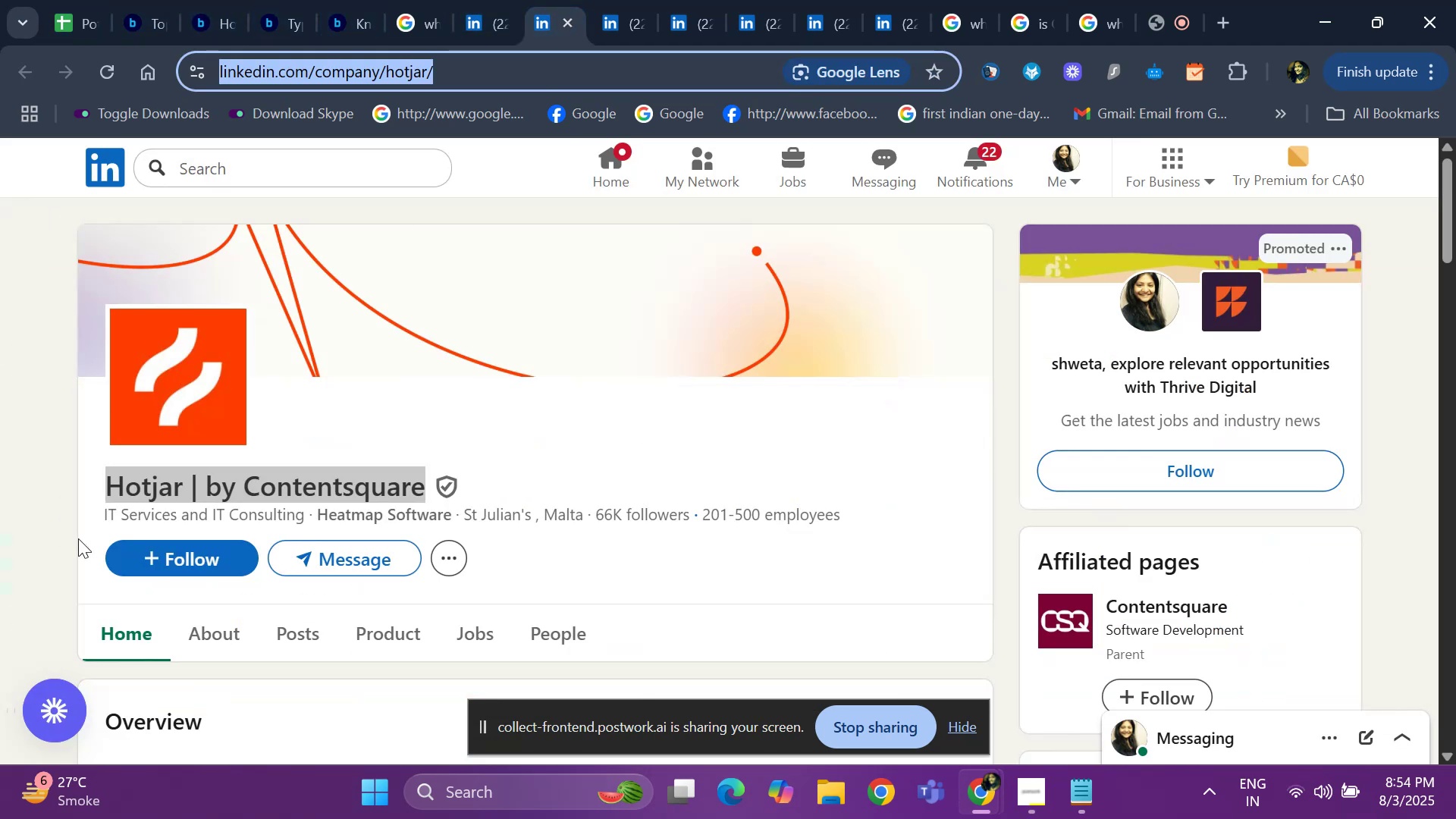 
left_click([89, 524])
 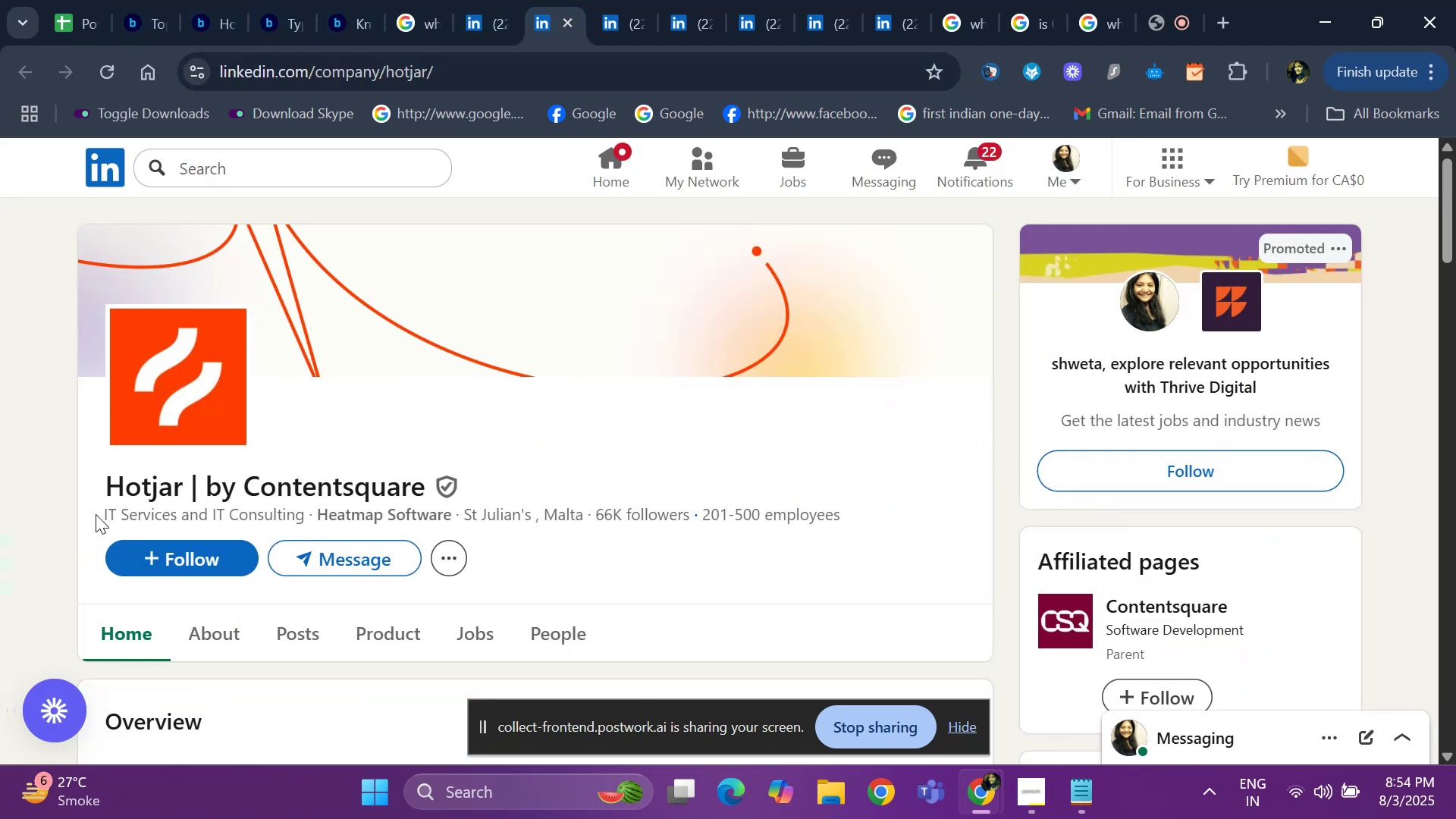 
left_click_drag(start_coordinate=[95, 516], to_coordinate=[305, 520])
 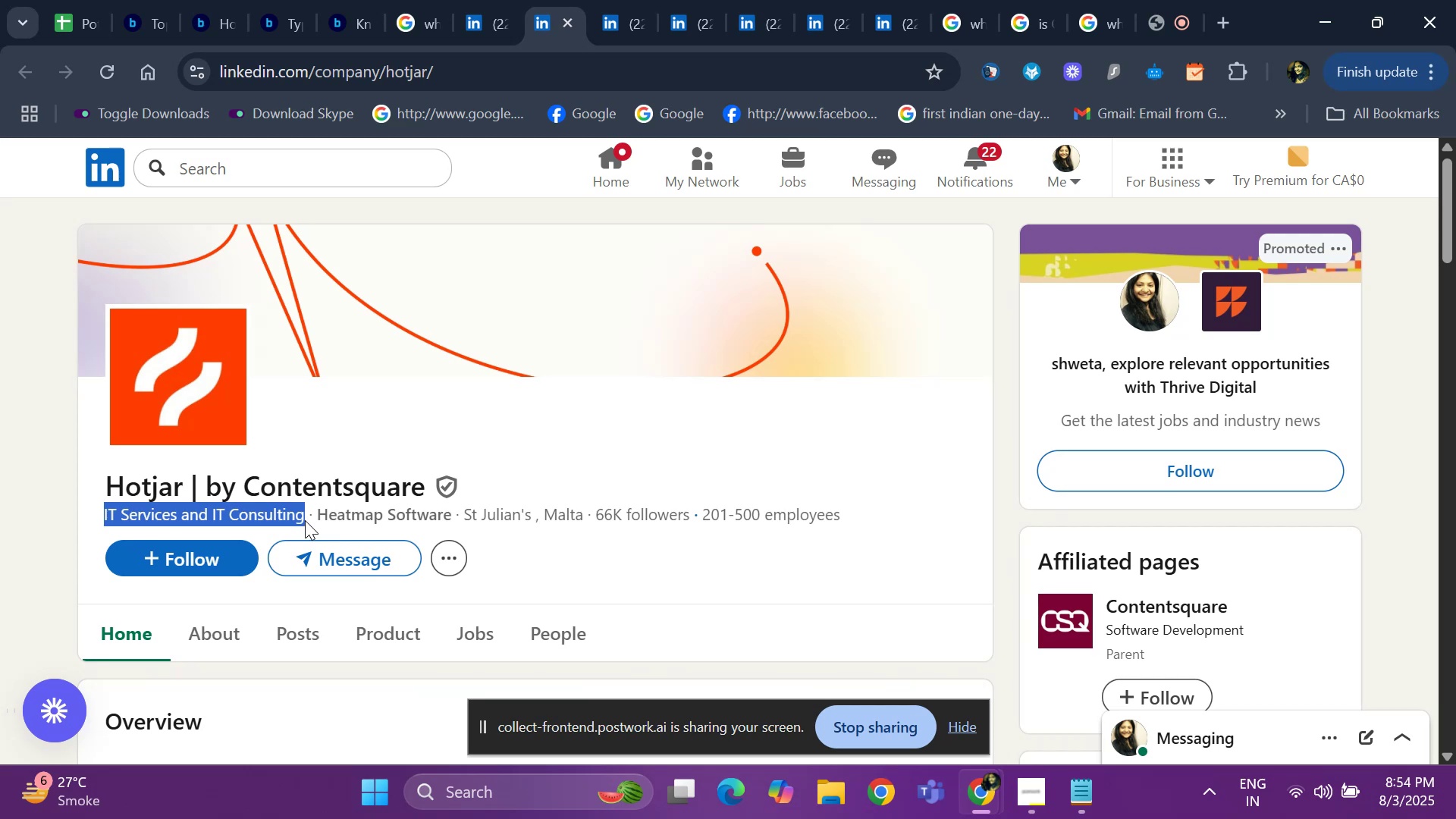 
key(Control+C)
 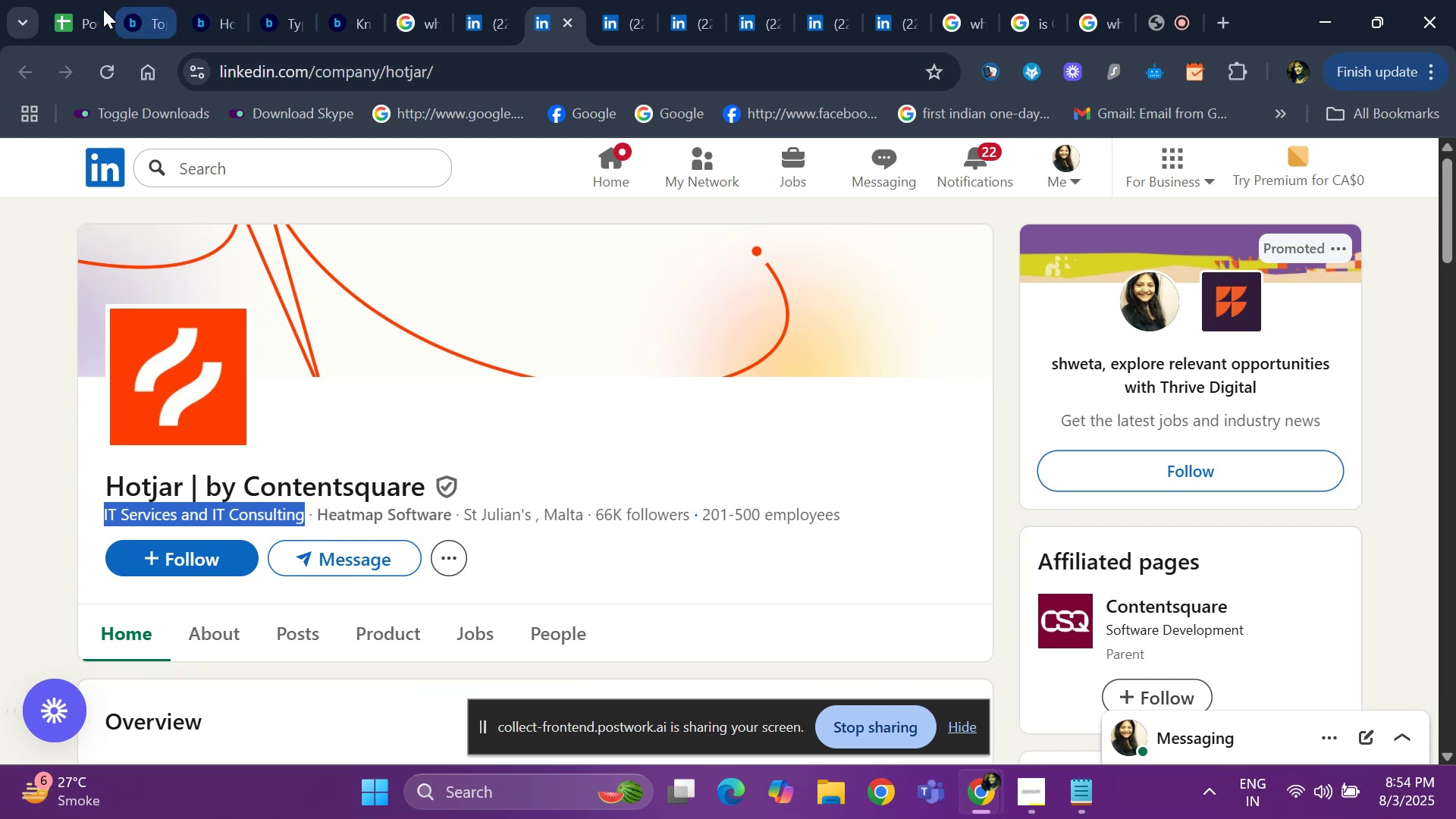 
left_click([83, 19])
 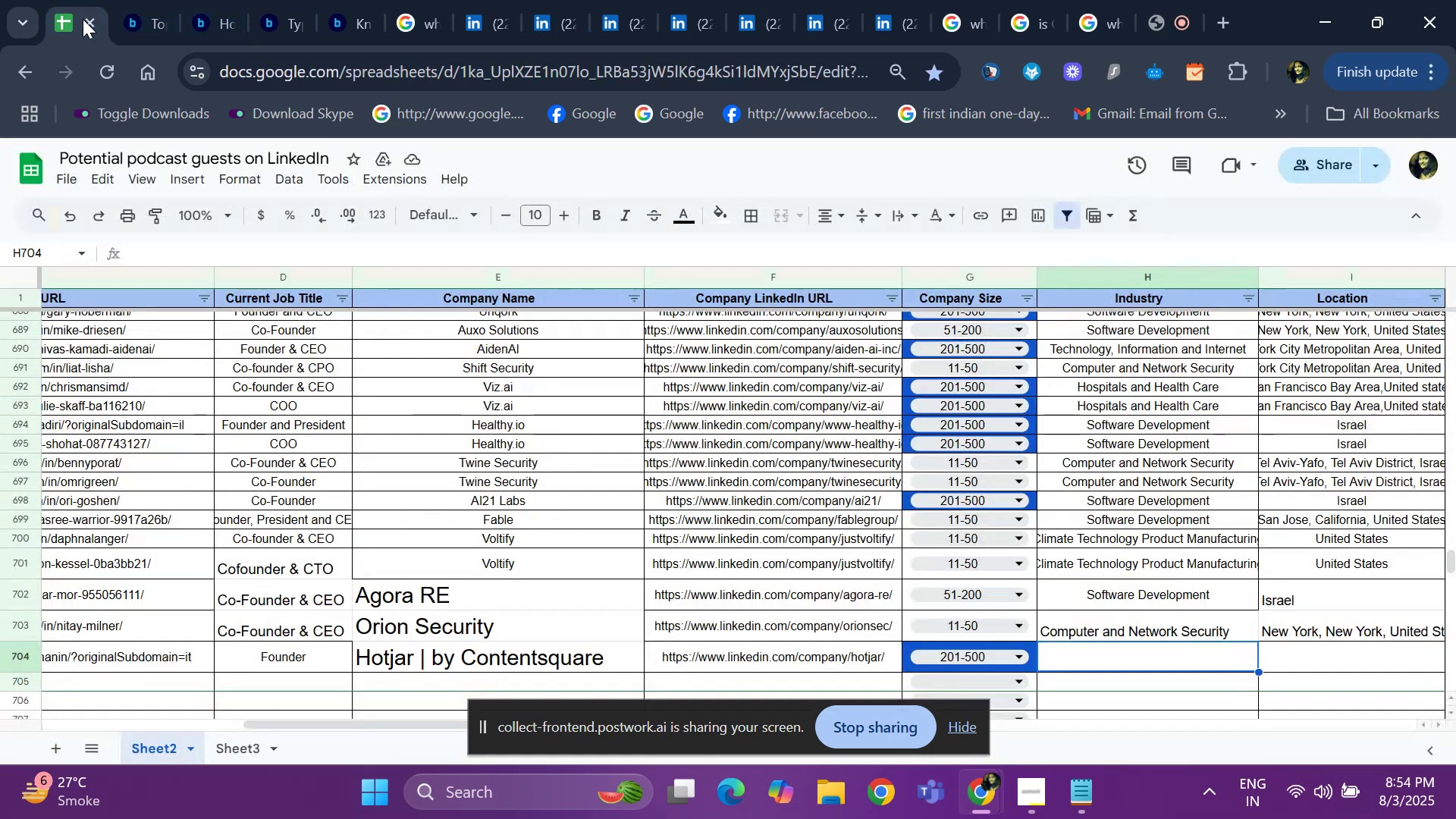 
key(Control+ControlLeft)
 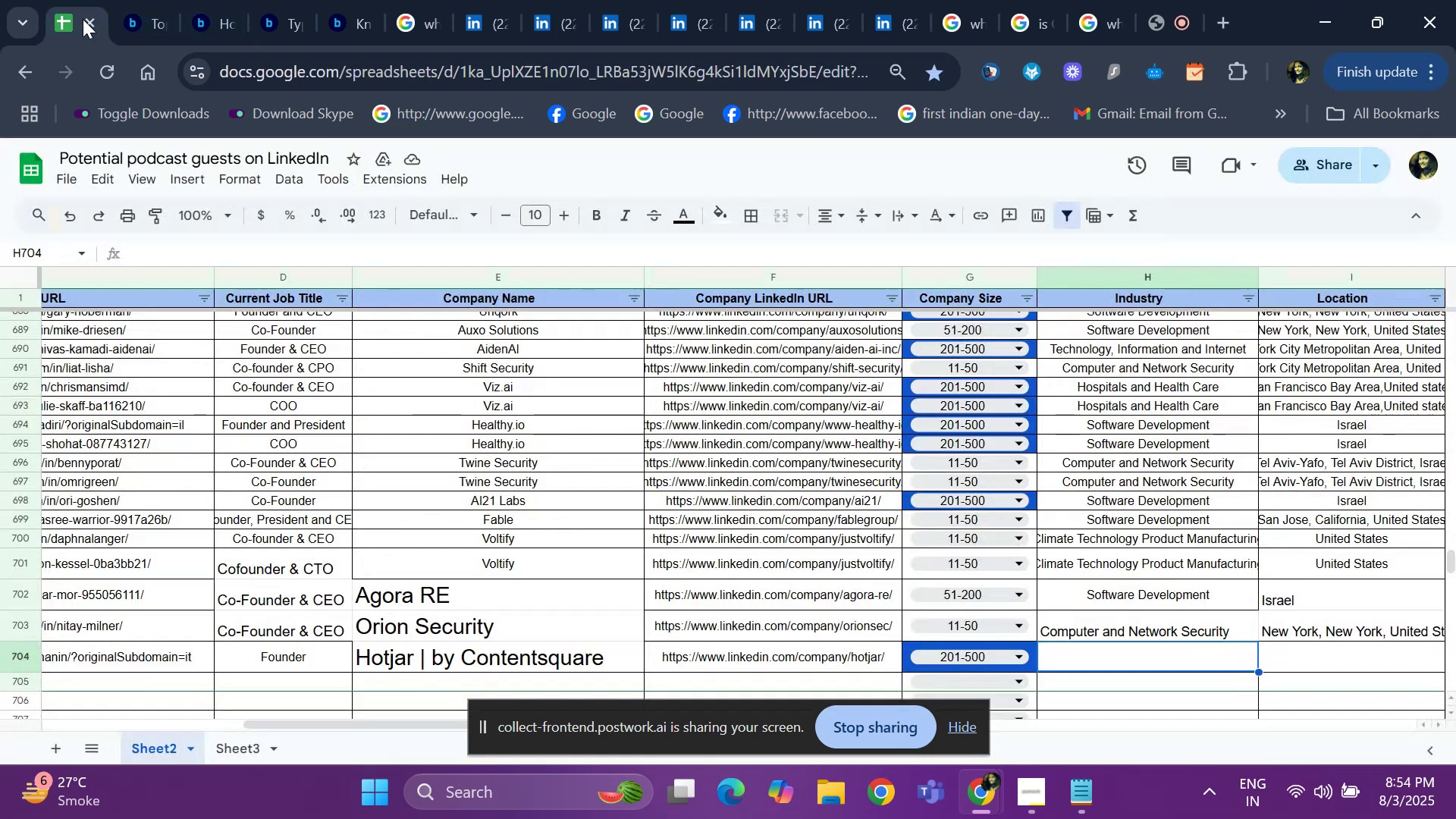 
key(Control+V)
 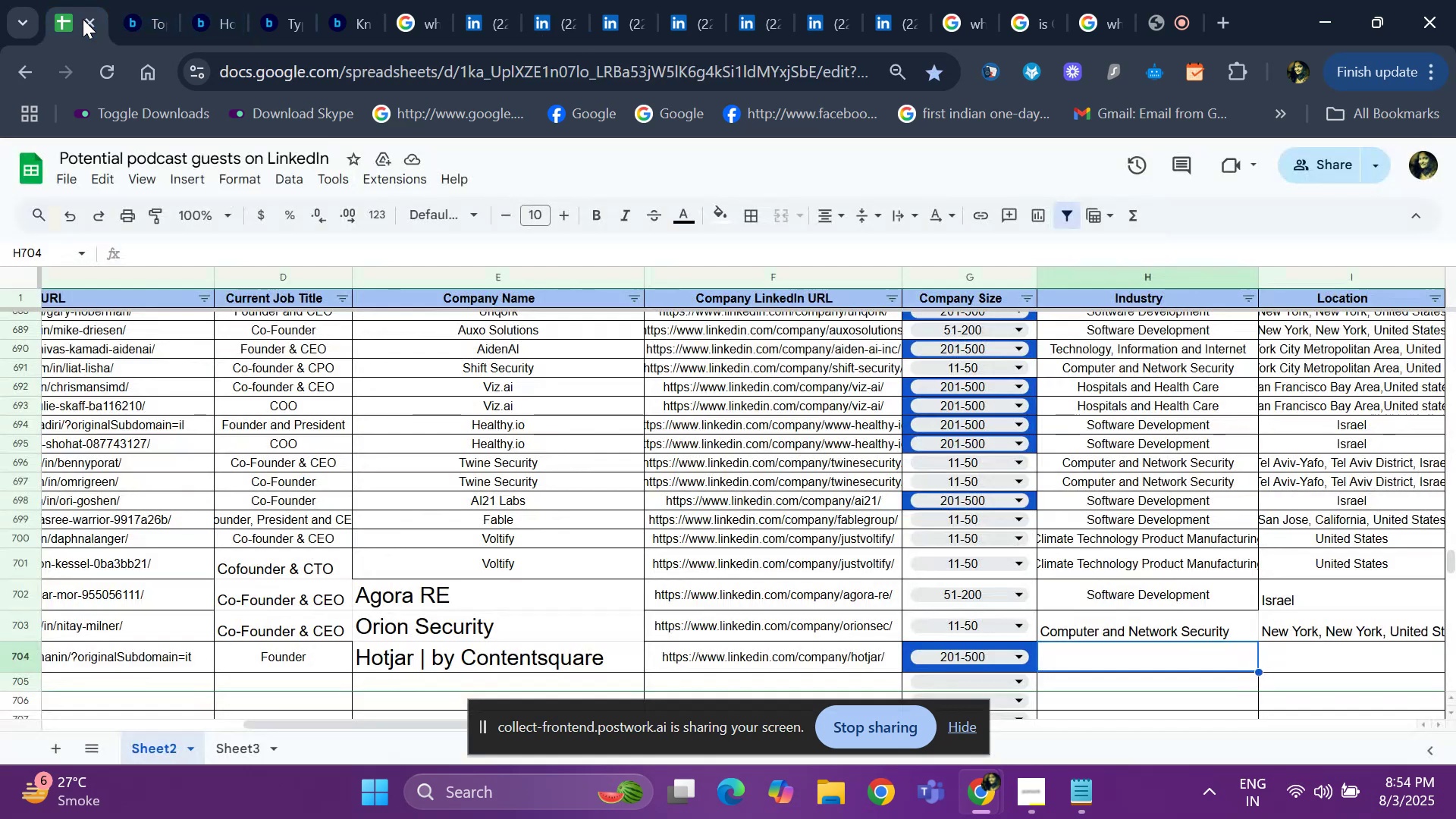 
key(ArrowRight)
 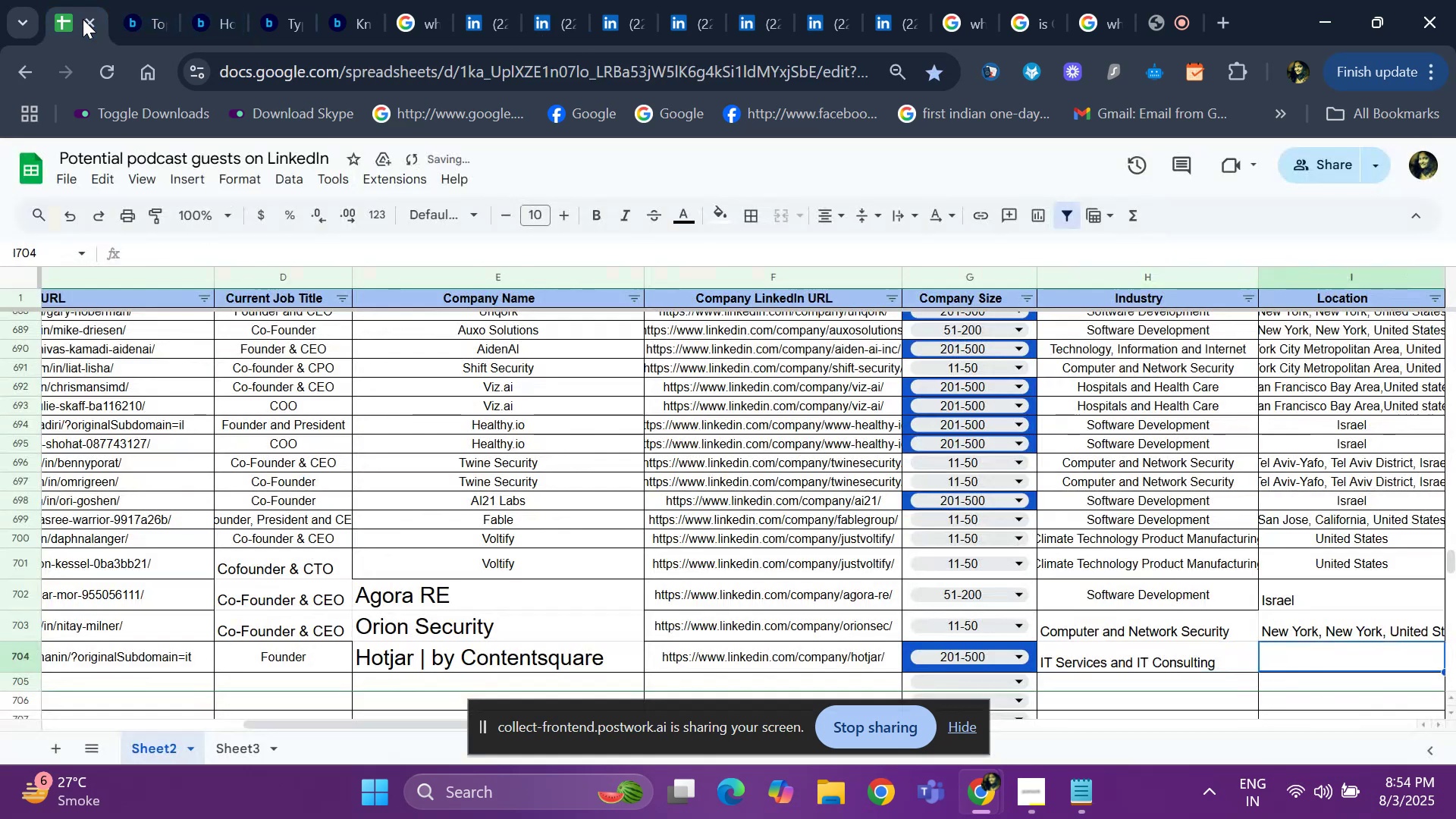 
key(ArrowRight)
 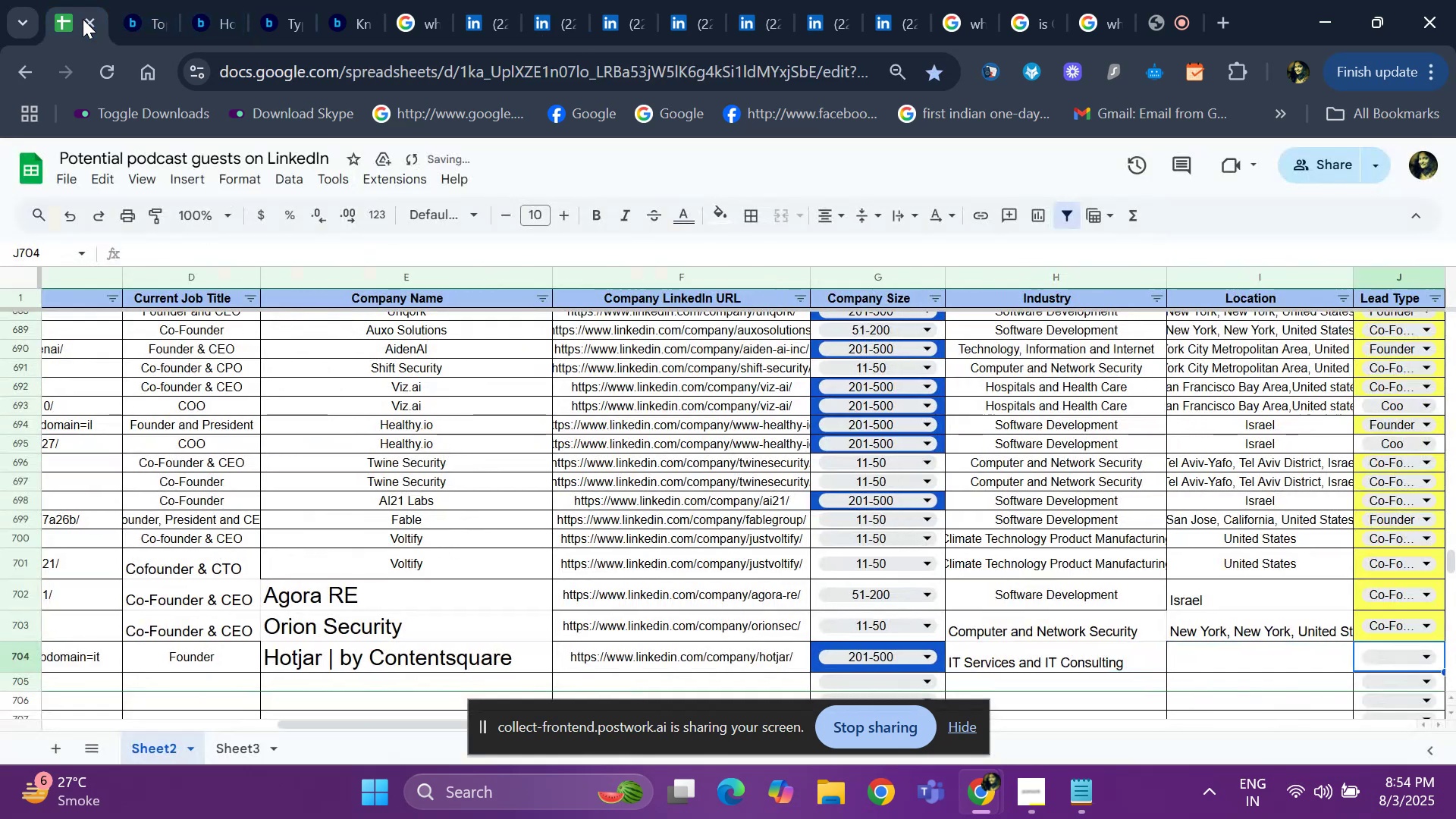 
key(ArrowRight)
 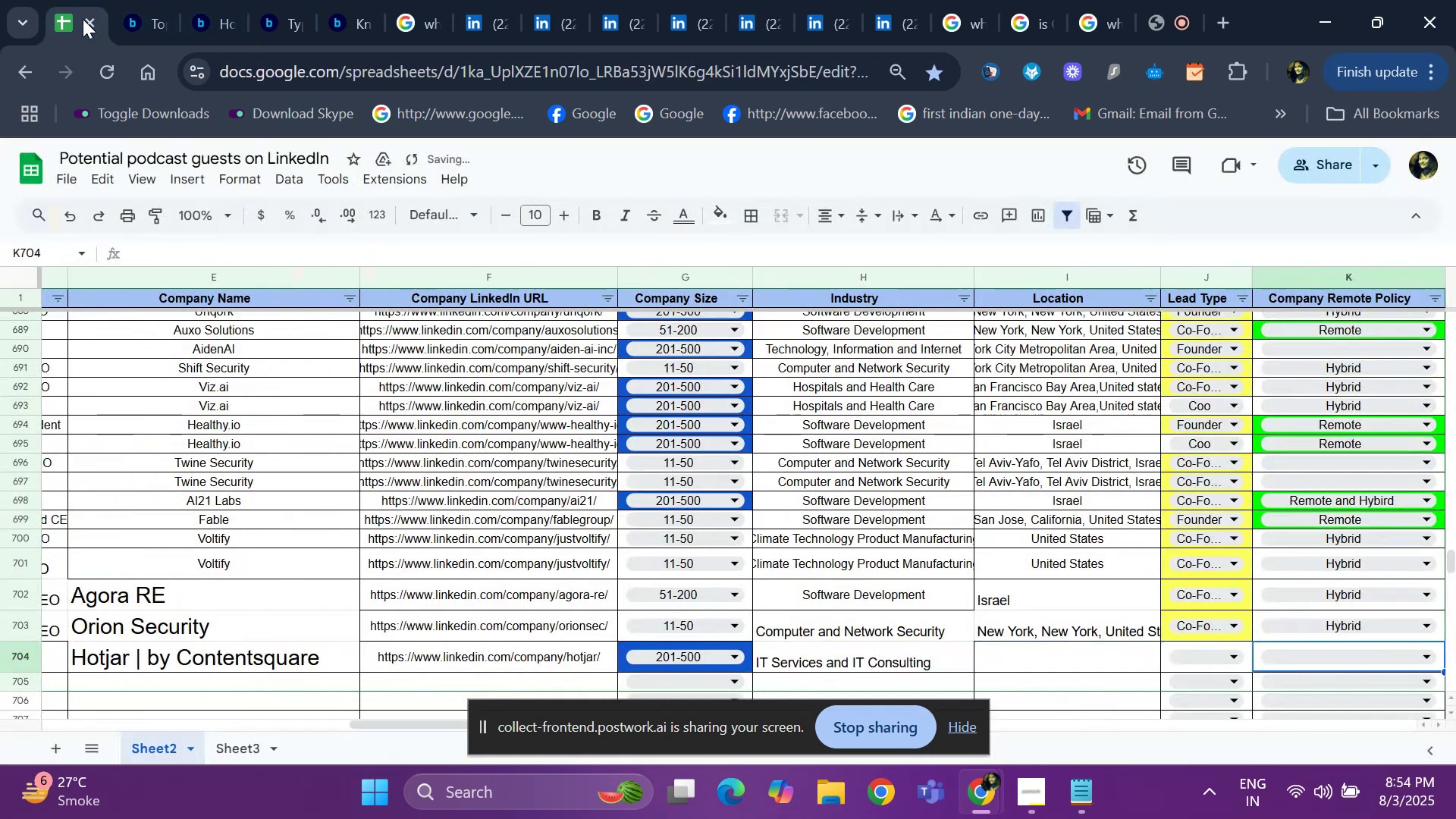 
key(ArrowLeft)
 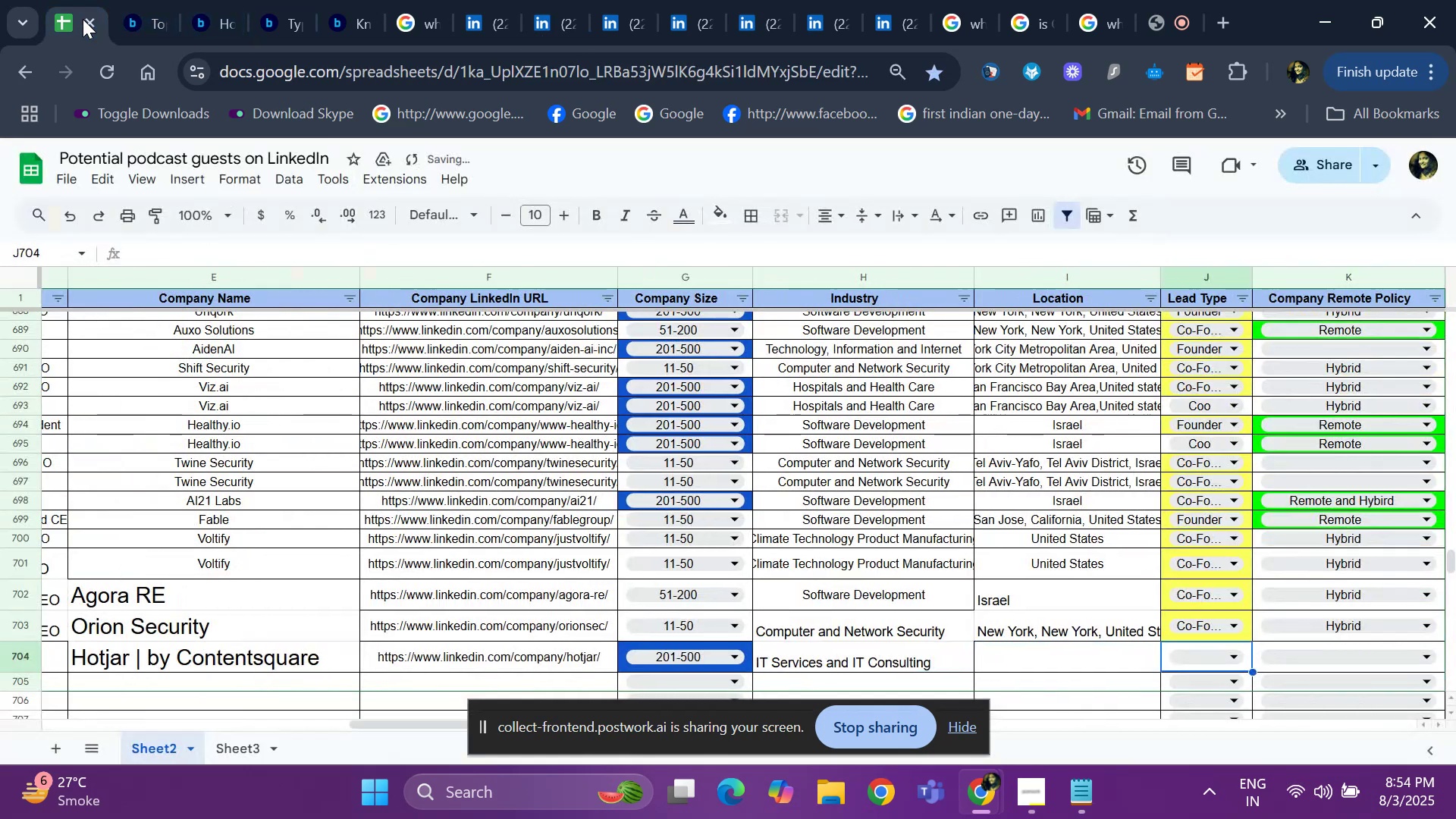 
key(ArrowLeft)
 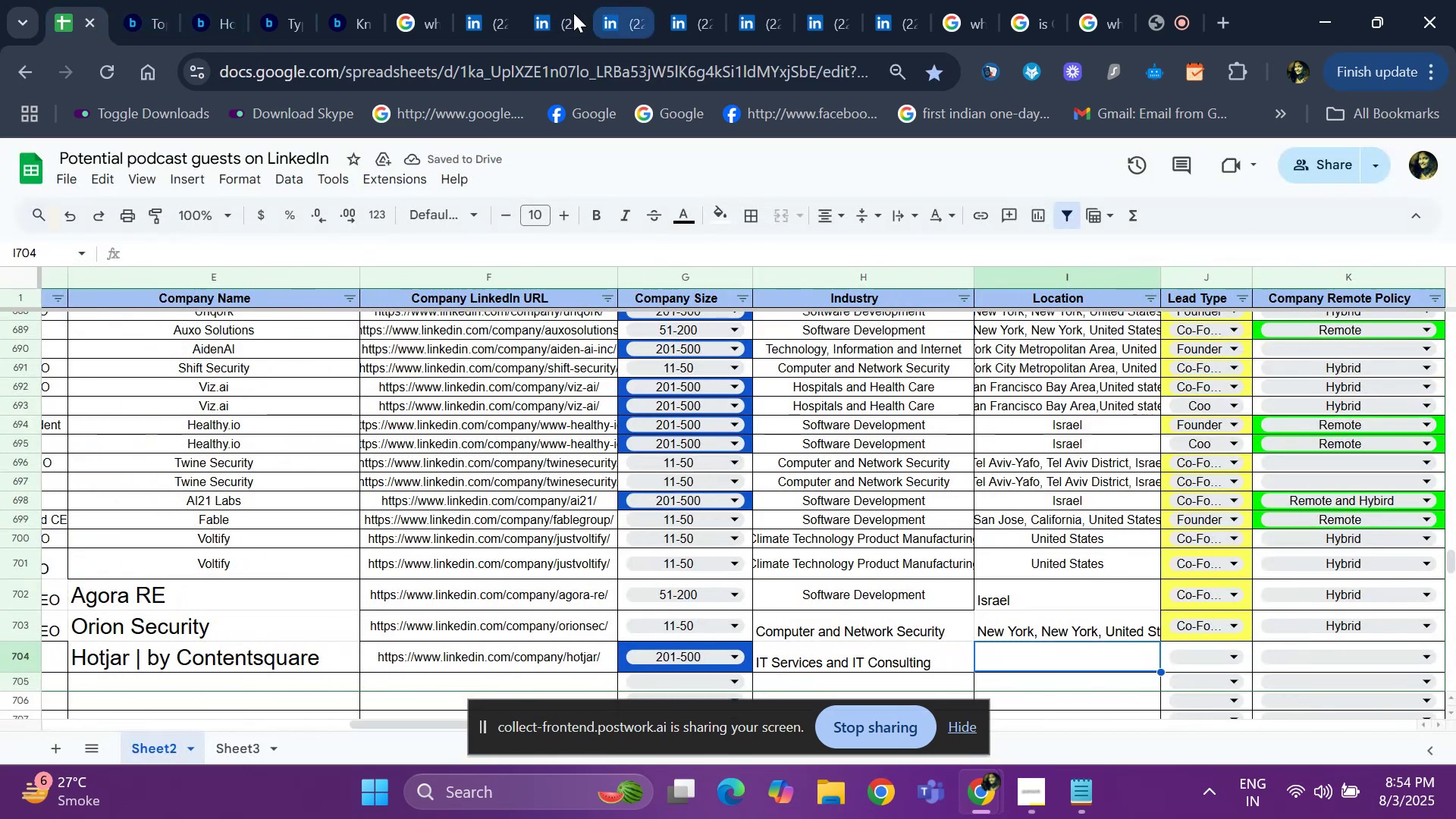 
left_click([482, 17])
 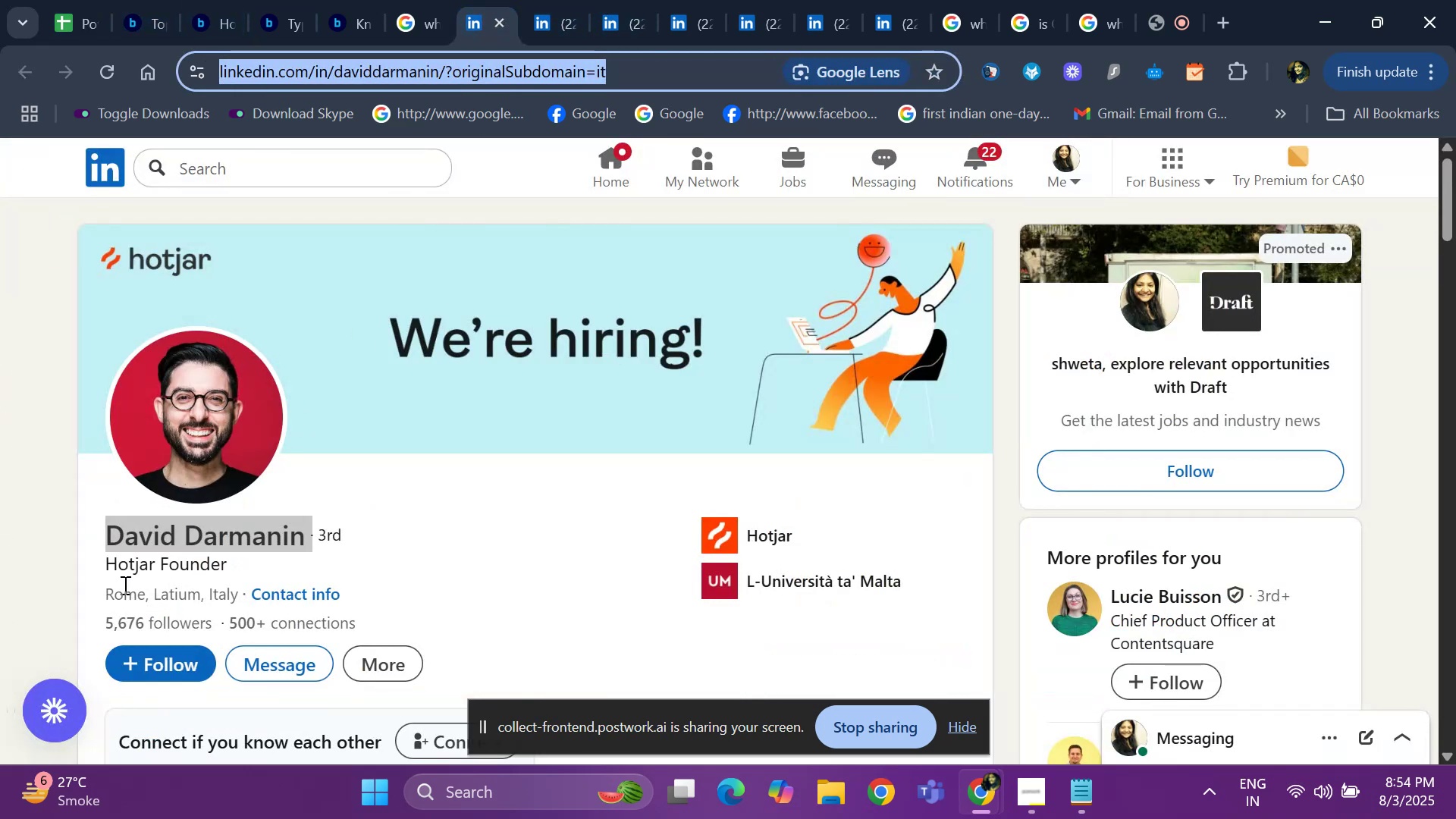 
left_click_drag(start_coordinate=[110, 597], to_coordinate=[242, 591])
 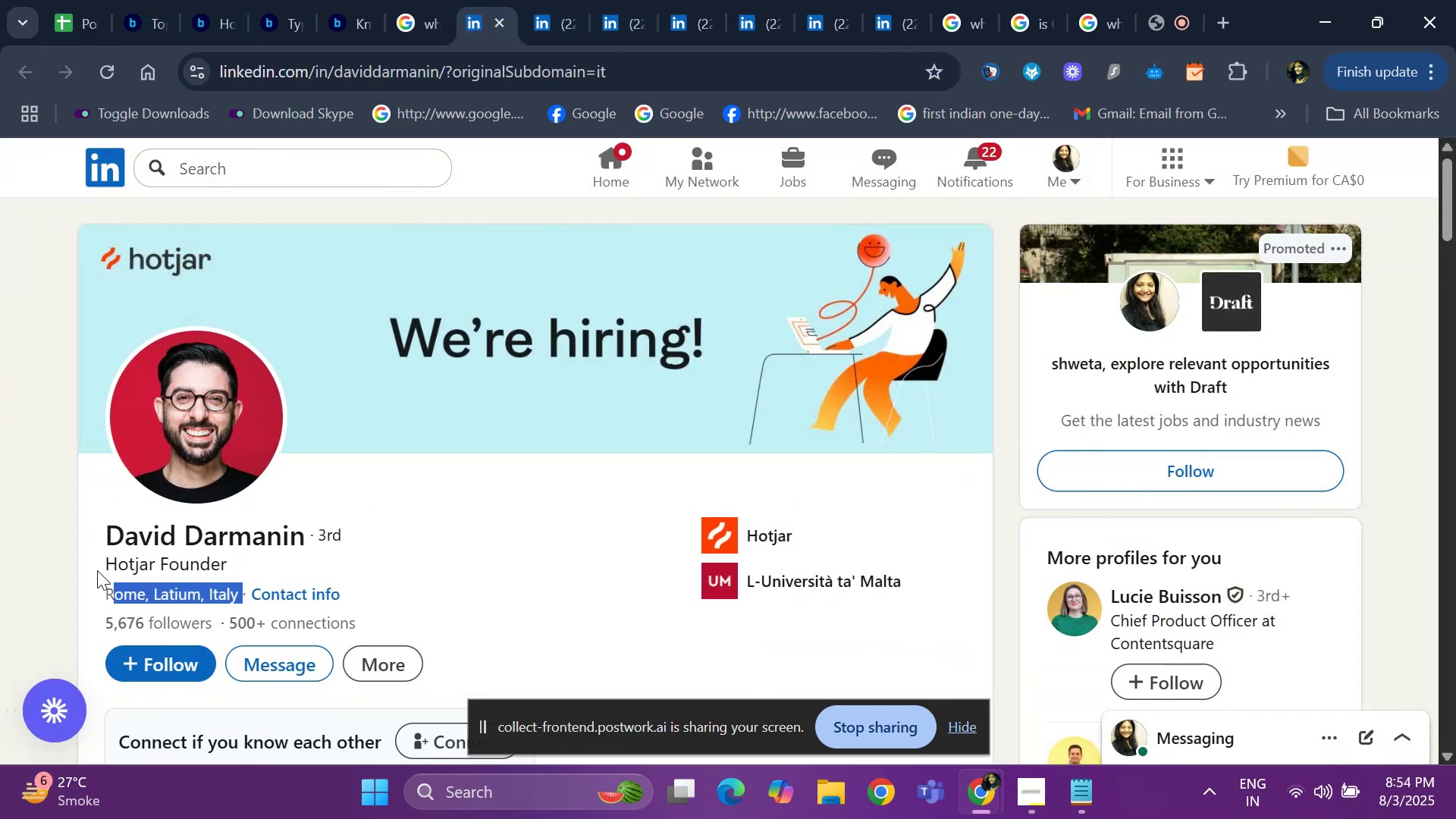 
left_click_drag(start_coordinate=[99, 582], to_coordinate=[239, 591])
 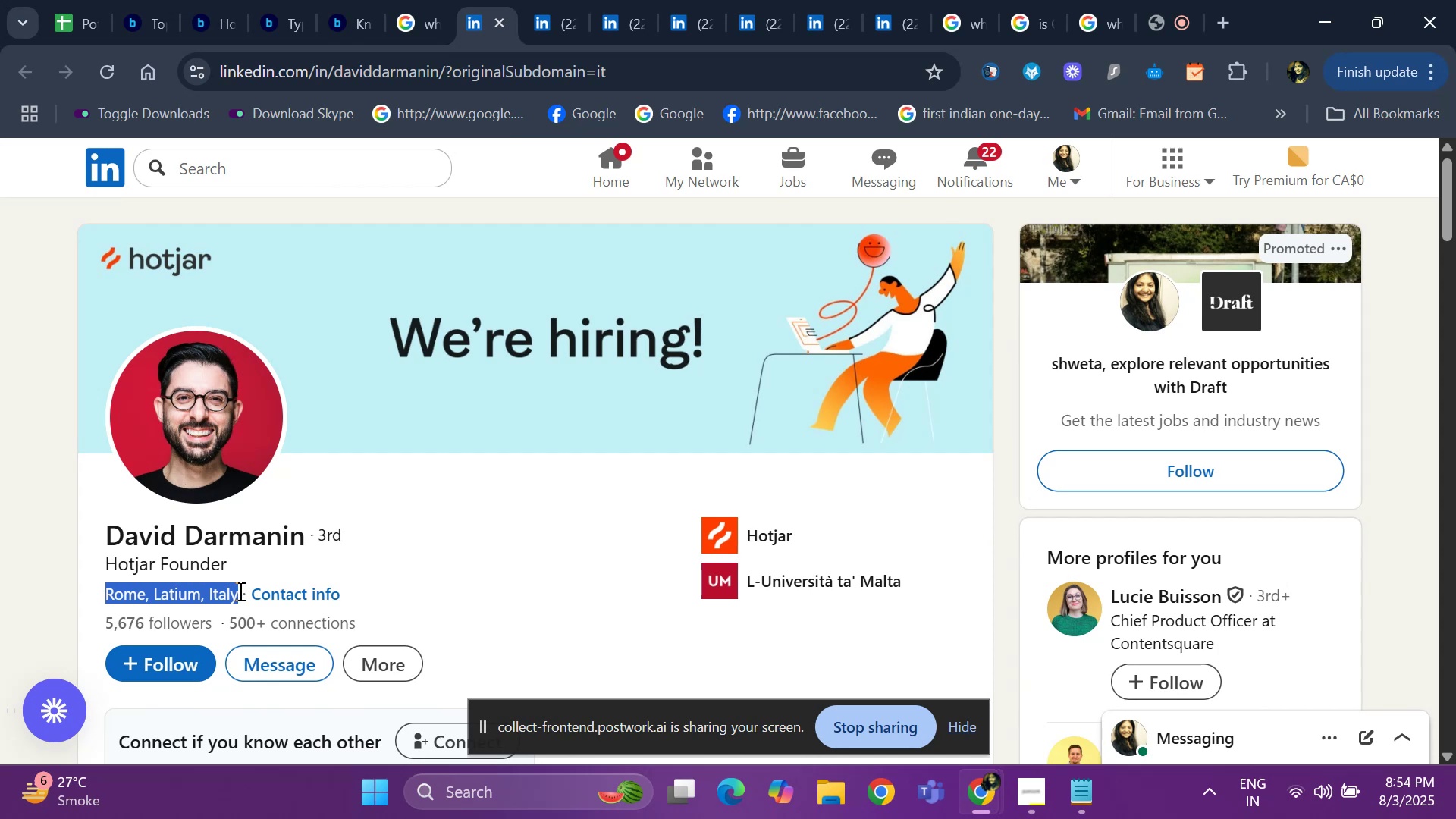 
key(Control+ControlLeft)
 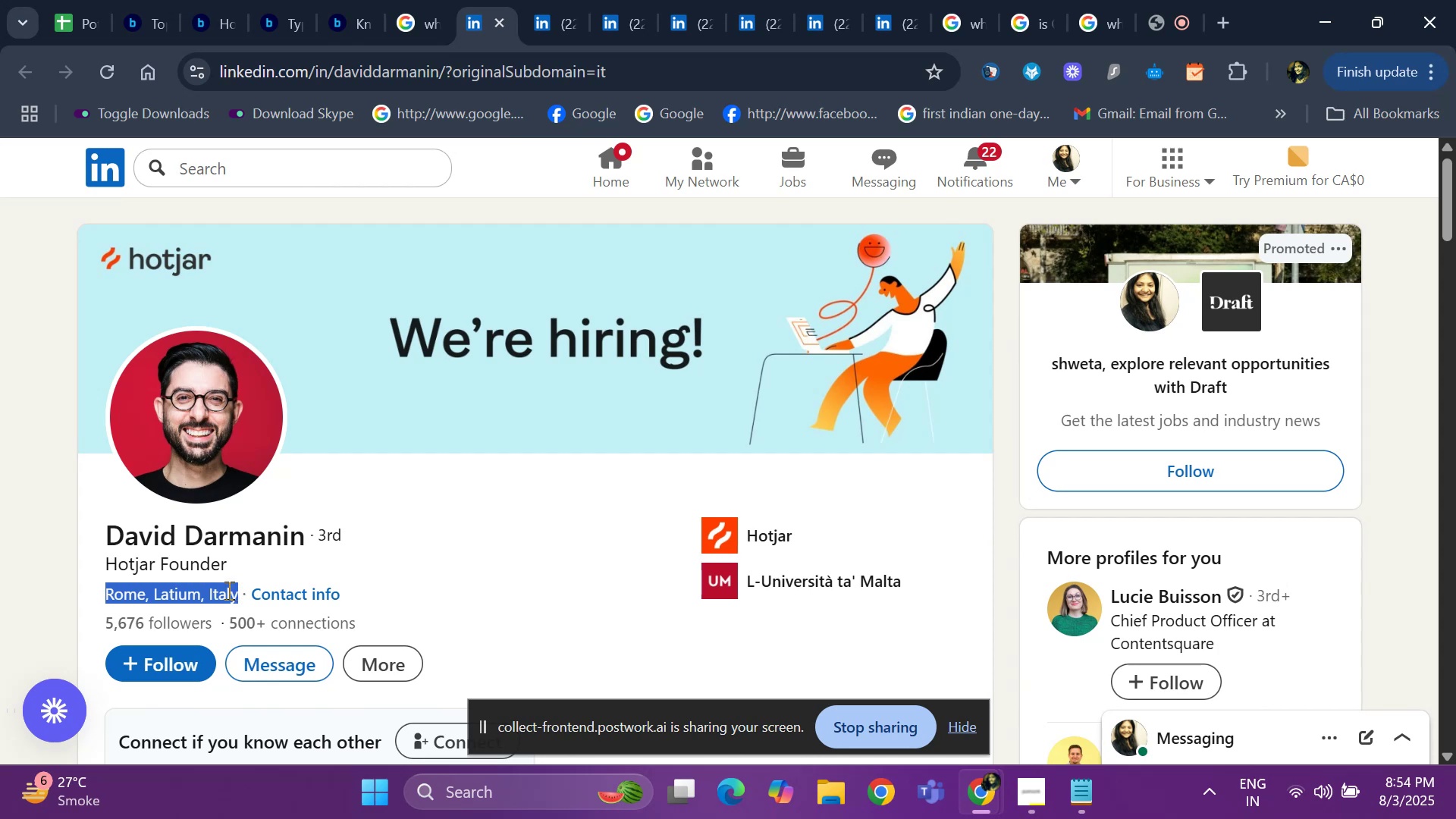 
key(Control+C)
 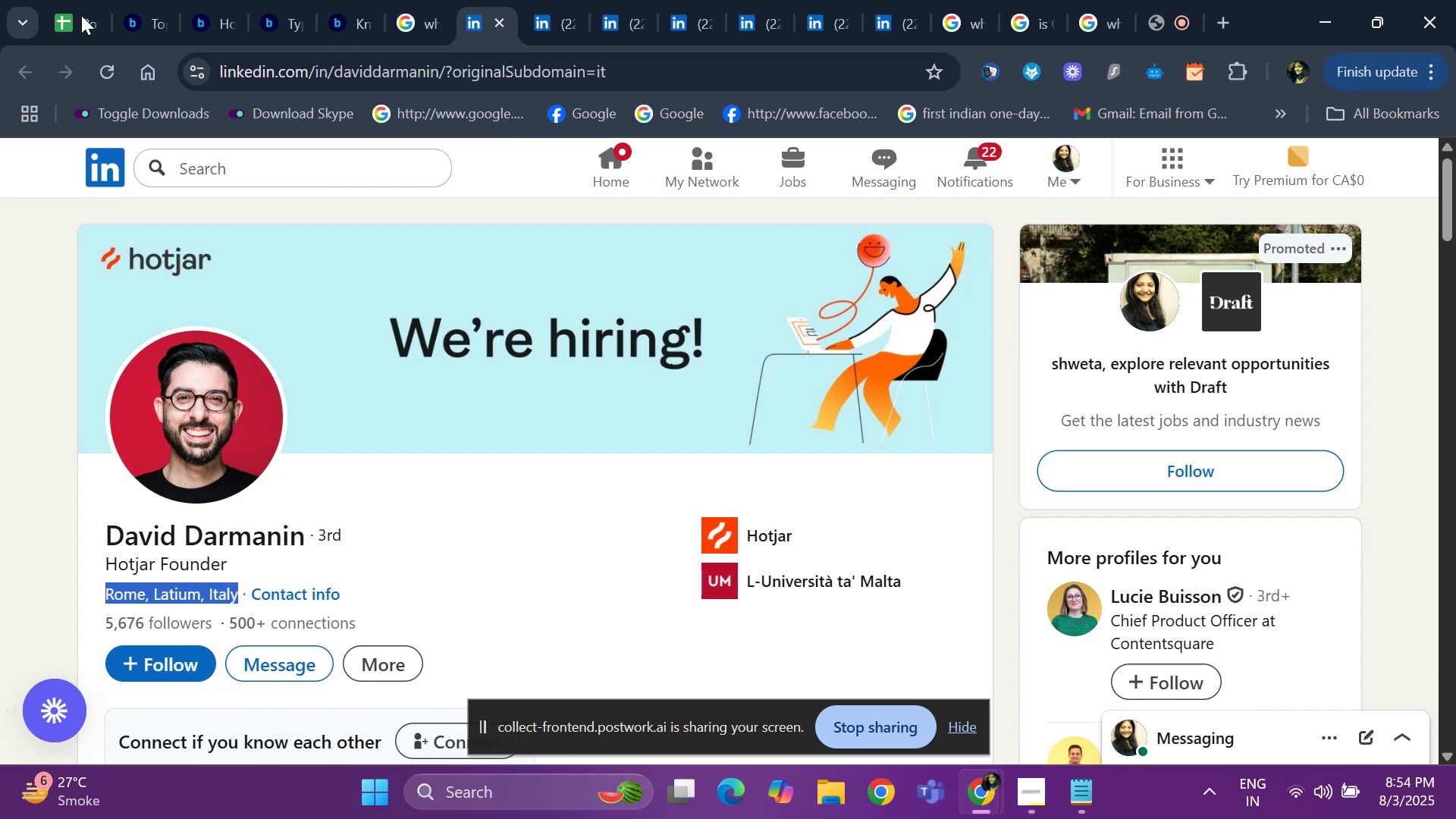 
left_click([78, 0])
 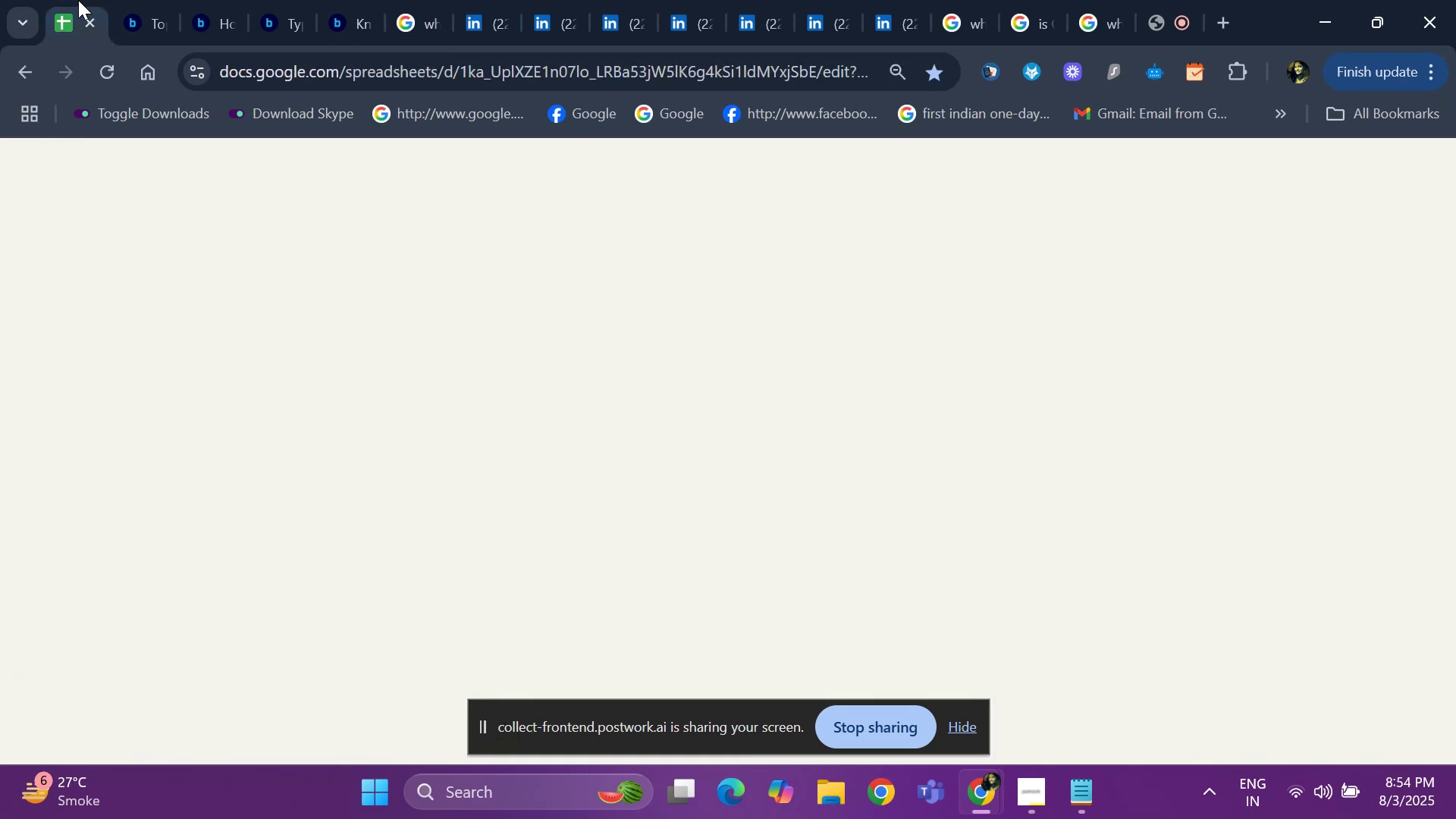 
key(Control+V)
 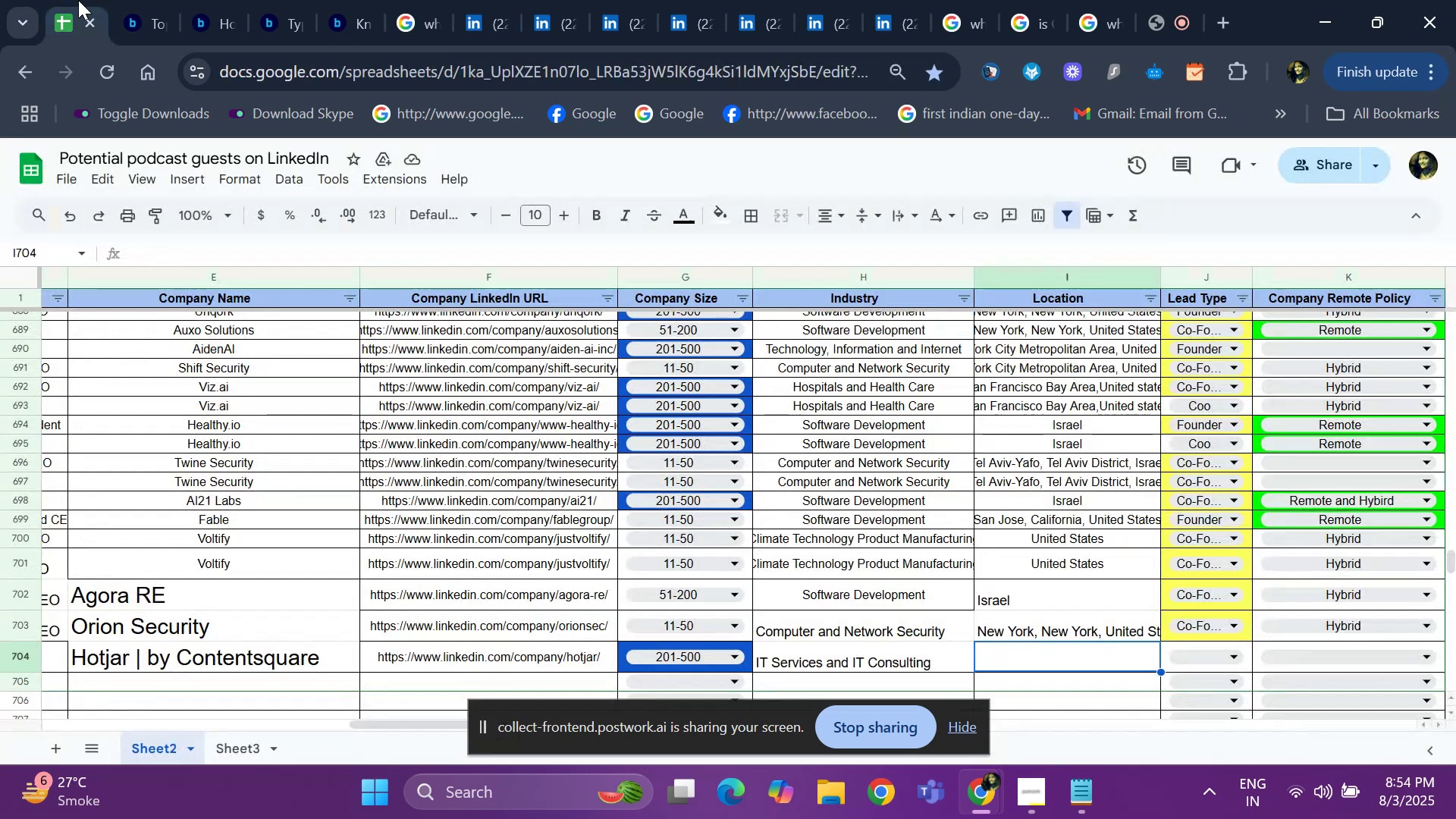 
key(ArrowRight)
 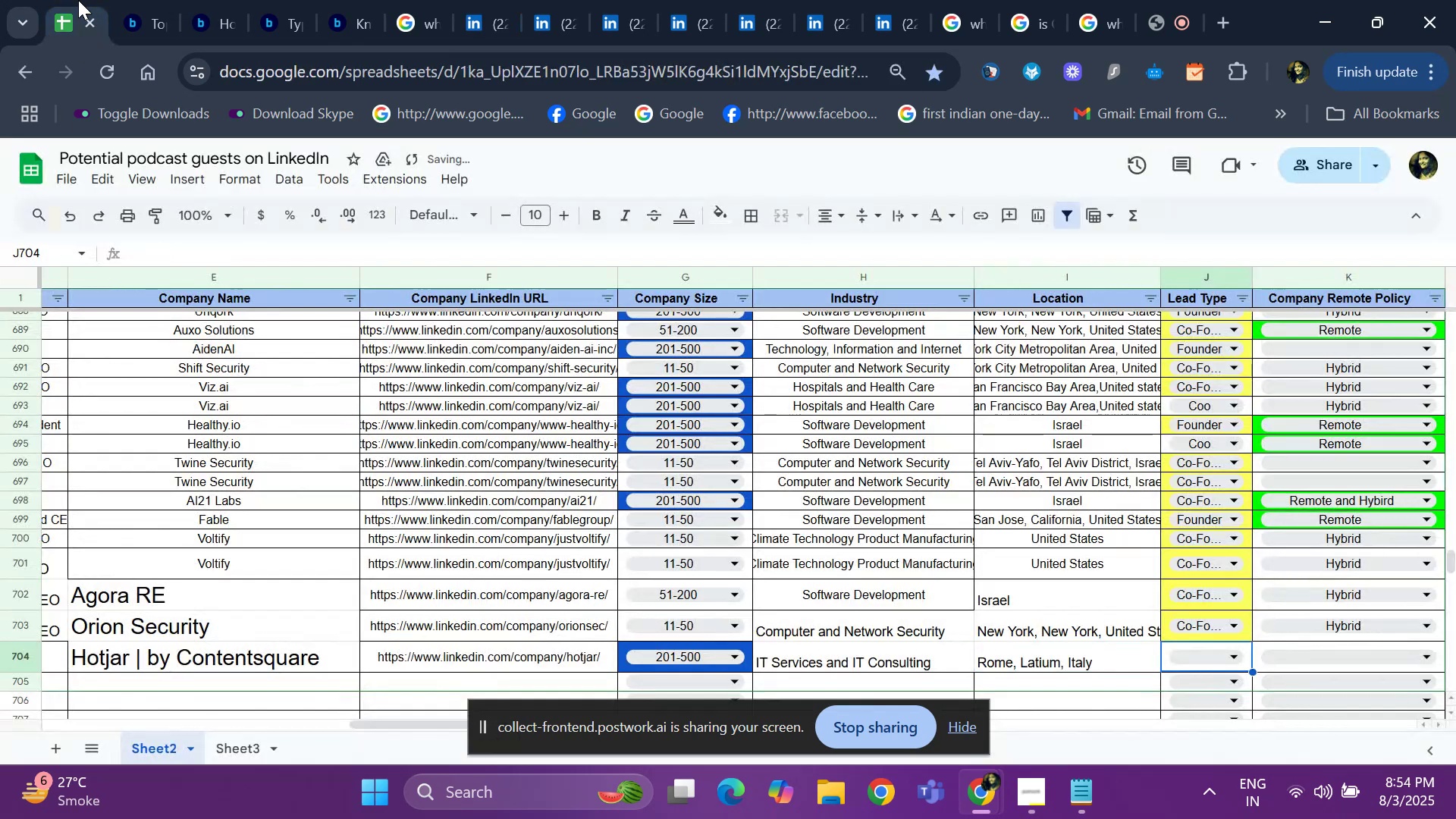 
key(ArrowRight)
 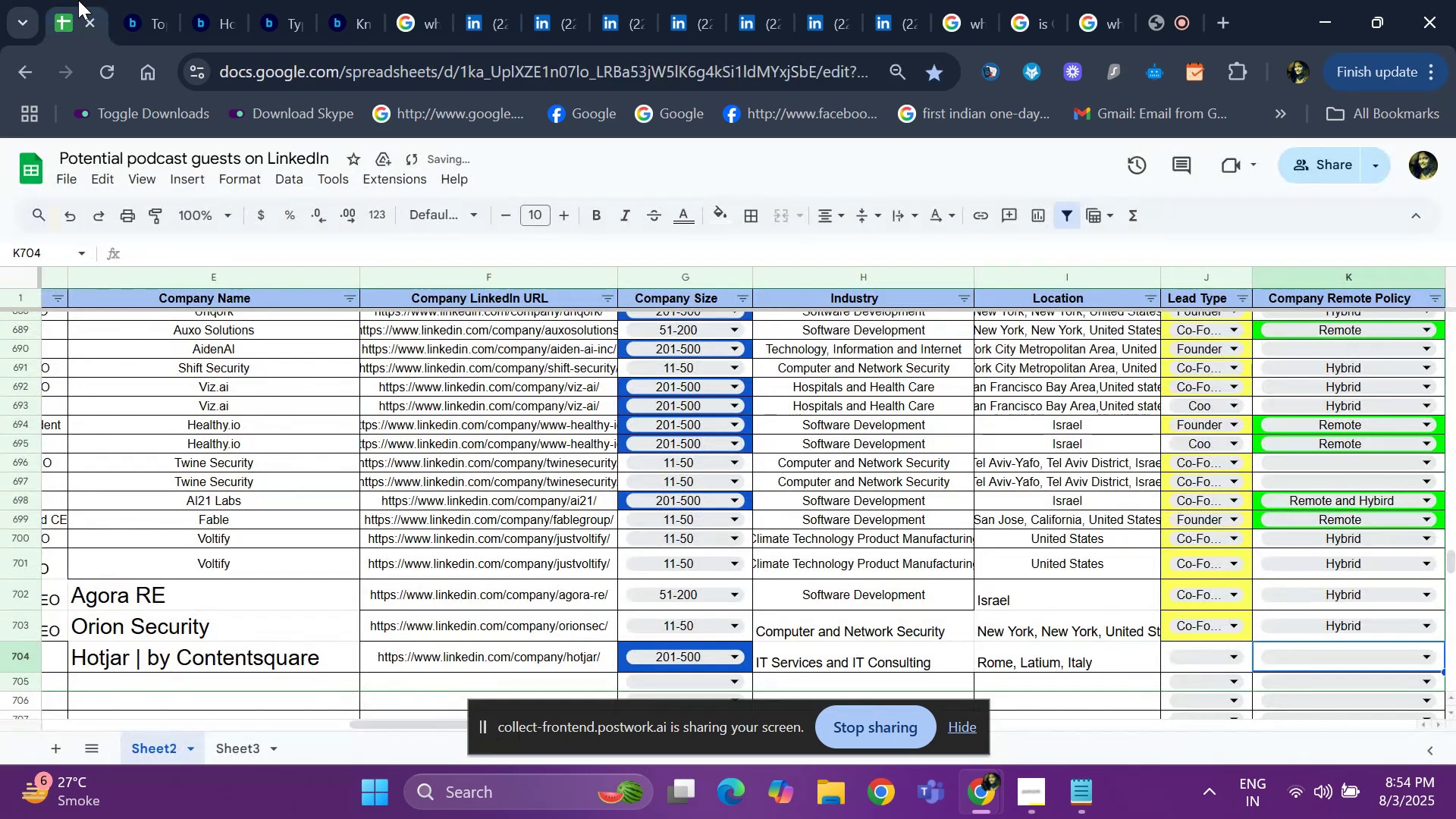 
hold_key(key=ArrowLeft, duration=0.58)
 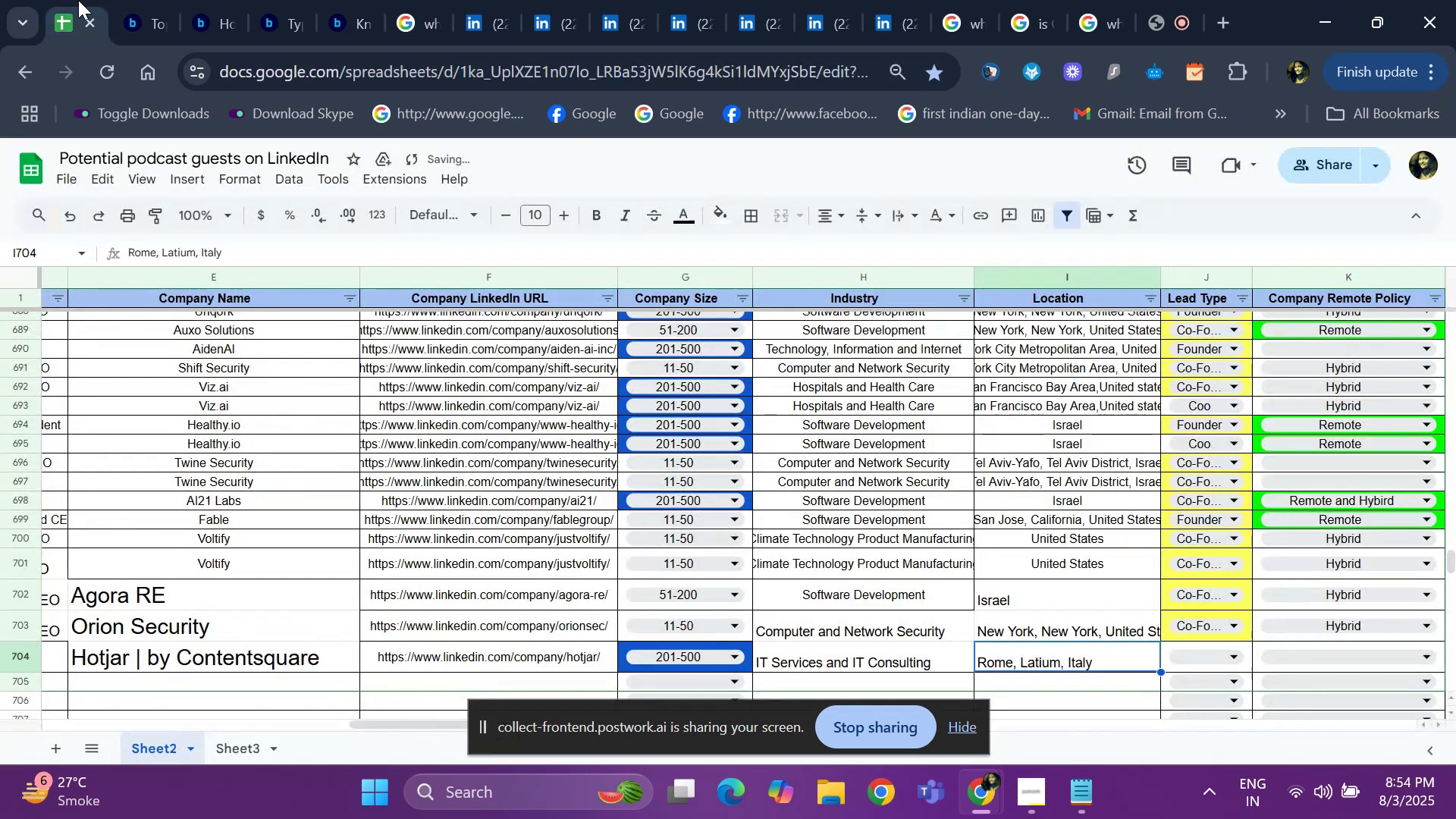 
key(ArrowRight)
 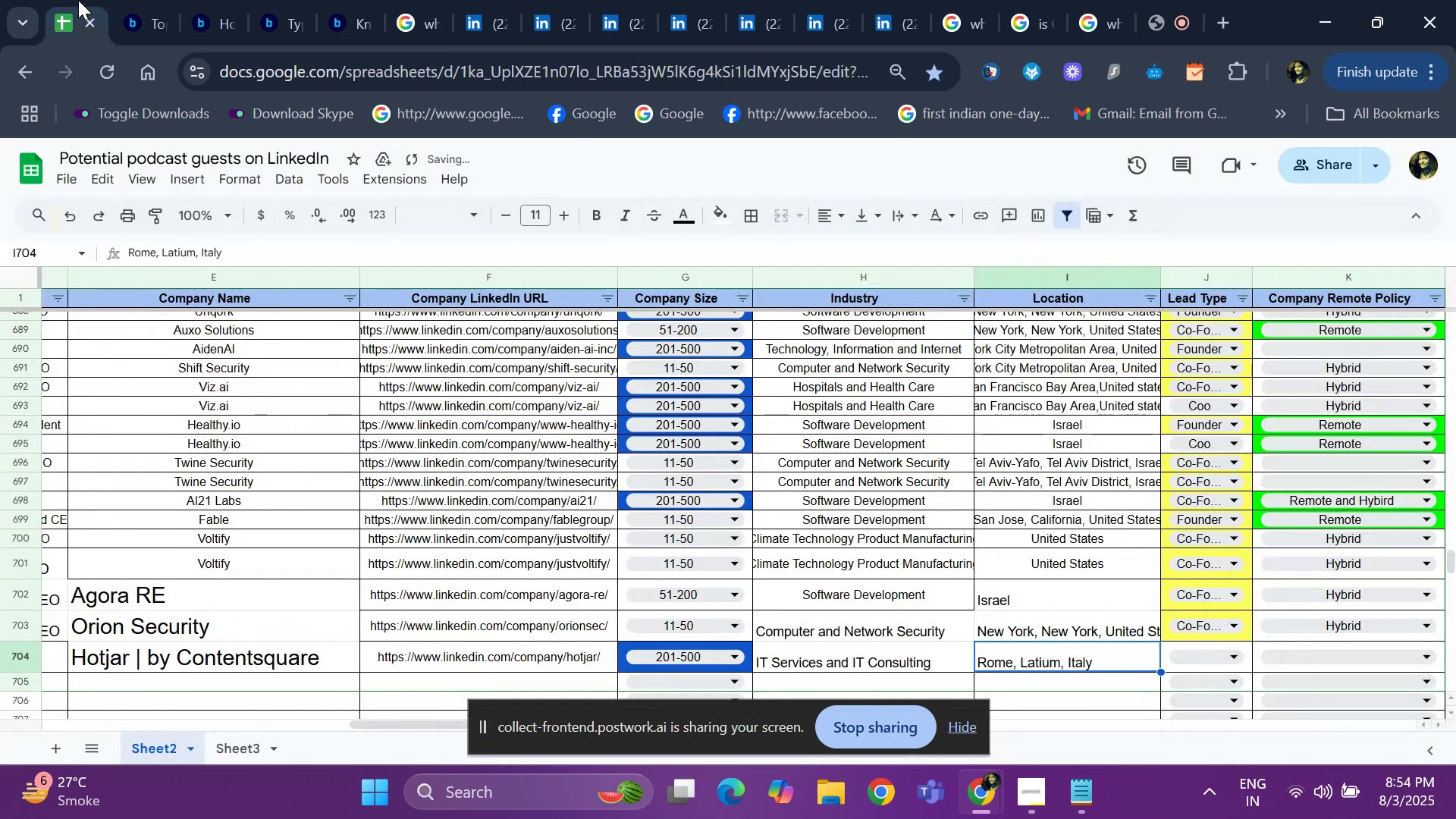 
key(ArrowRight)
 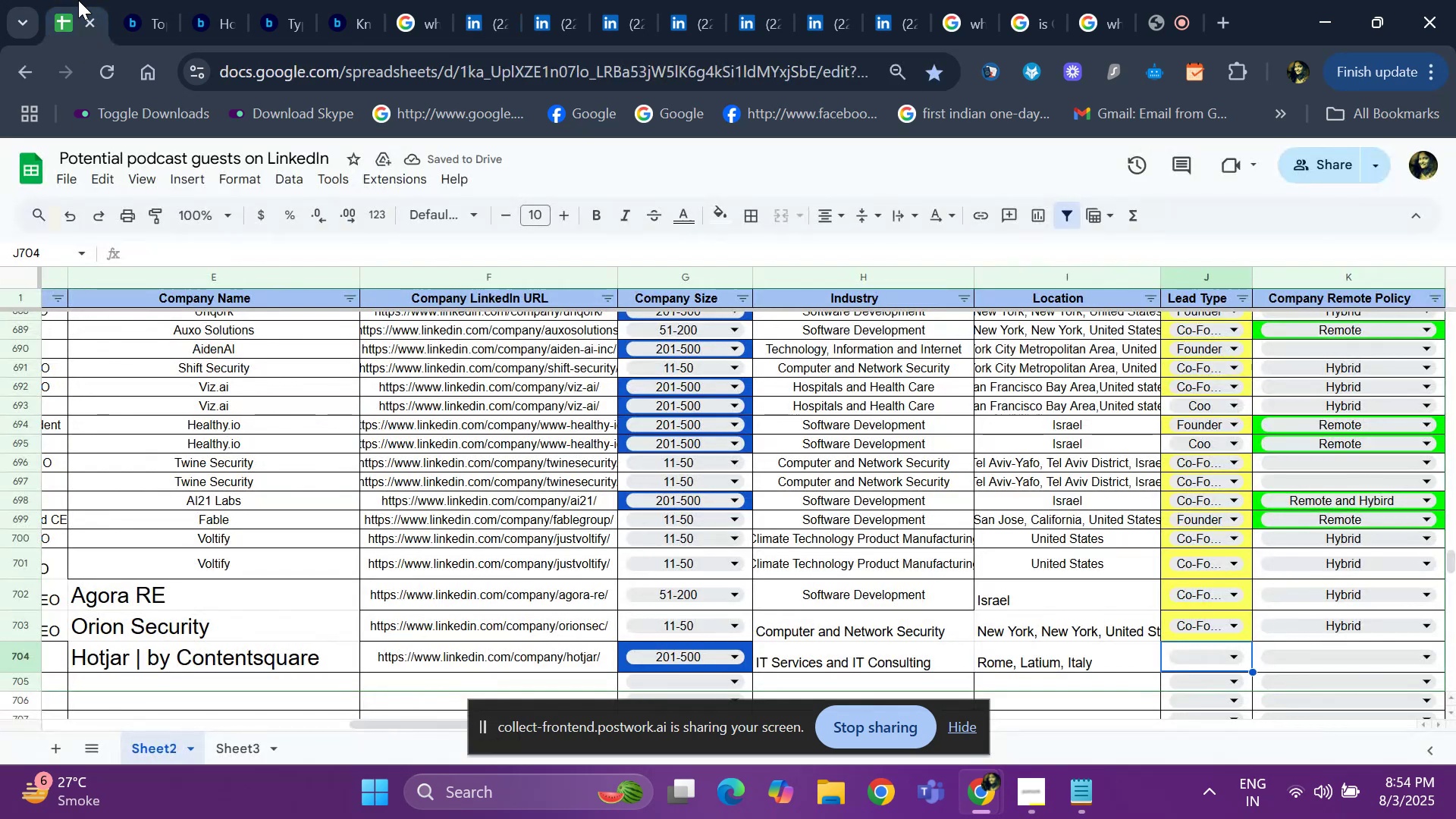 
key(Enter)
 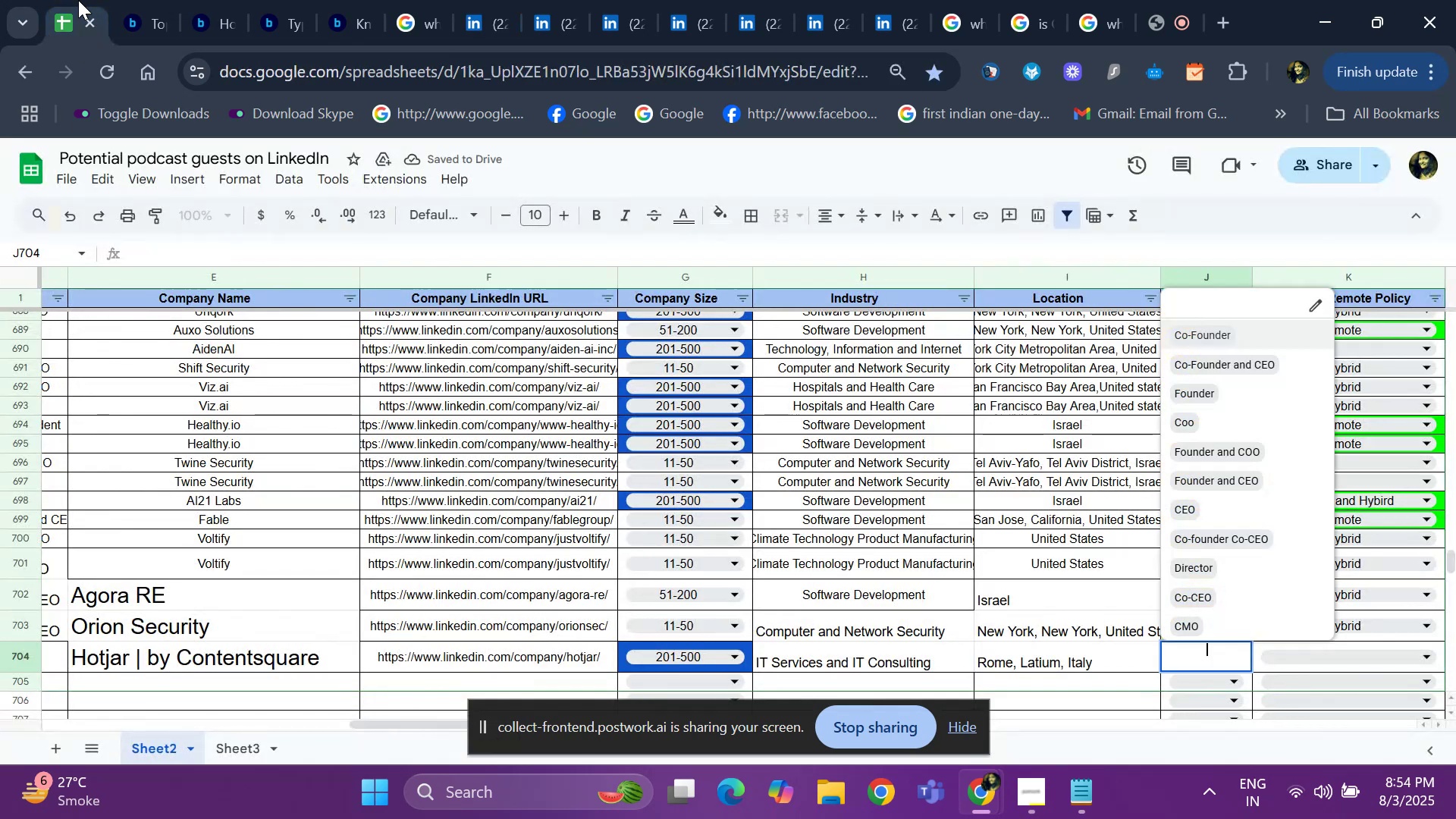 
key(ArrowDown)
 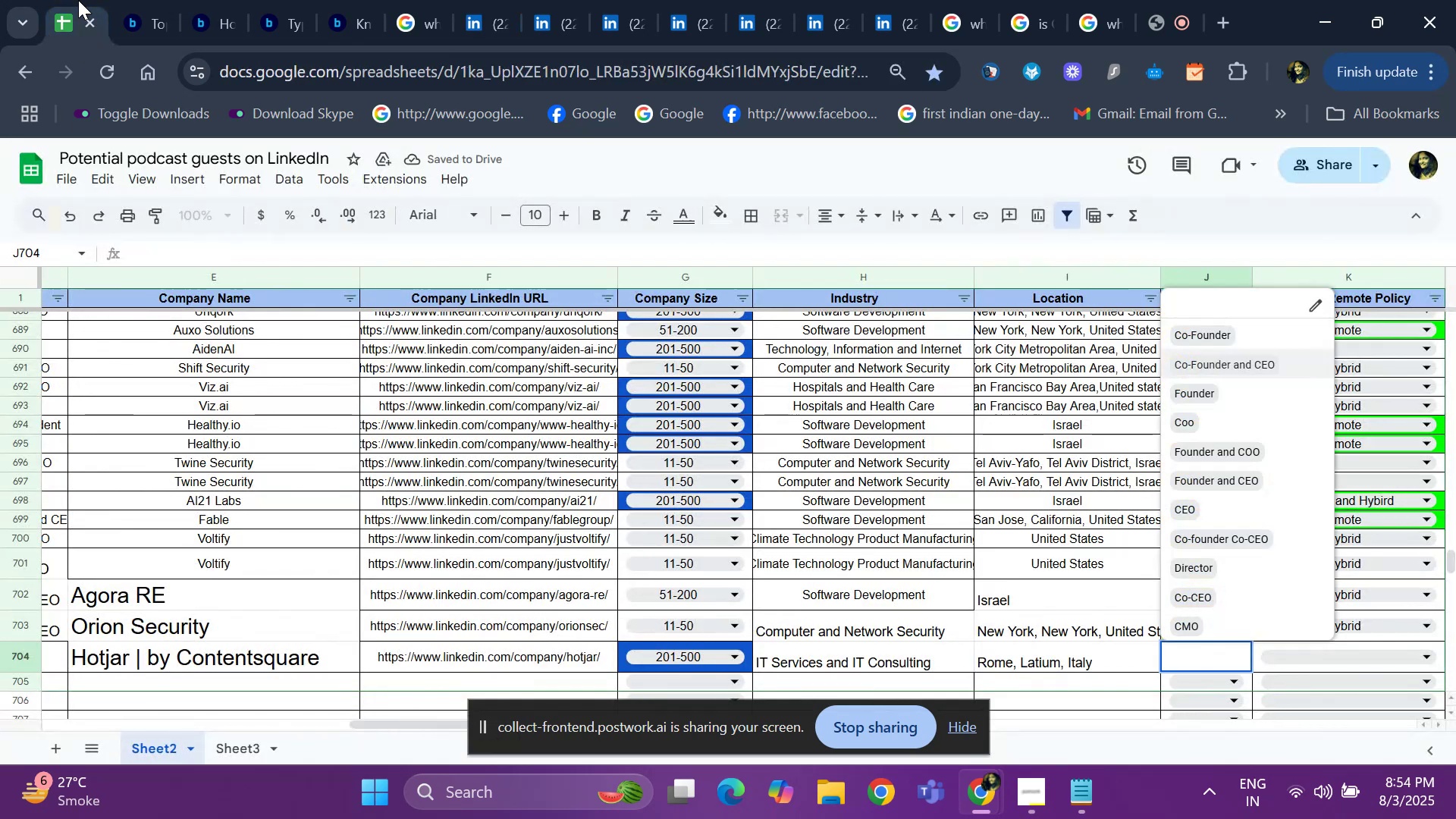 
key(ArrowDown)
 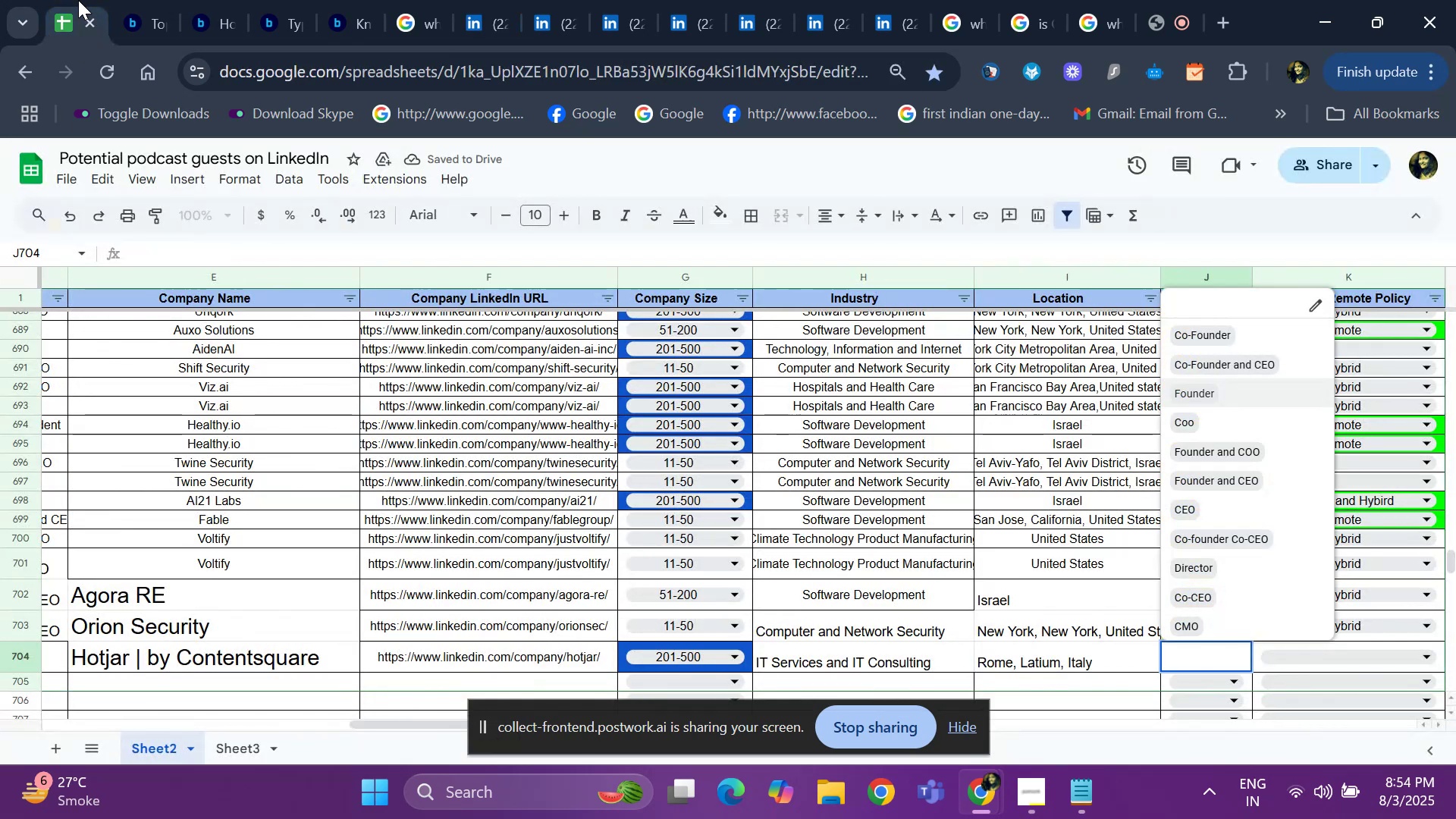 
key(Enter)
 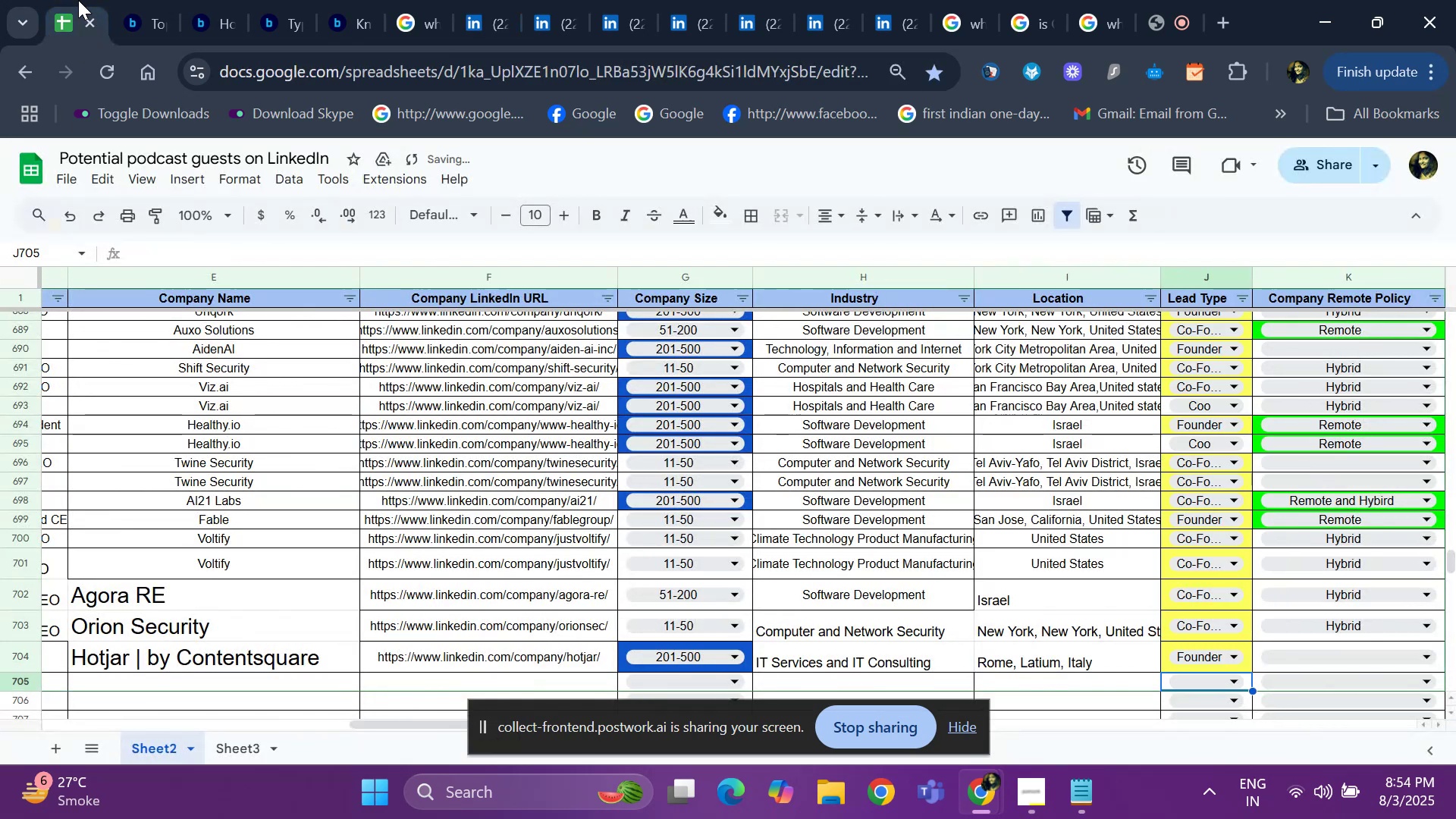 
key(ArrowUp)
 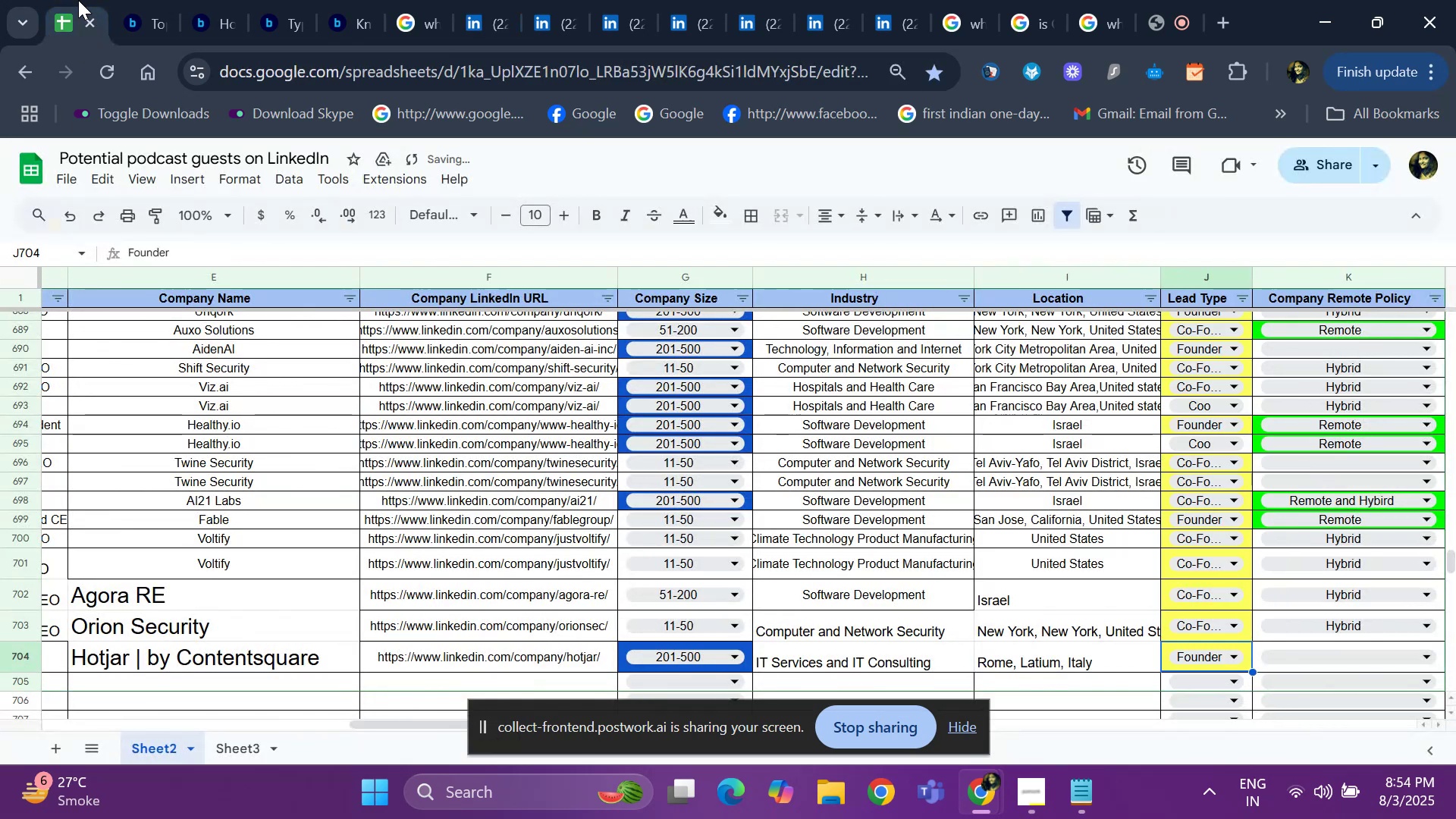 
key(ArrowRight)
 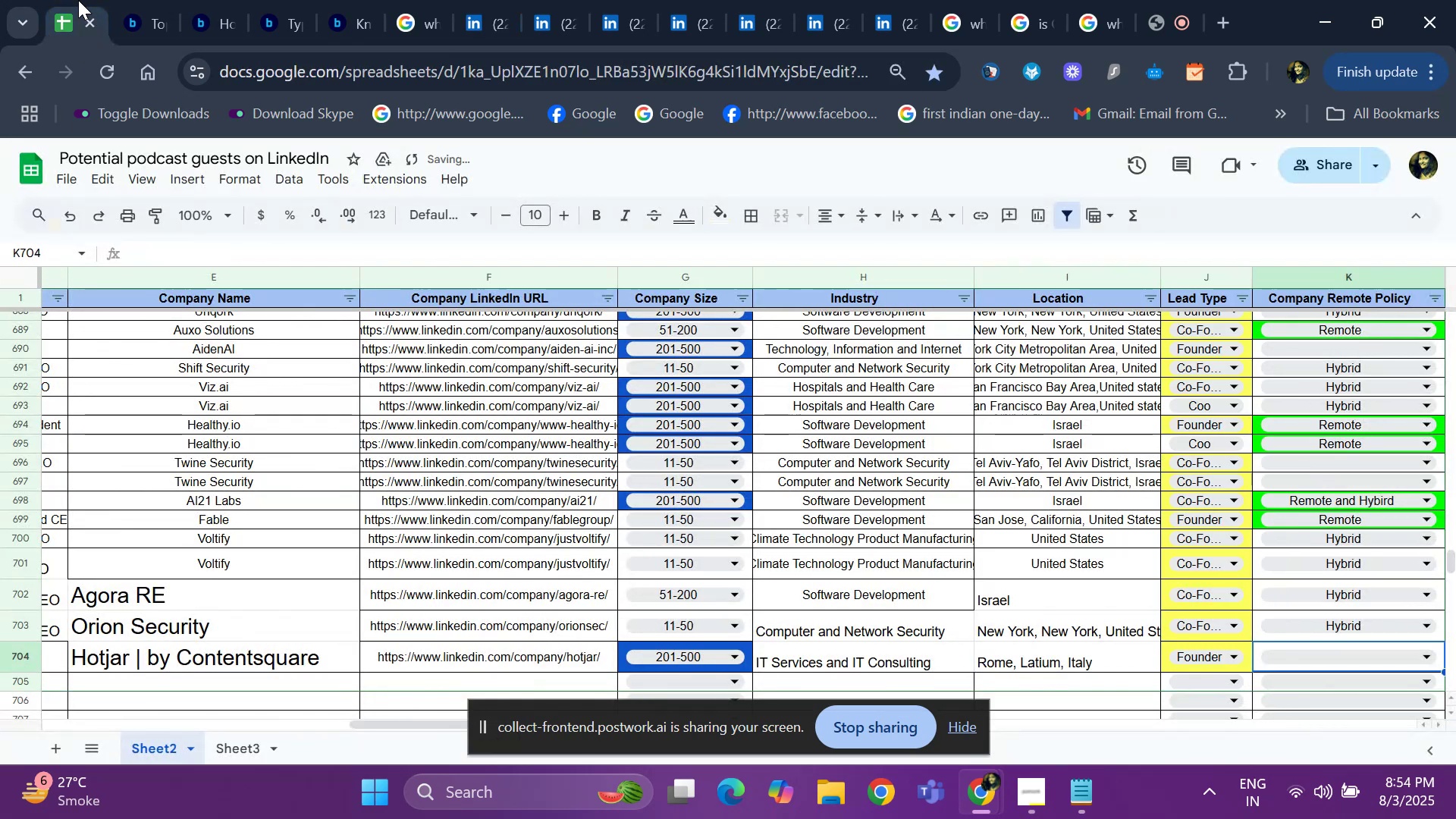 
hold_key(key=ArrowLeft, duration=0.64)
 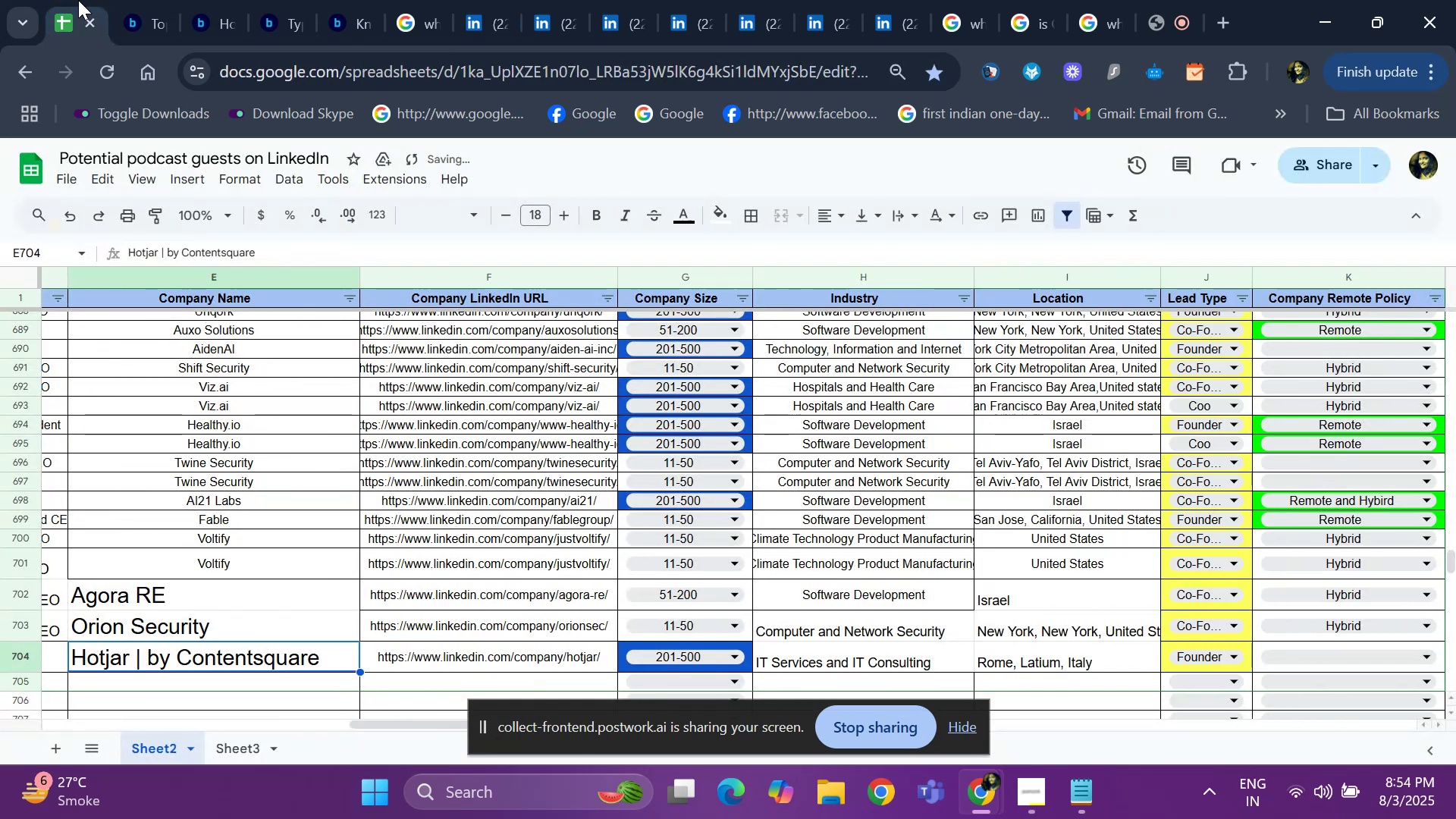 
key(Control+C)
 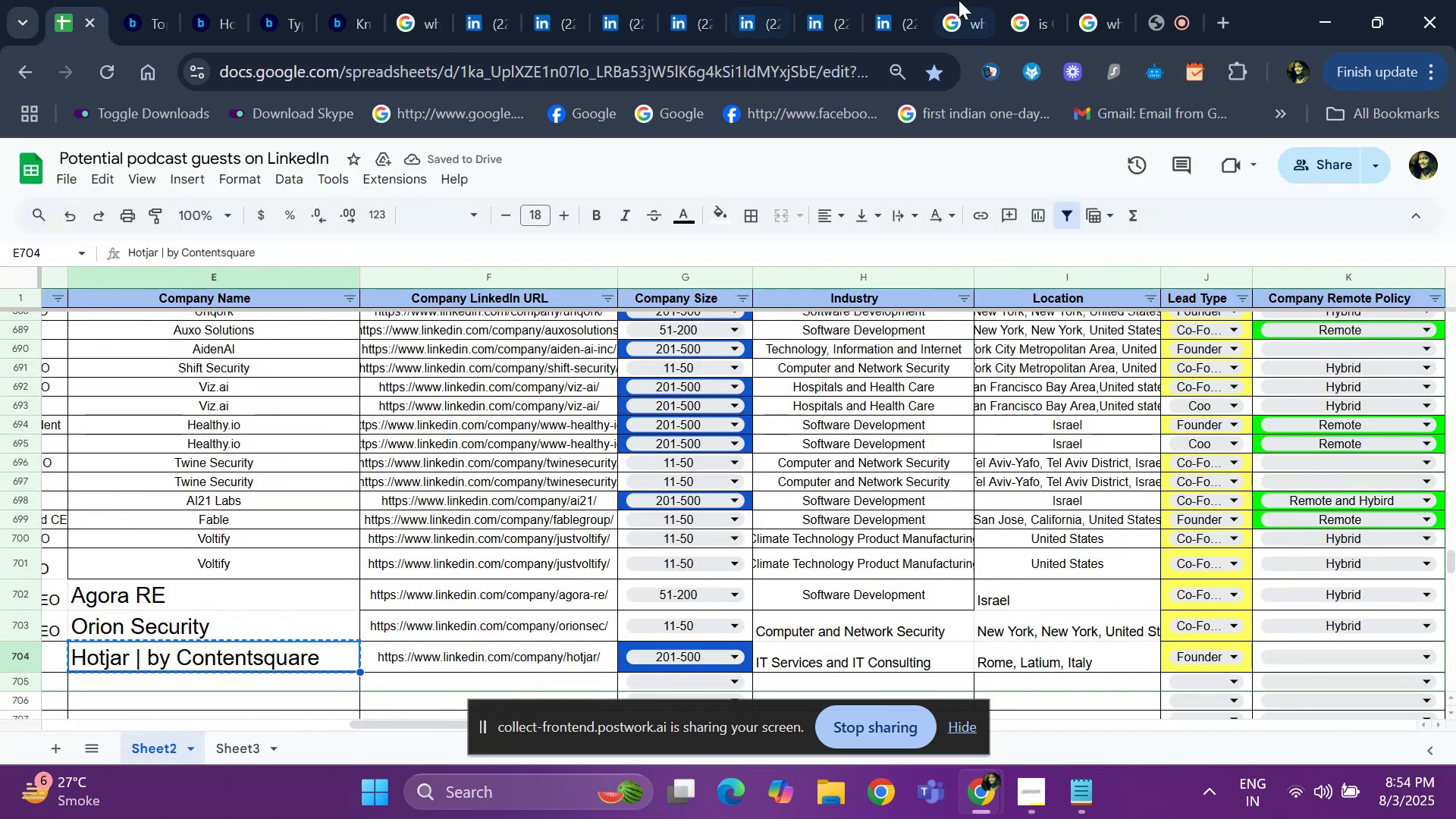 
left_click([1011, 0])
 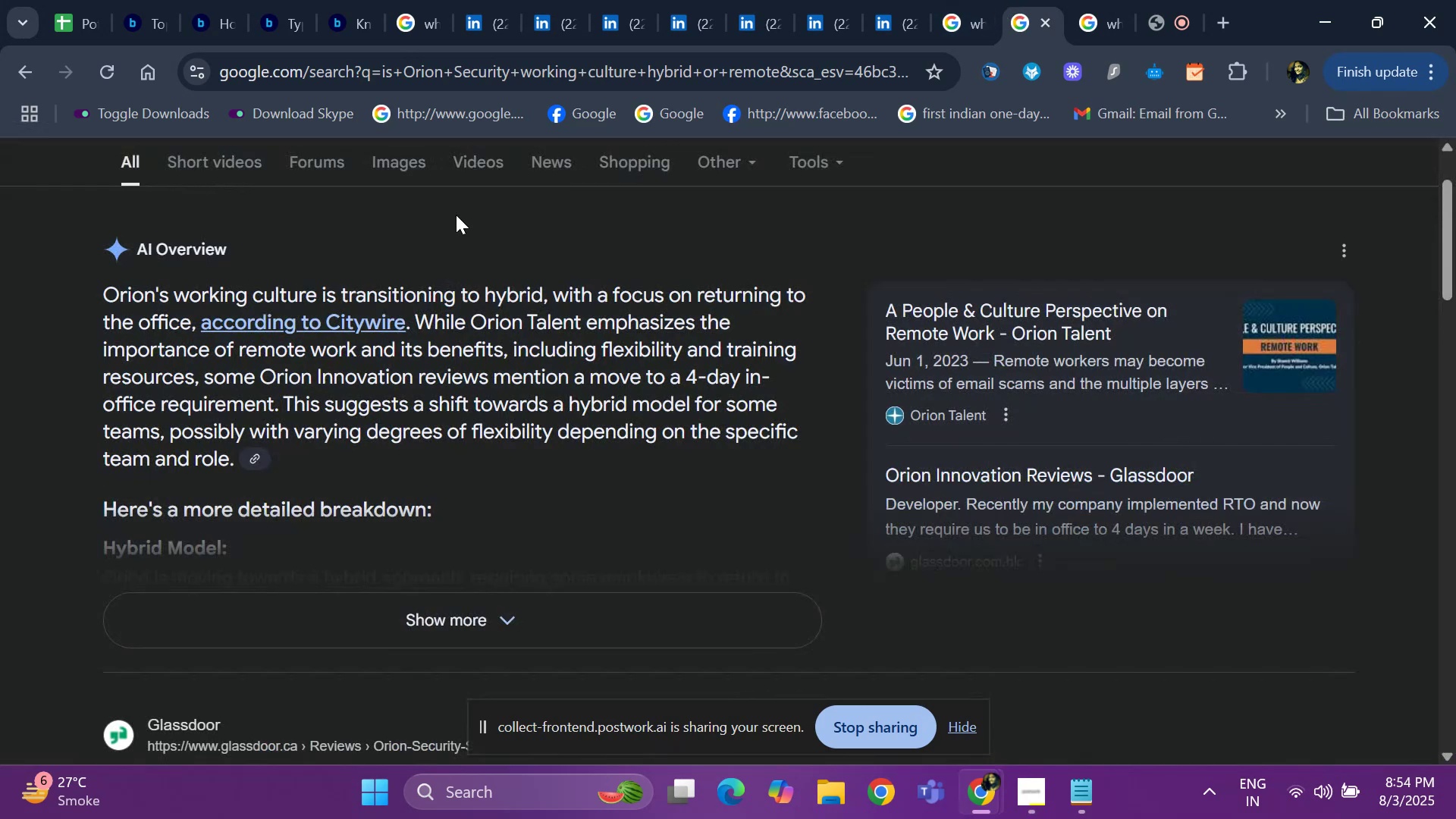 
scroll: coordinate [200, 366], scroll_direction: up, amount: 5.0
 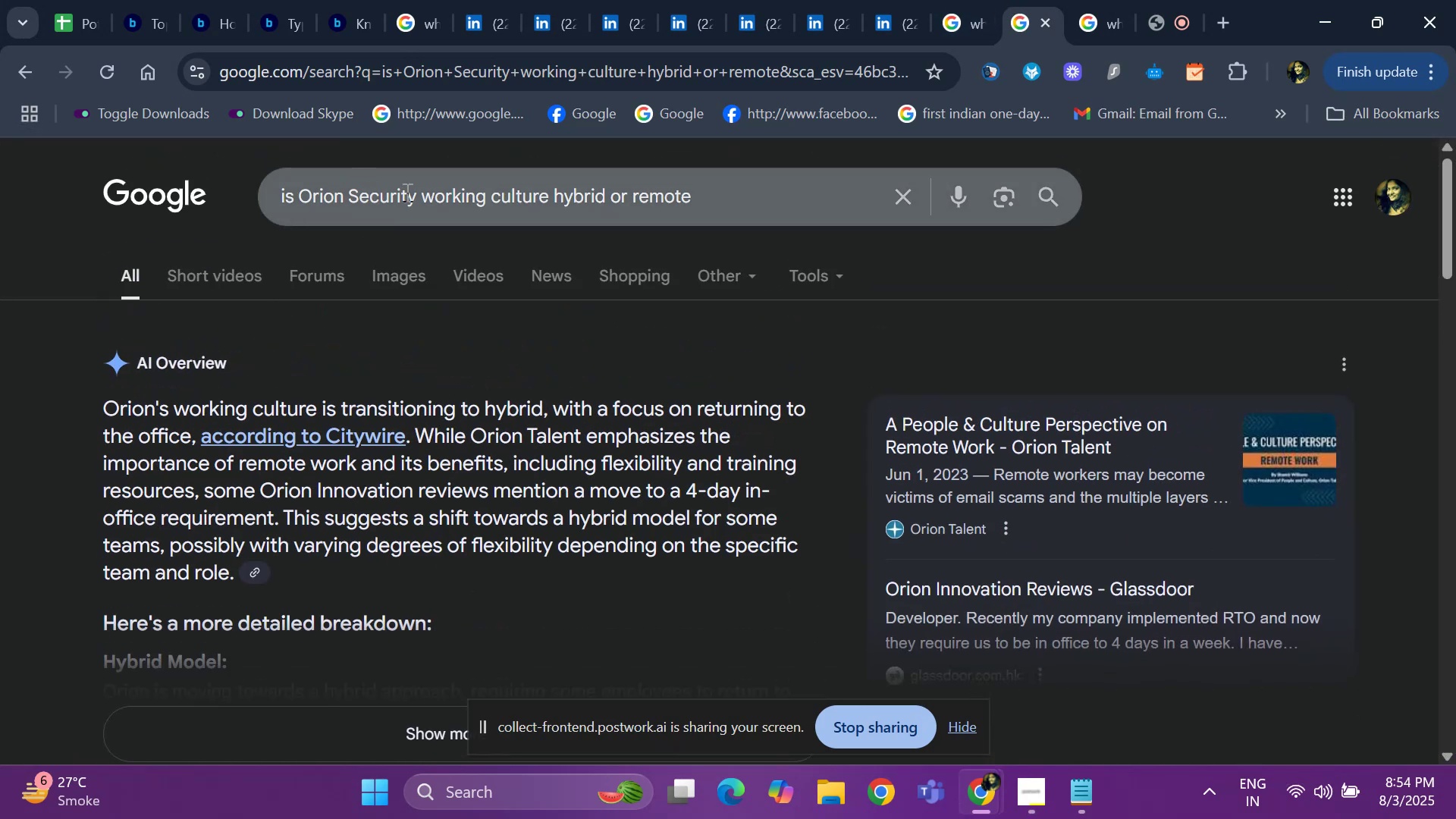 
left_click_drag(start_coordinate=[415, 196], to_coordinate=[298, 197])
 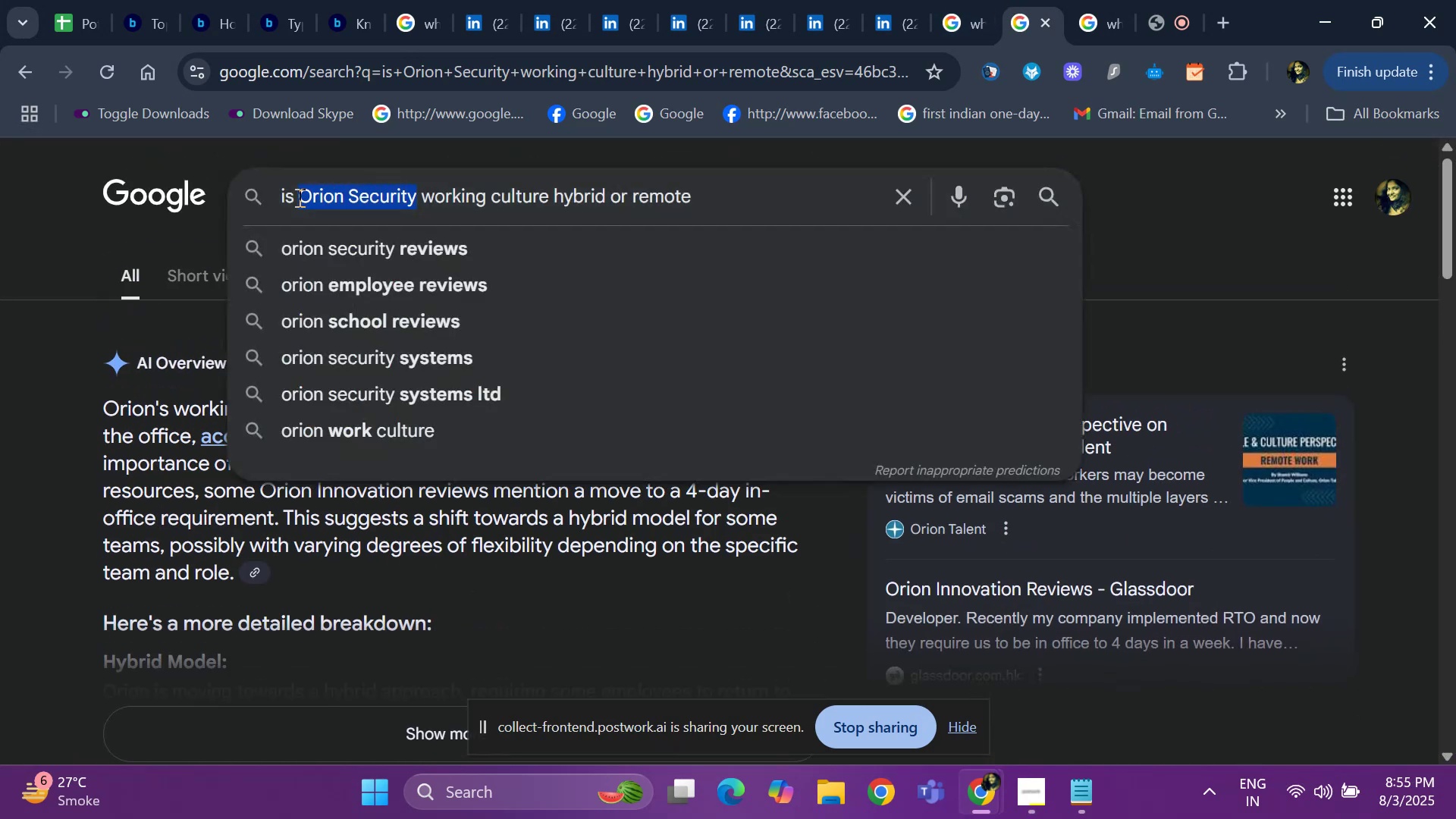 
key(Backspace)
 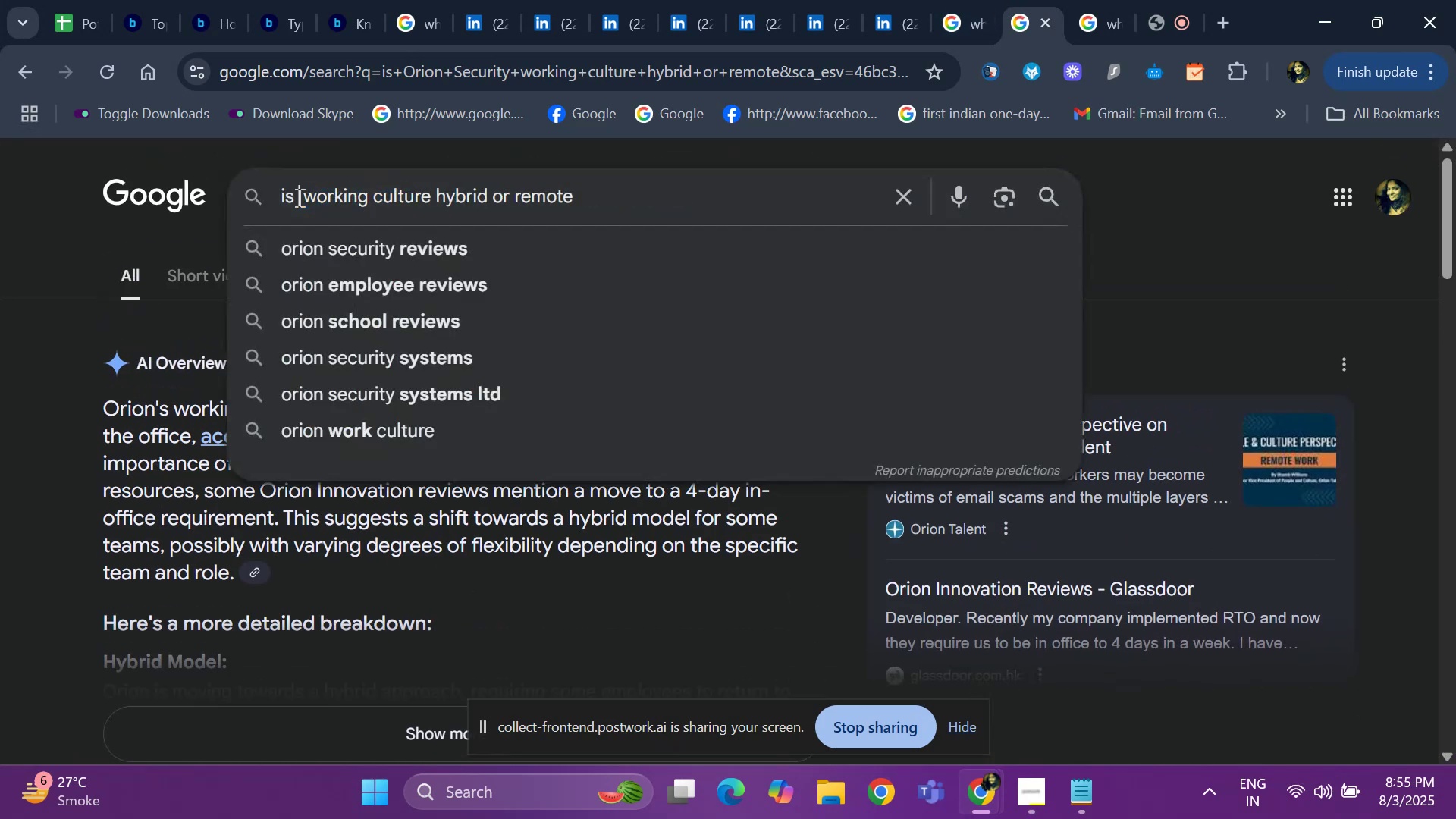 
key(Control+ControlLeft)
 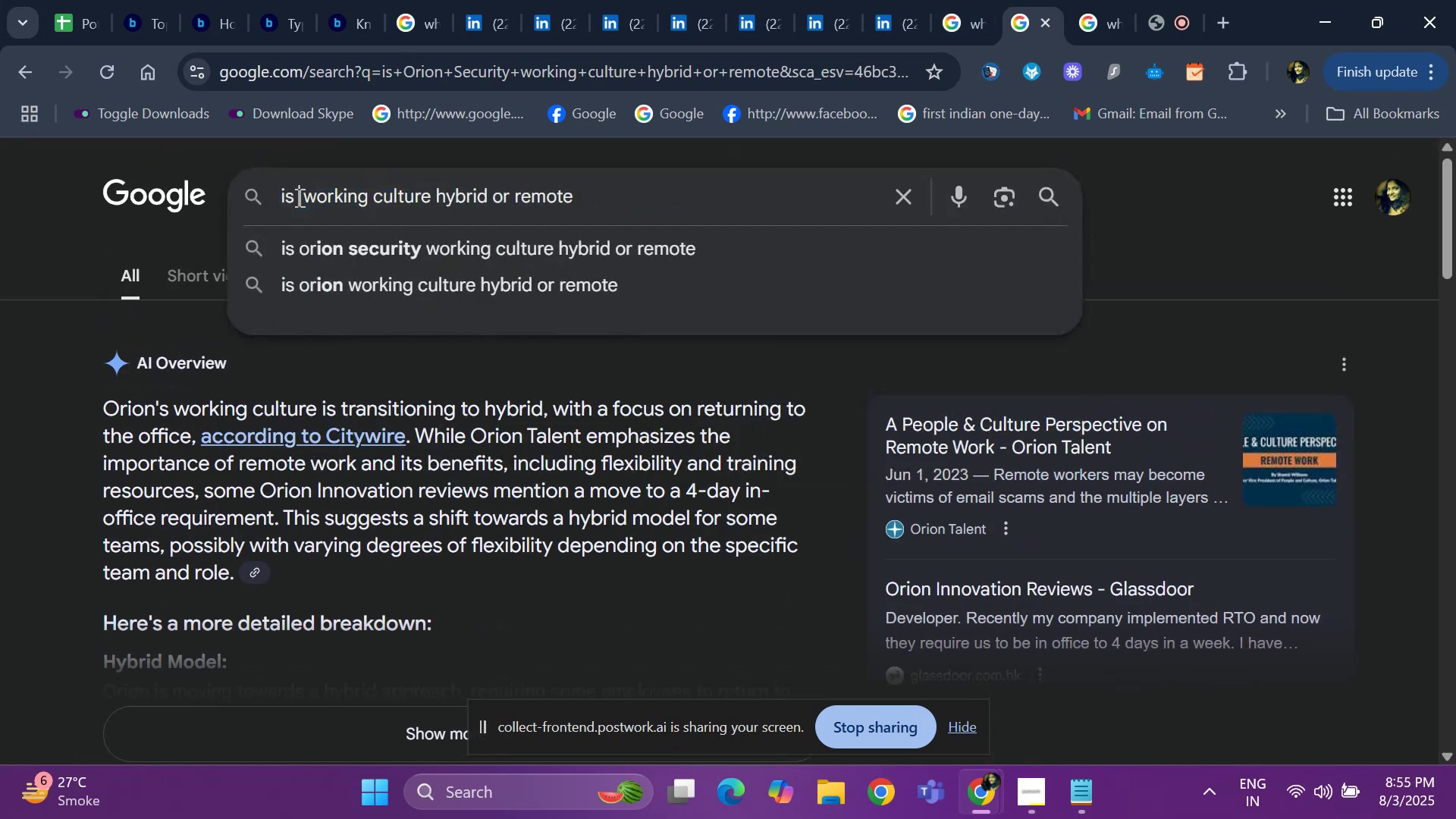 
key(Control+V)
 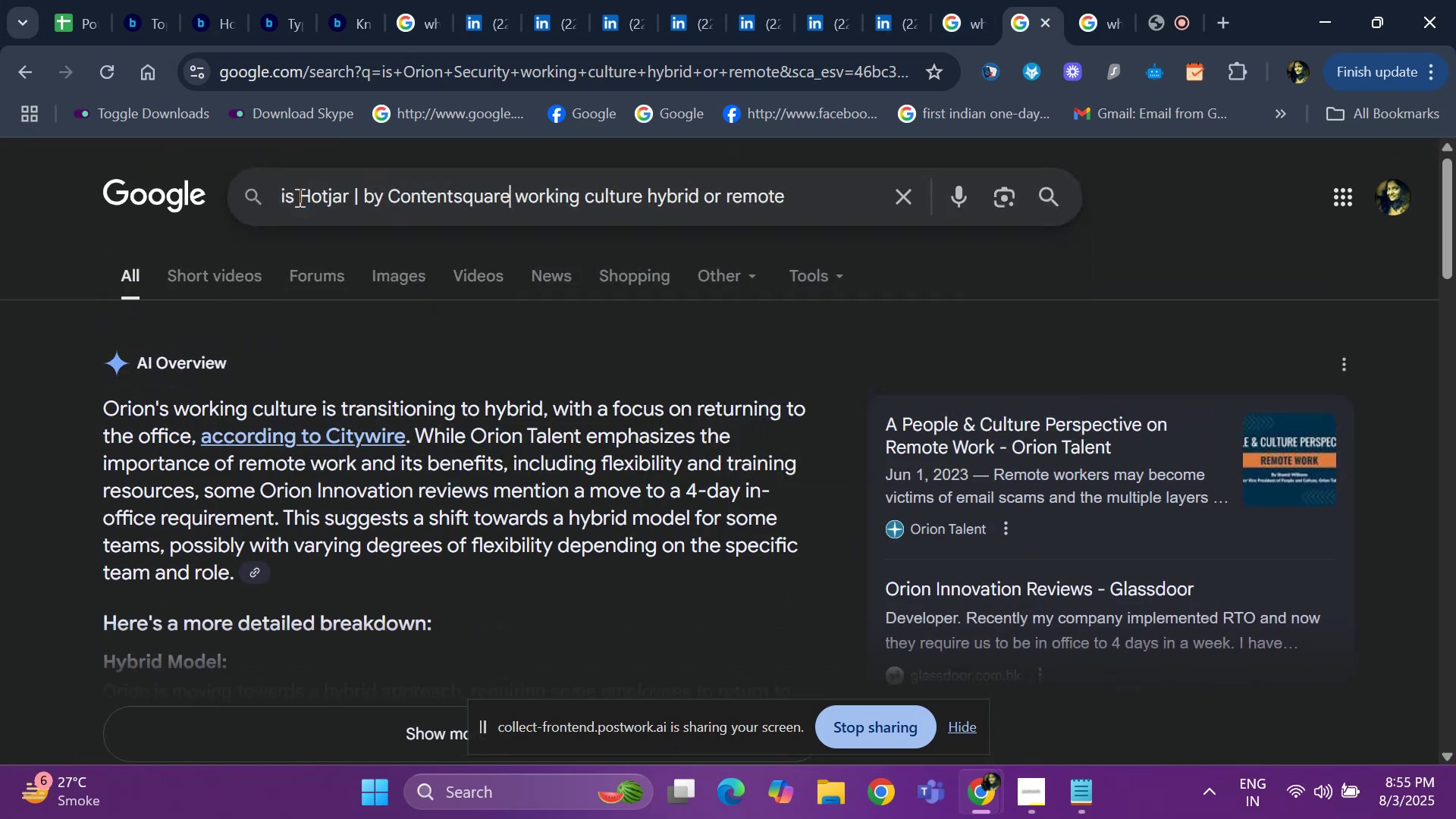 
key(Space)
 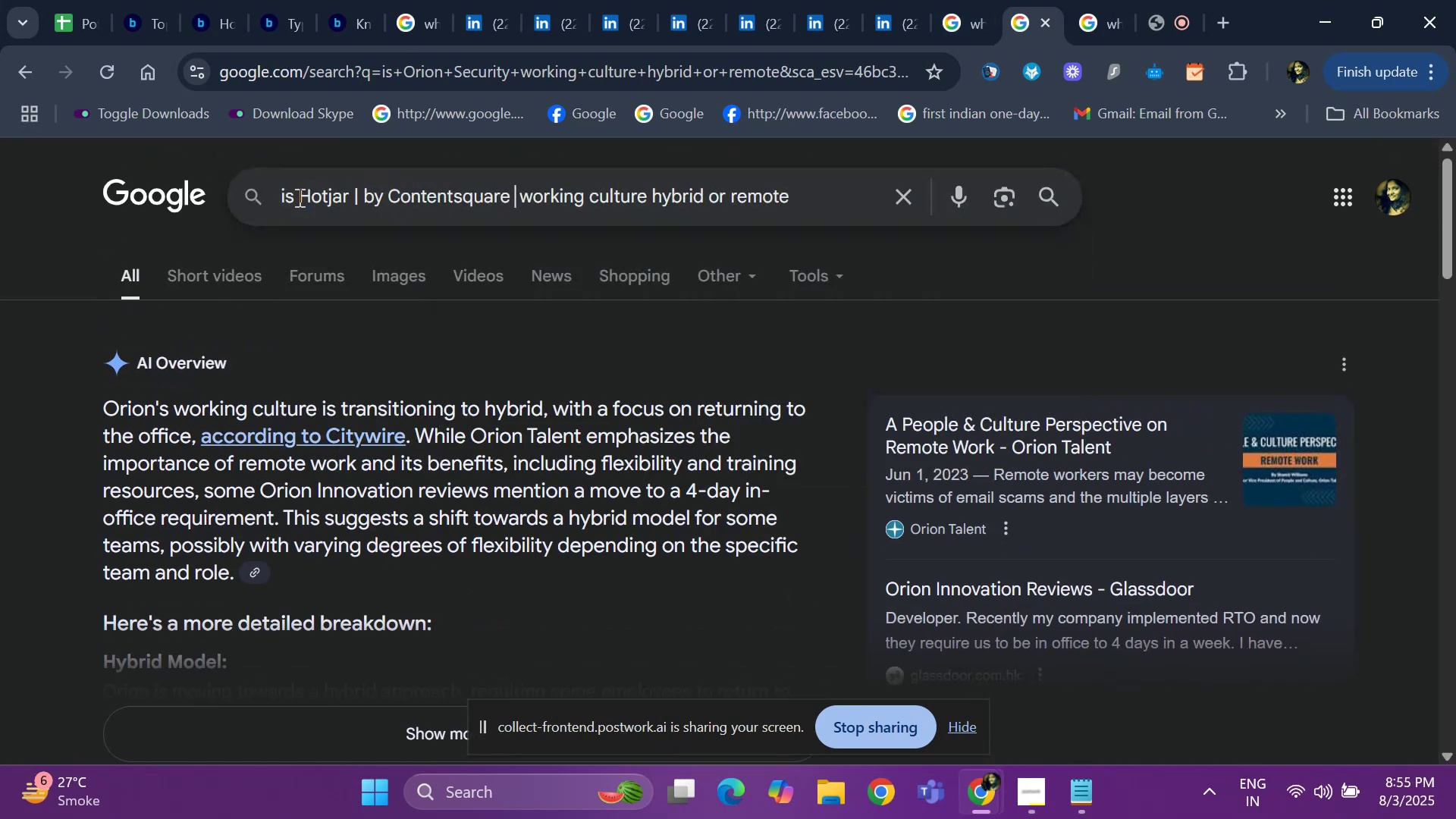 
key(Enter)
 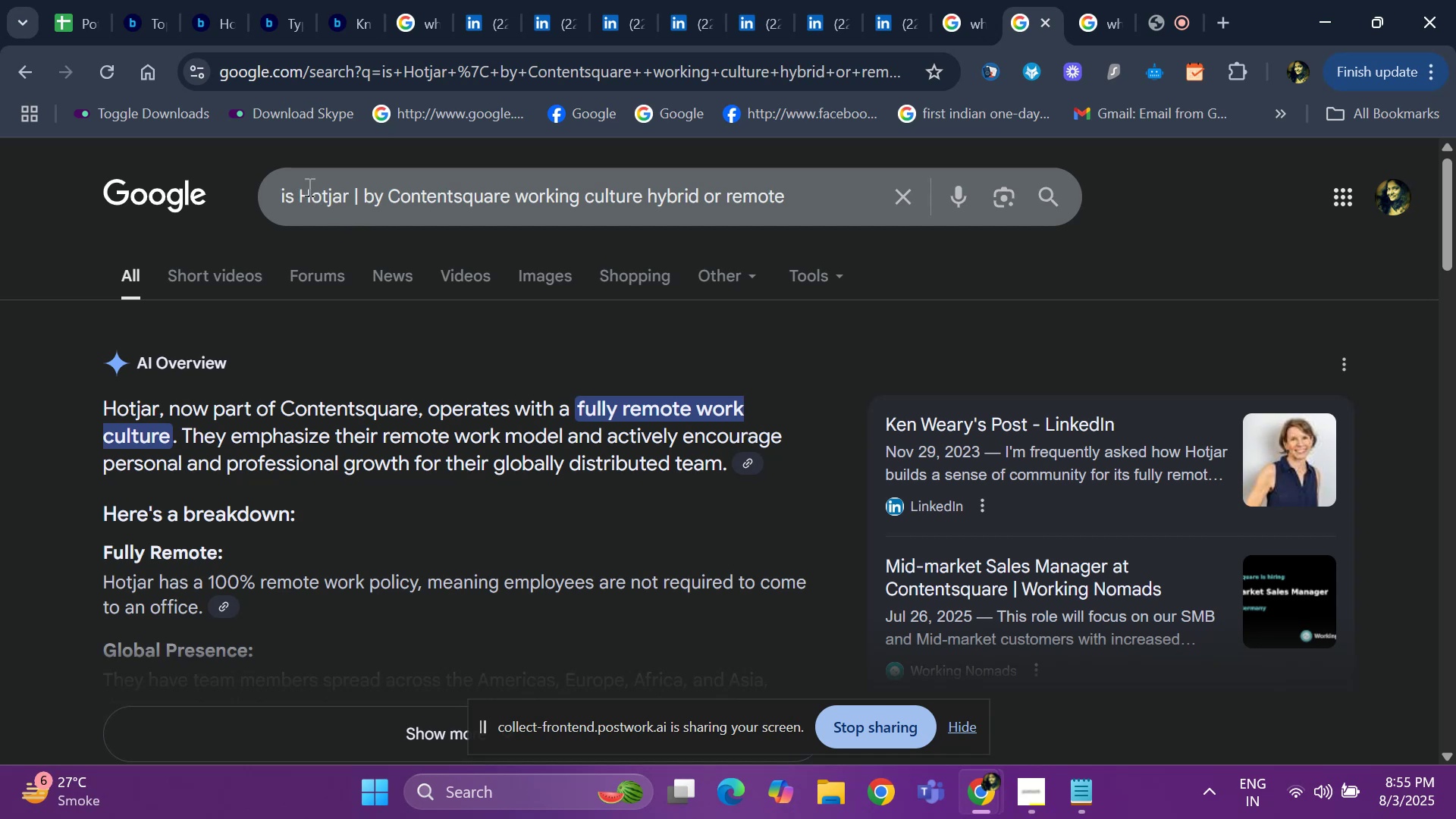 
wait(6.85)
 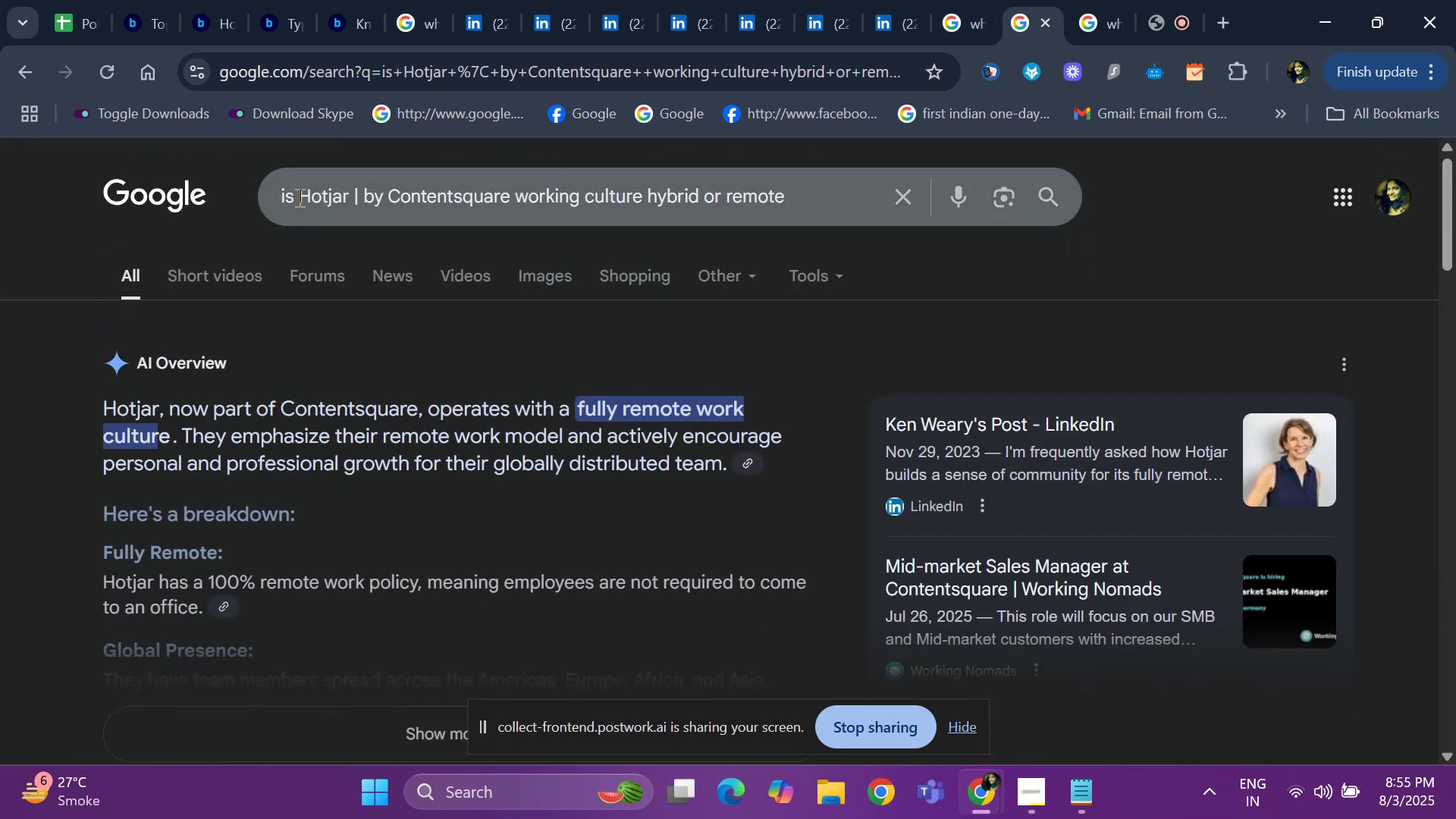 
left_click([59, 16])
 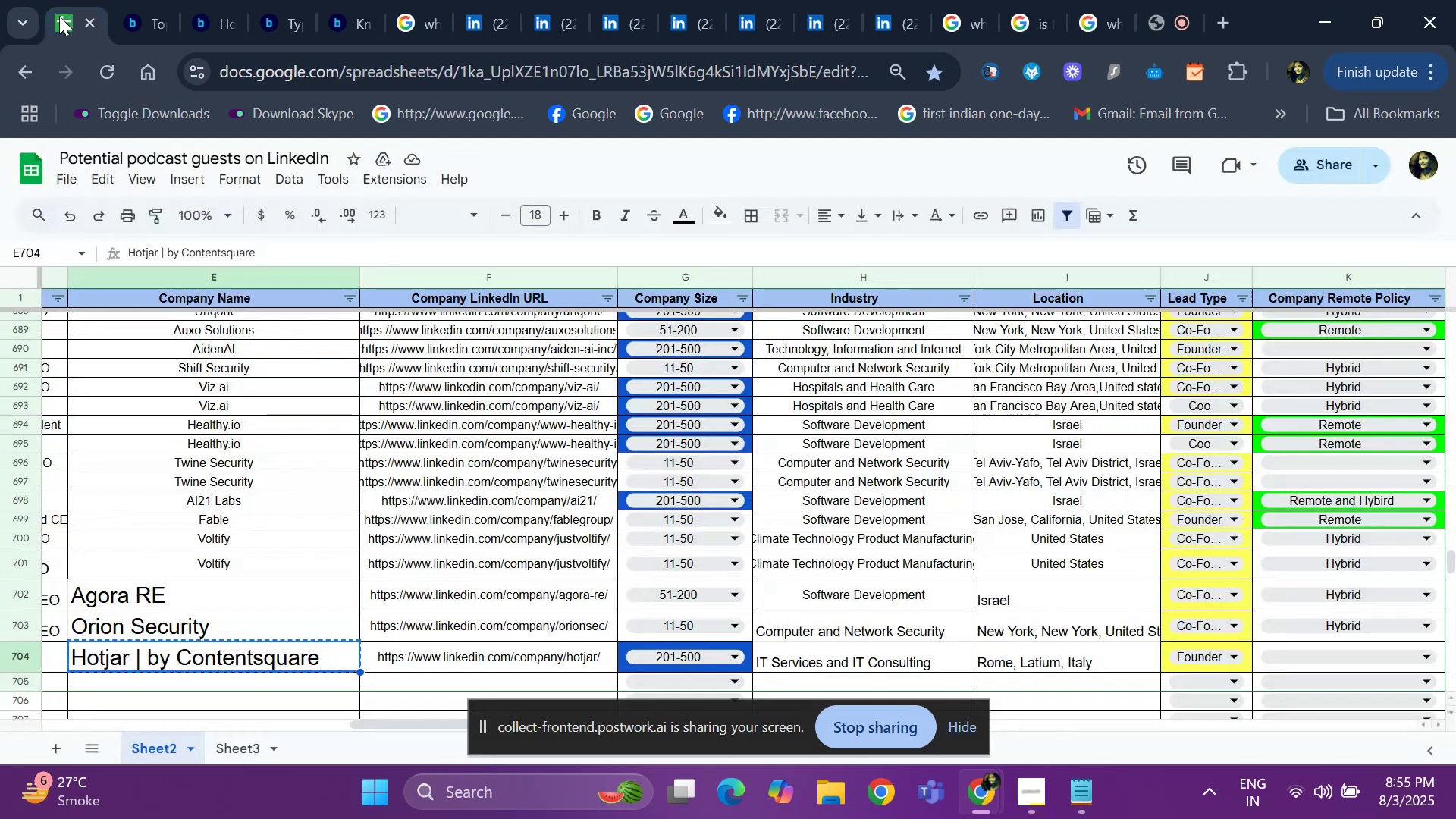 
key(ArrowRight)
 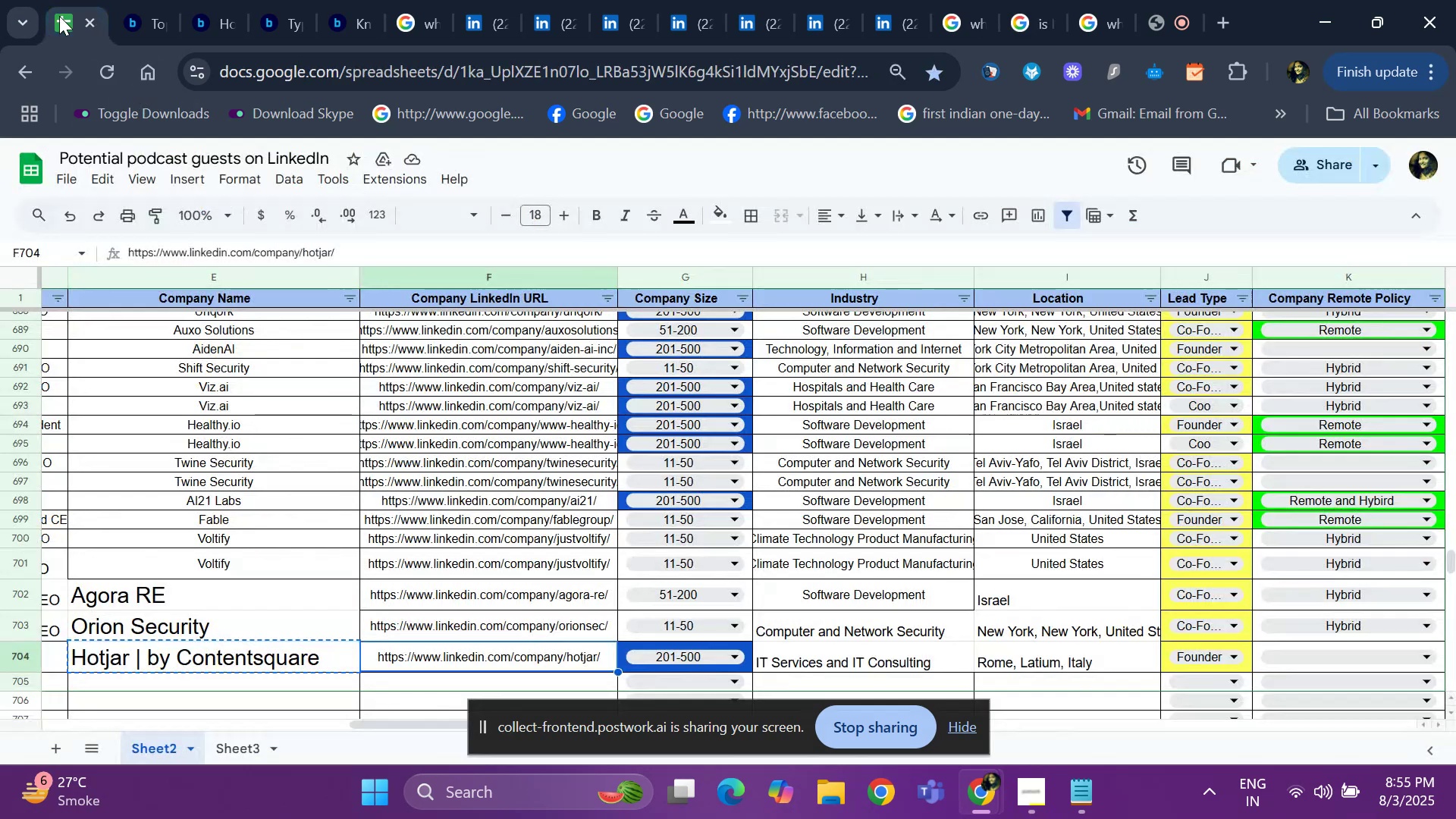 
key(ArrowRight)
 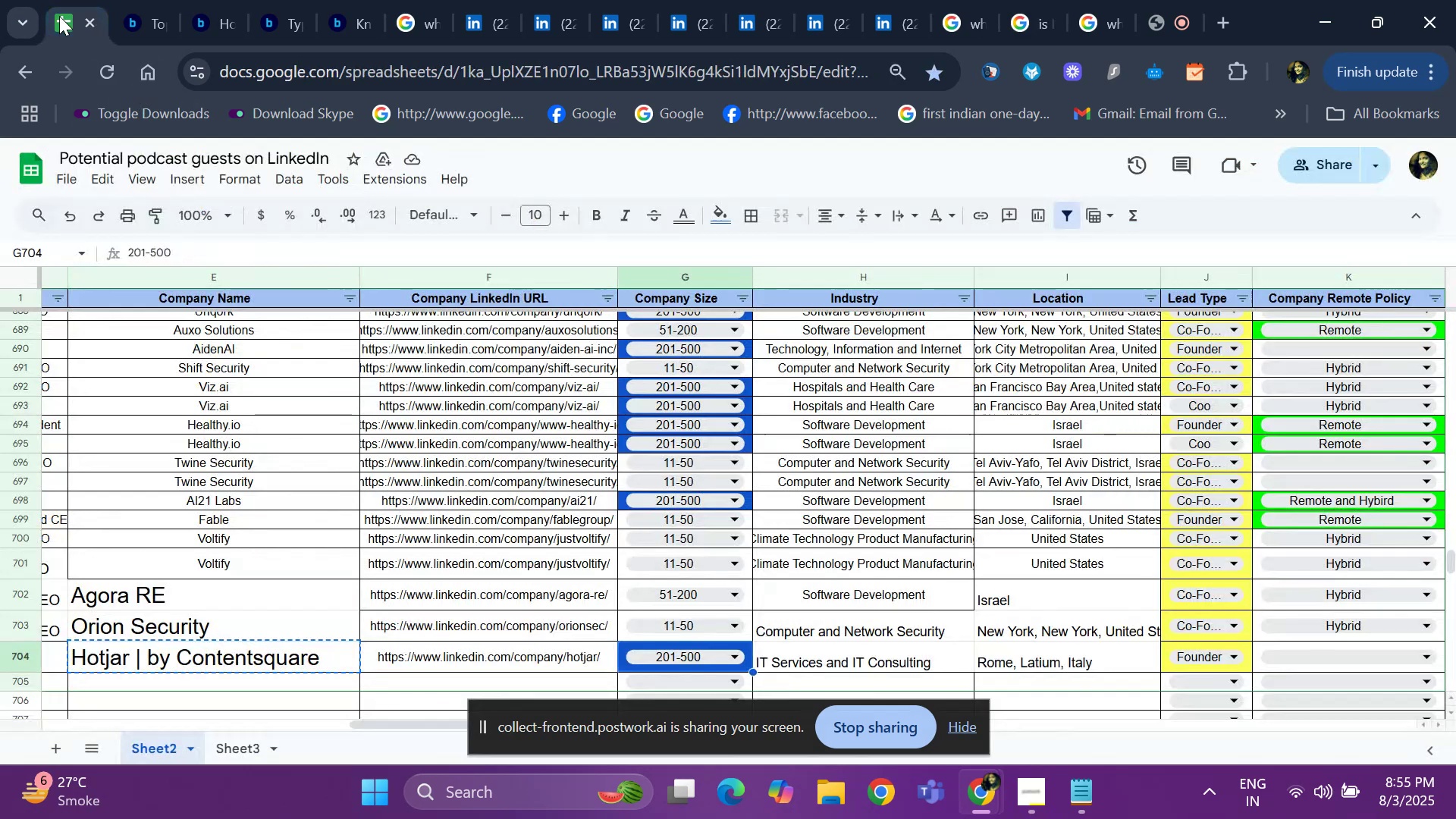 
key(ArrowRight)
 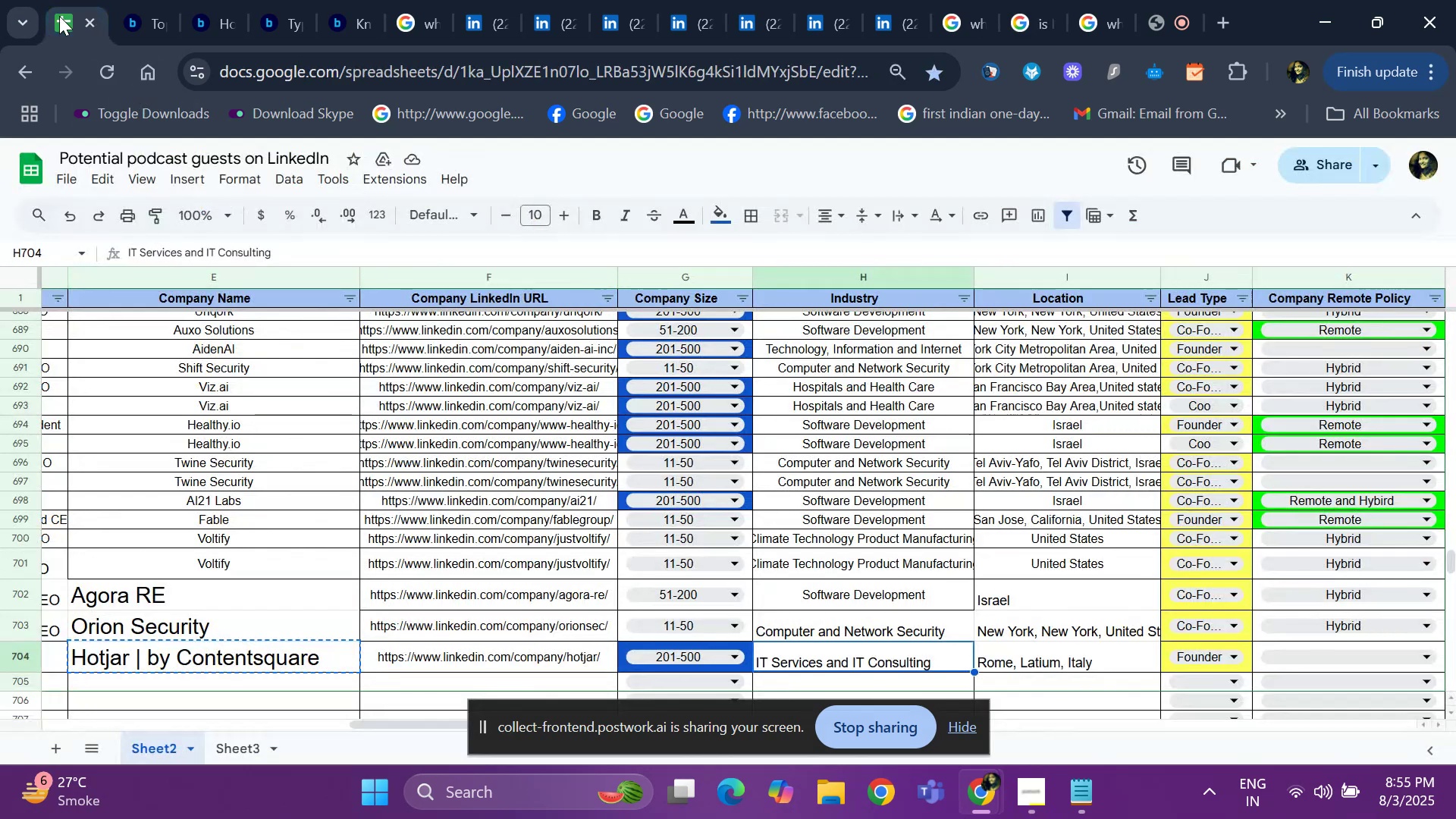 
key(ArrowRight)
 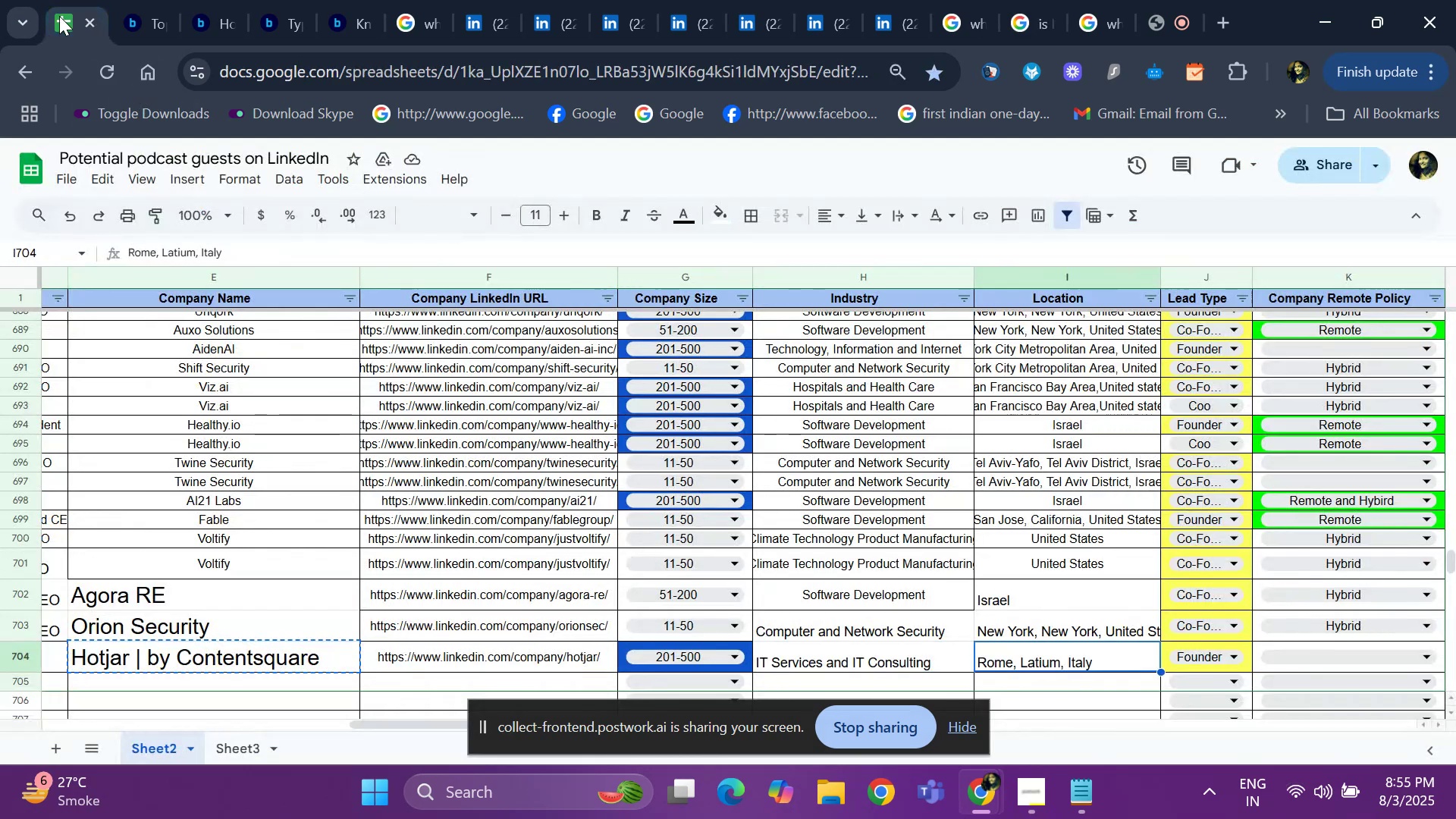 
key(ArrowRight)
 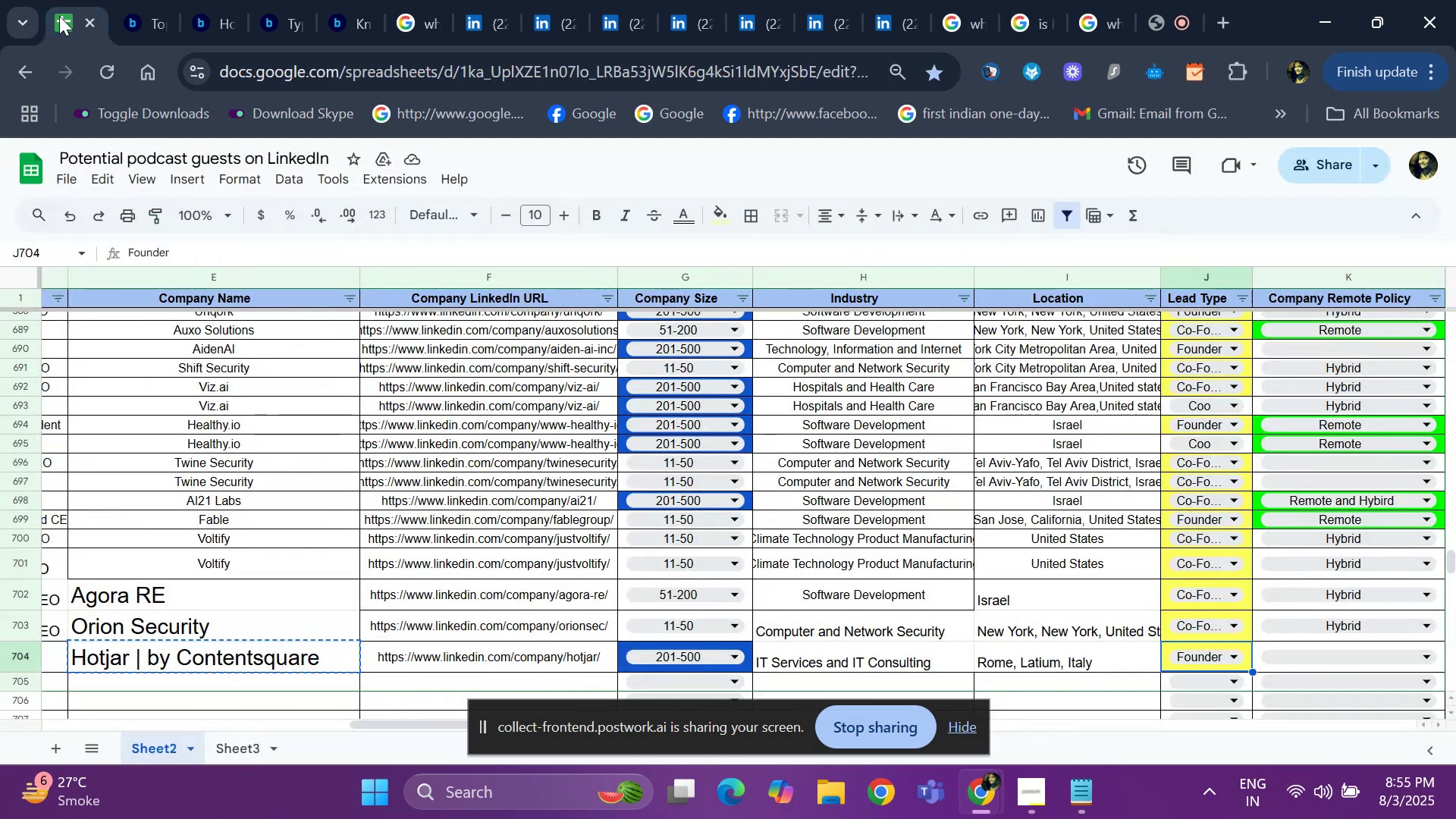 
key(ArrowRight)
 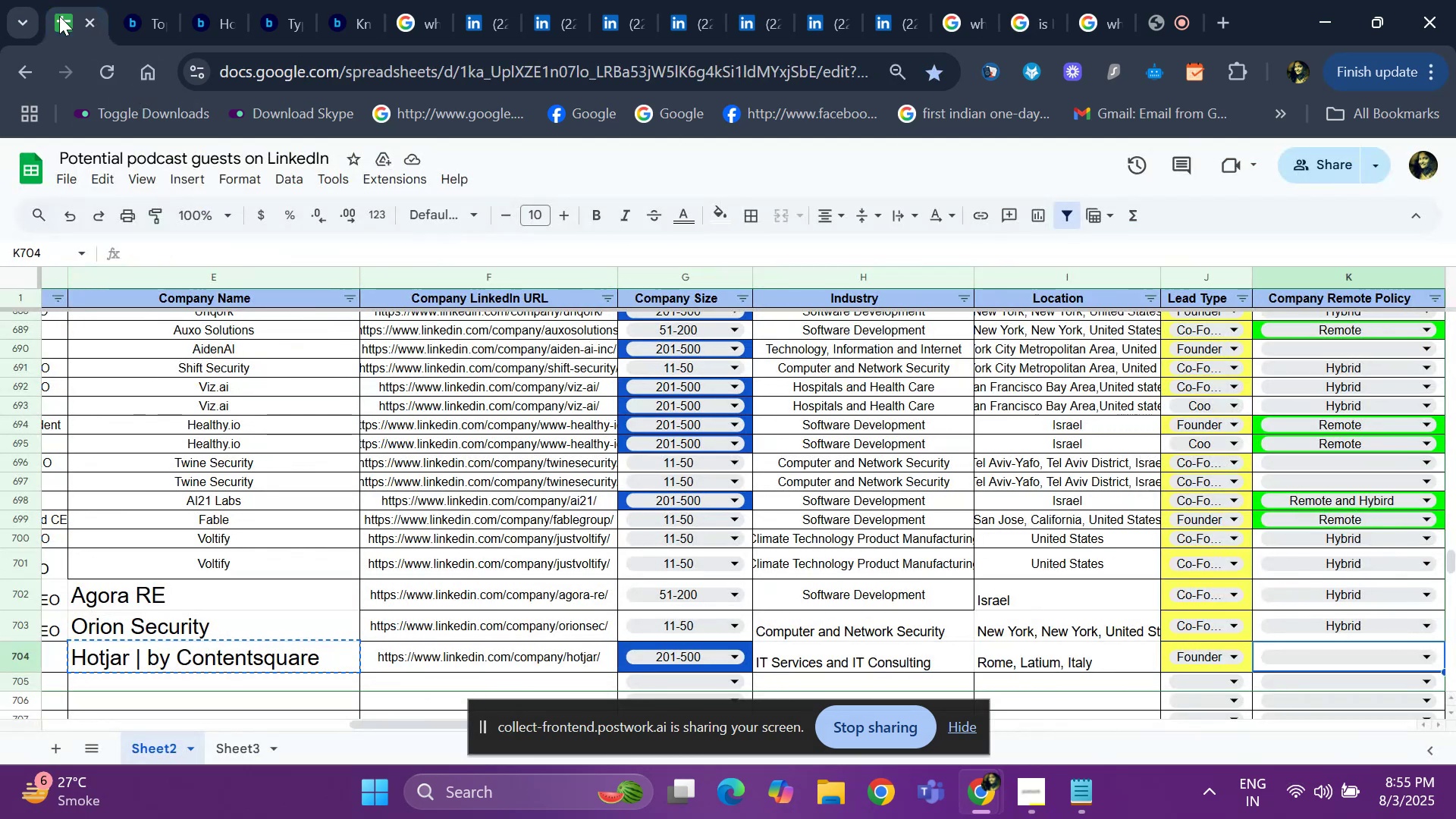 
wait(6.61)
 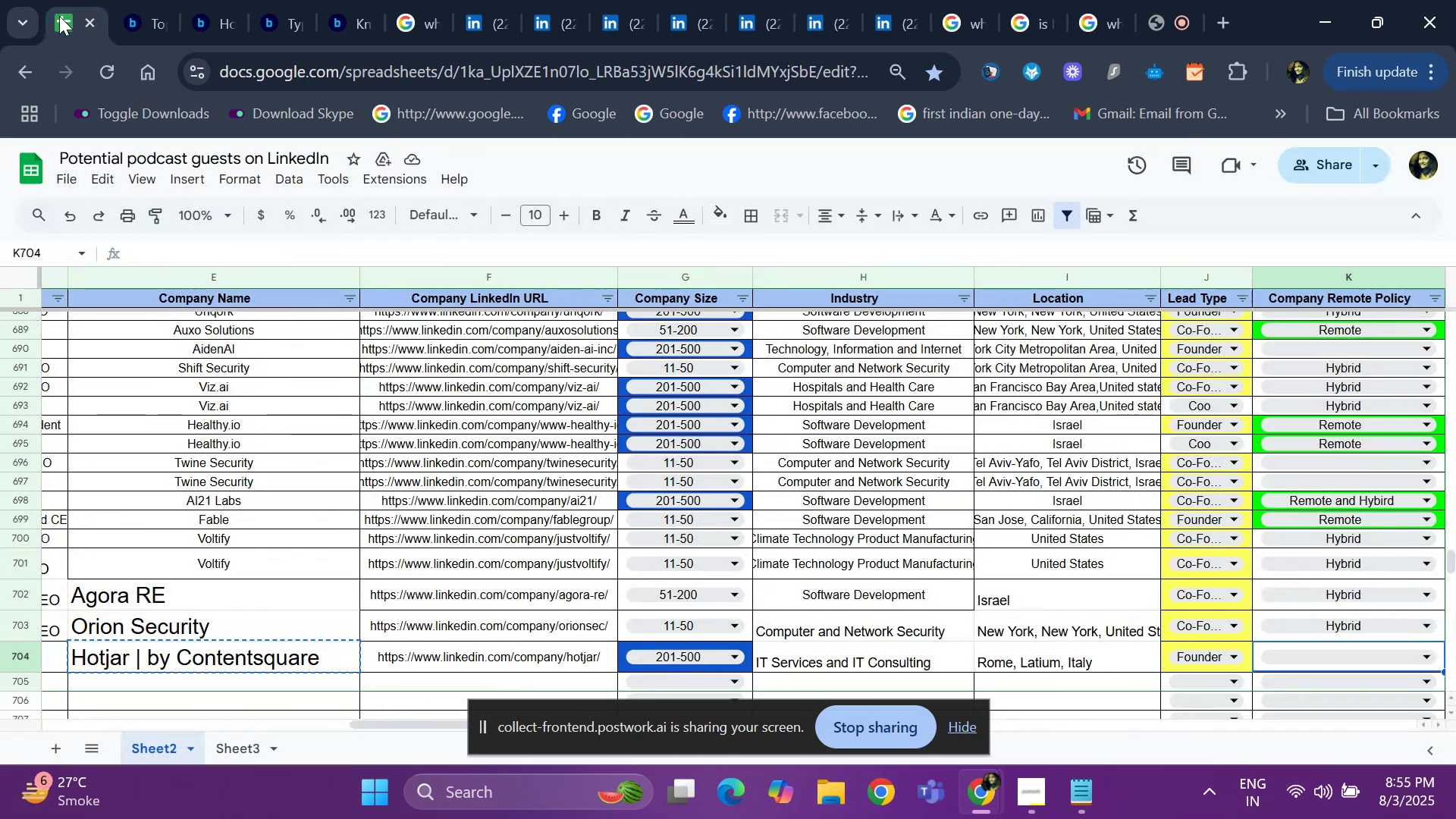 
key(Enter)
 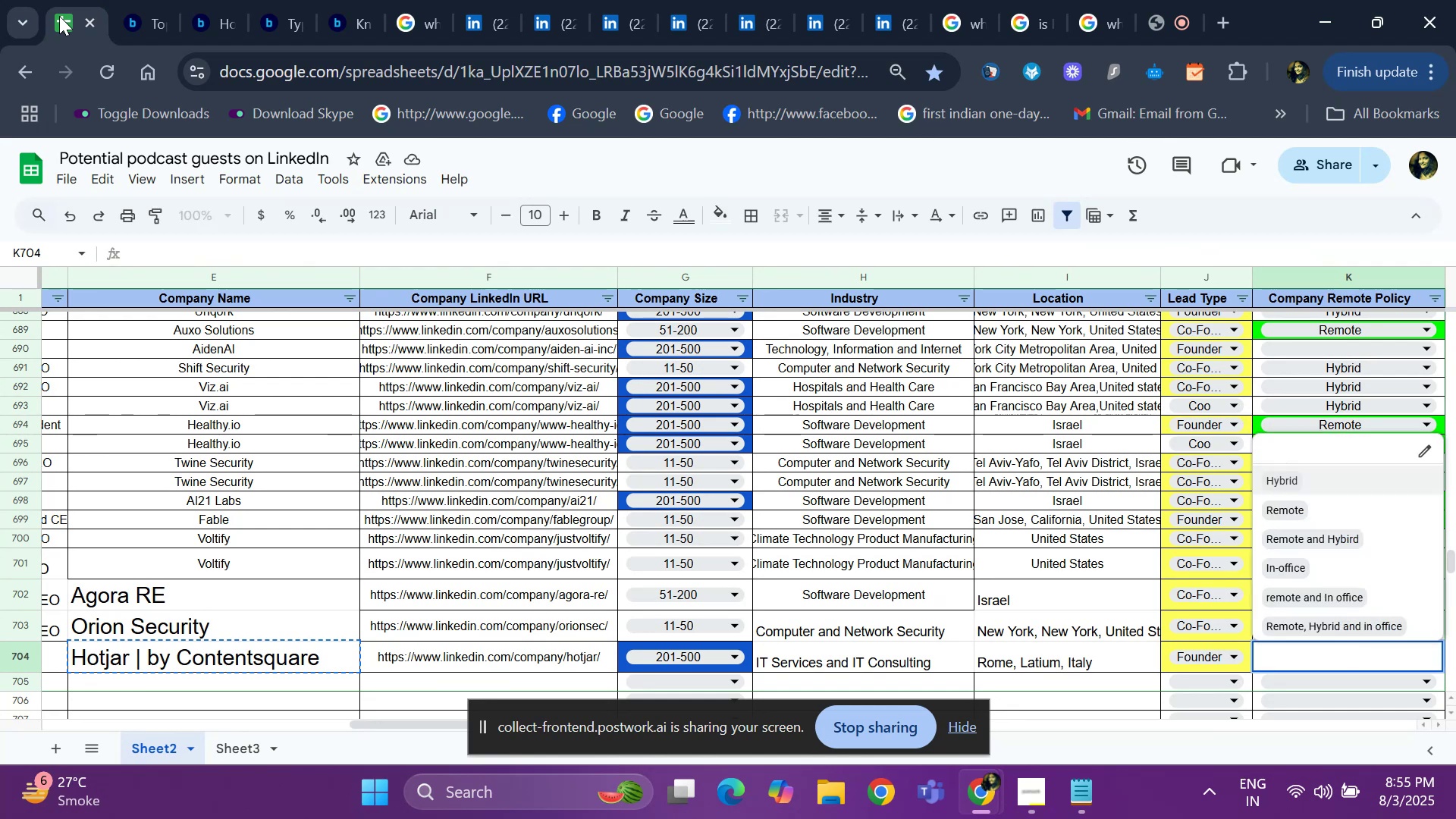 
key(ArrowDown)
 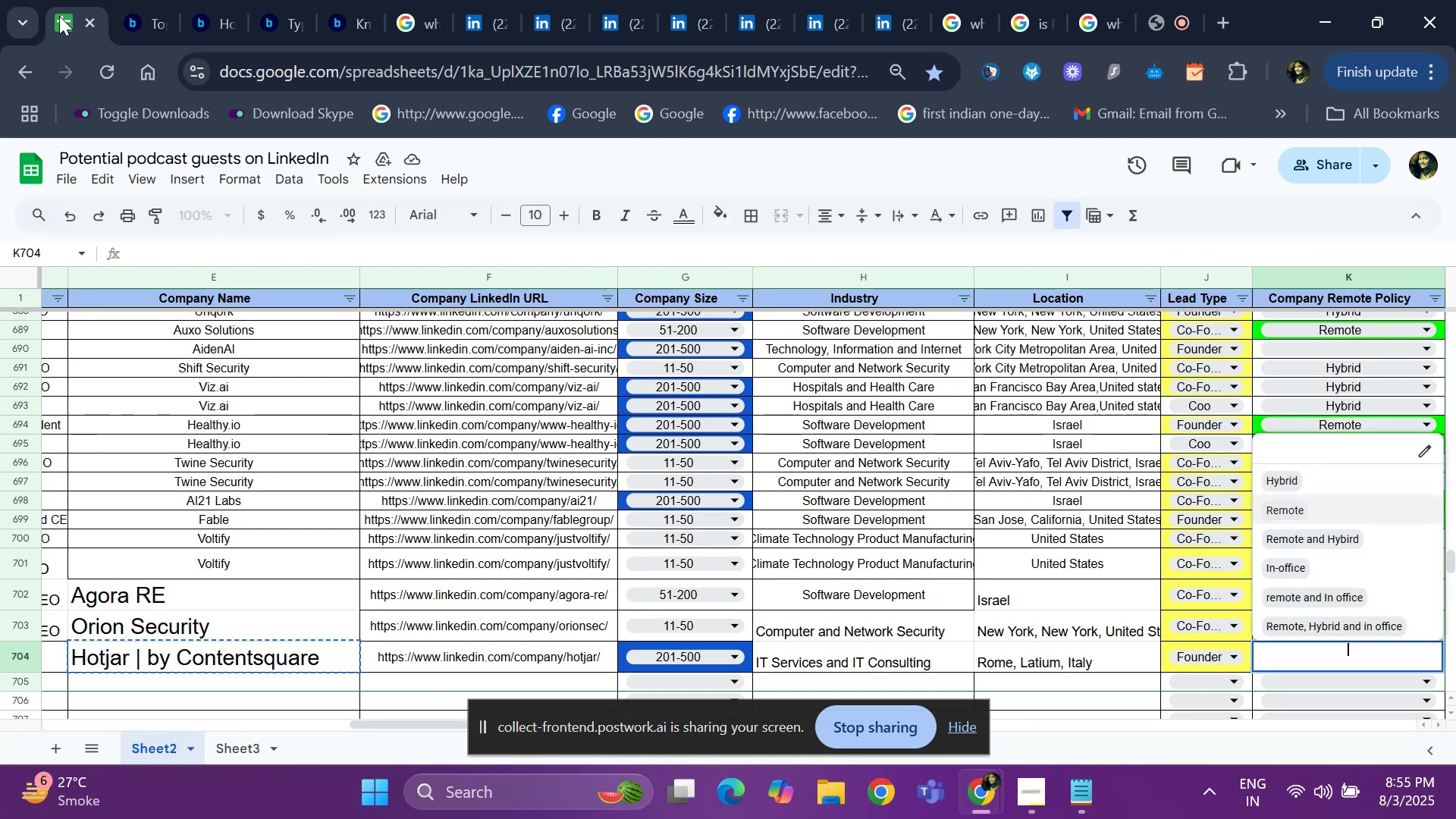 
key(Enter)
 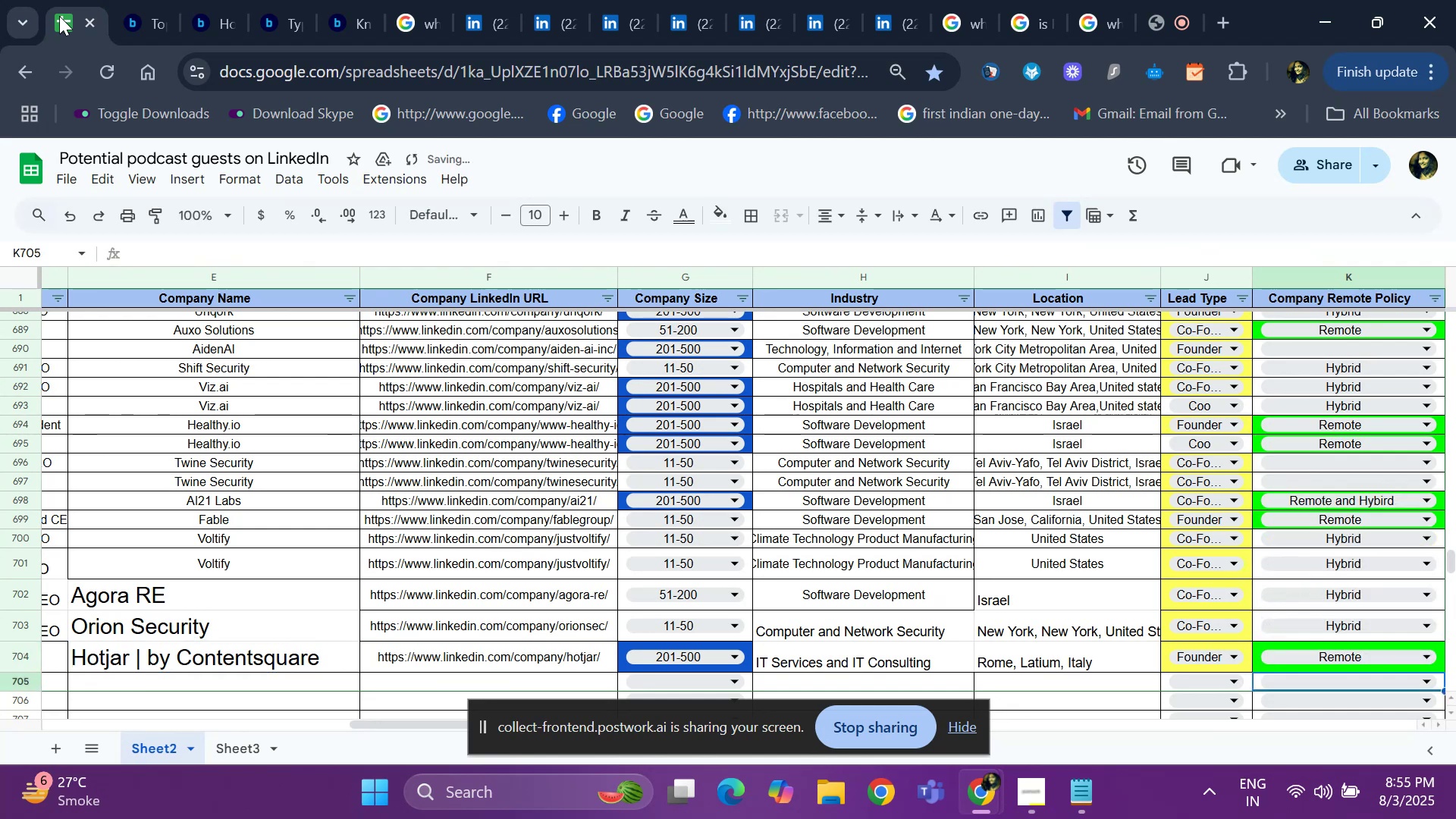 
hold_key(key=ArrowLeft, duration=1.2)
 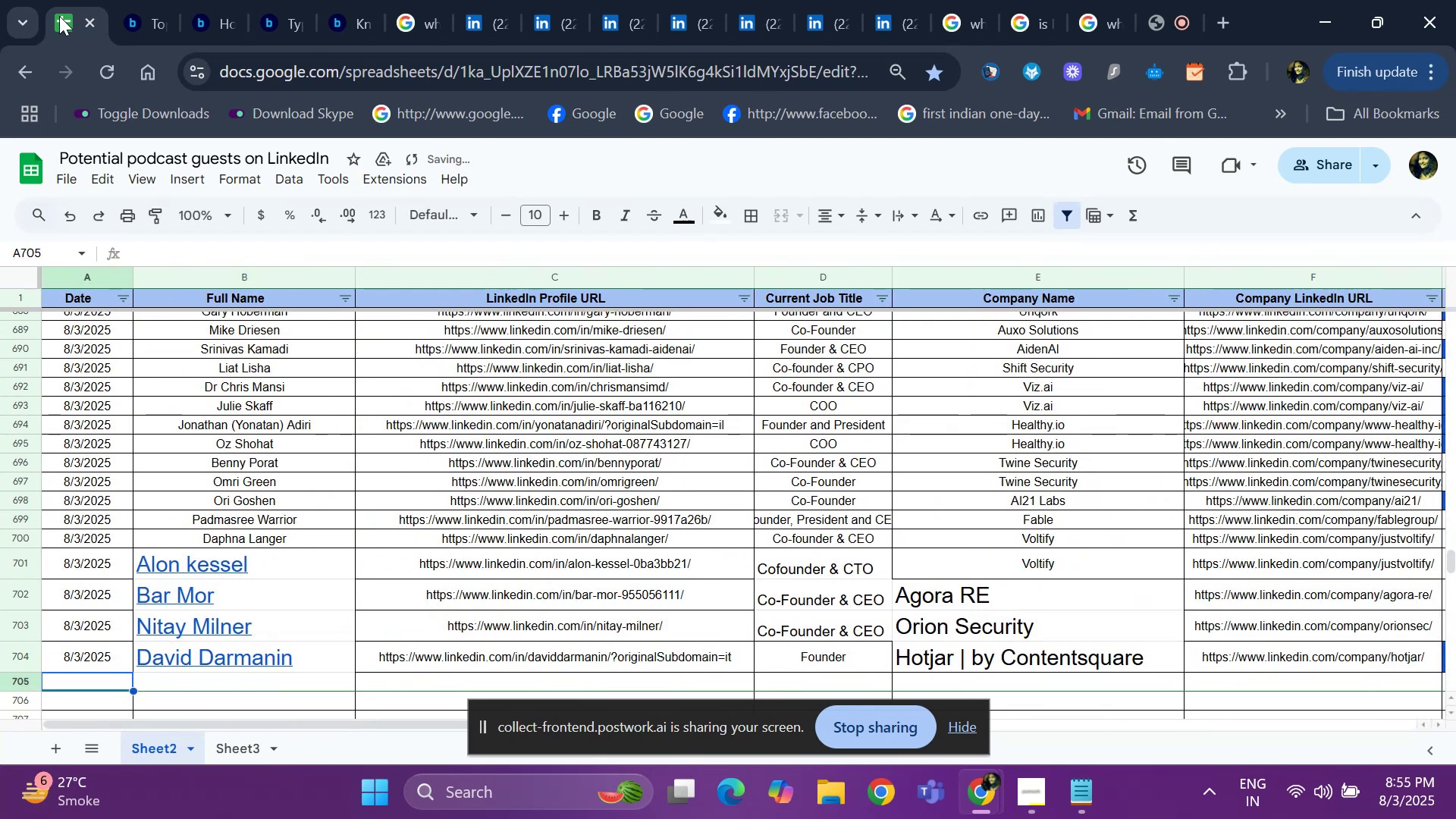 
key(Control+ControlLeft)
 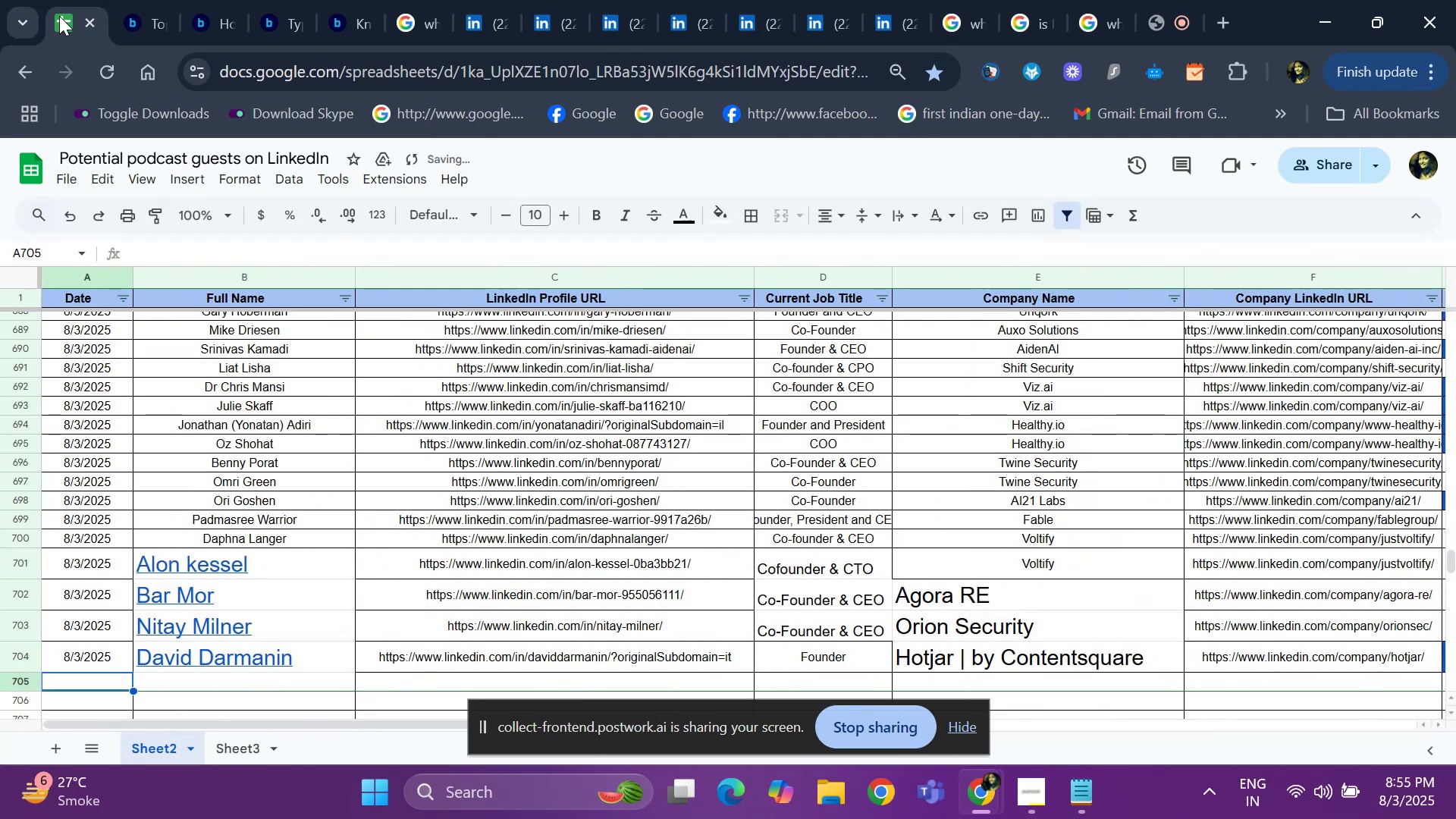 
key(Control+D)
 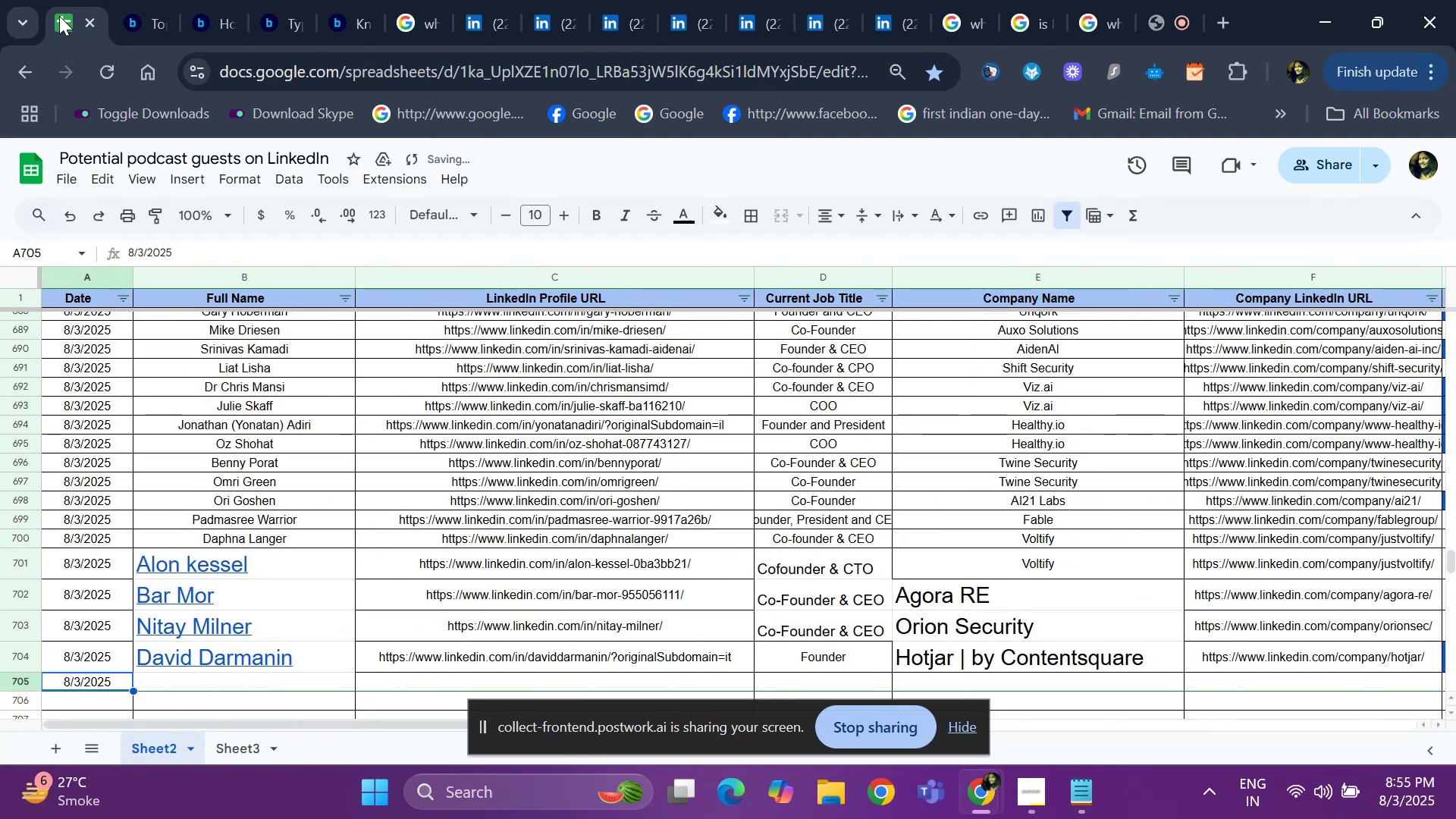 
key(ArrowRight)
 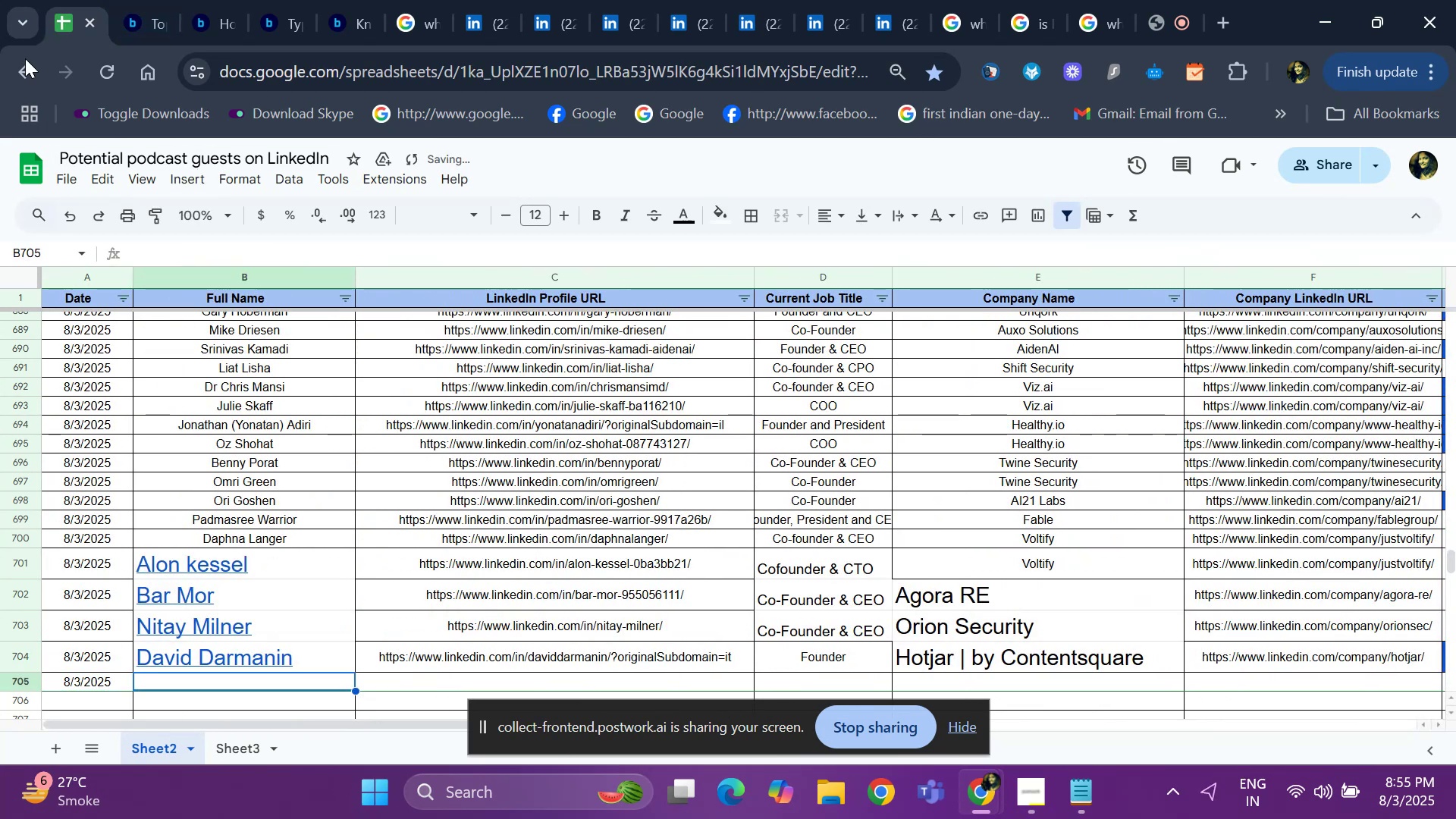 
left_click([154, 18])
 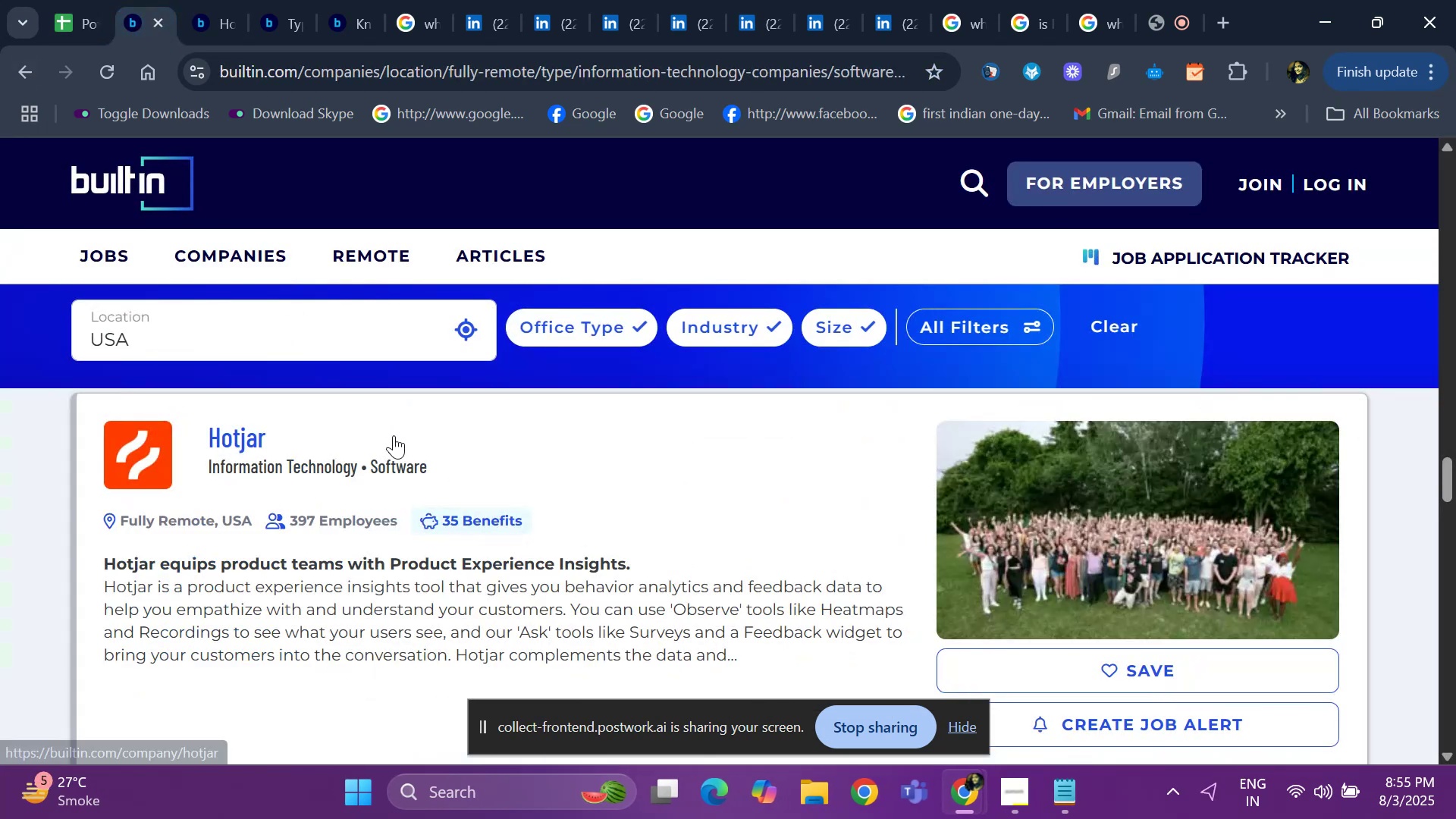 
scroll: coordinate [331, 511], scroll_direction: down, amount: 11.0
 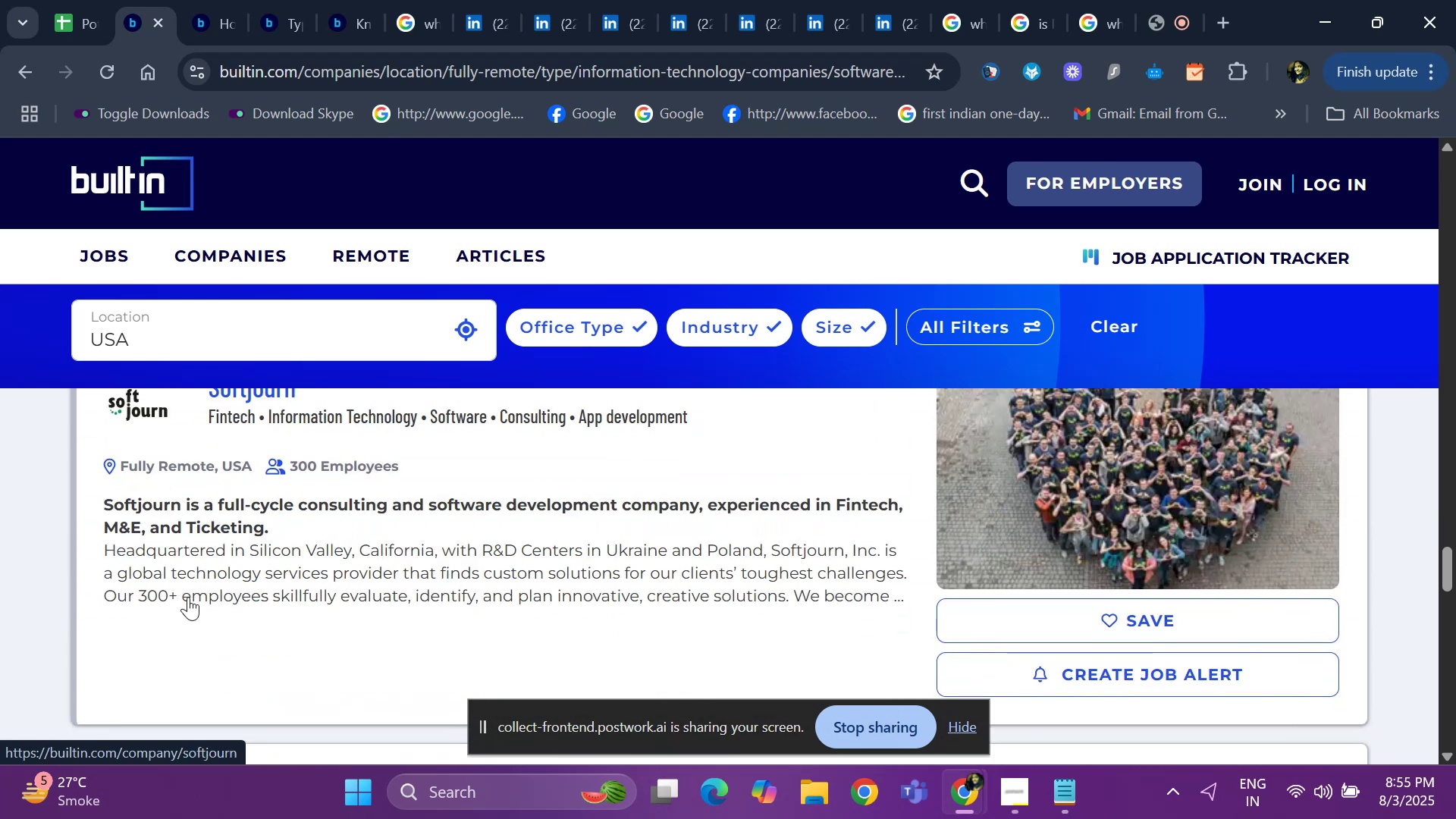 
scroll: coordinate [268, 579], scroll_direction: up, amount: 2.0
 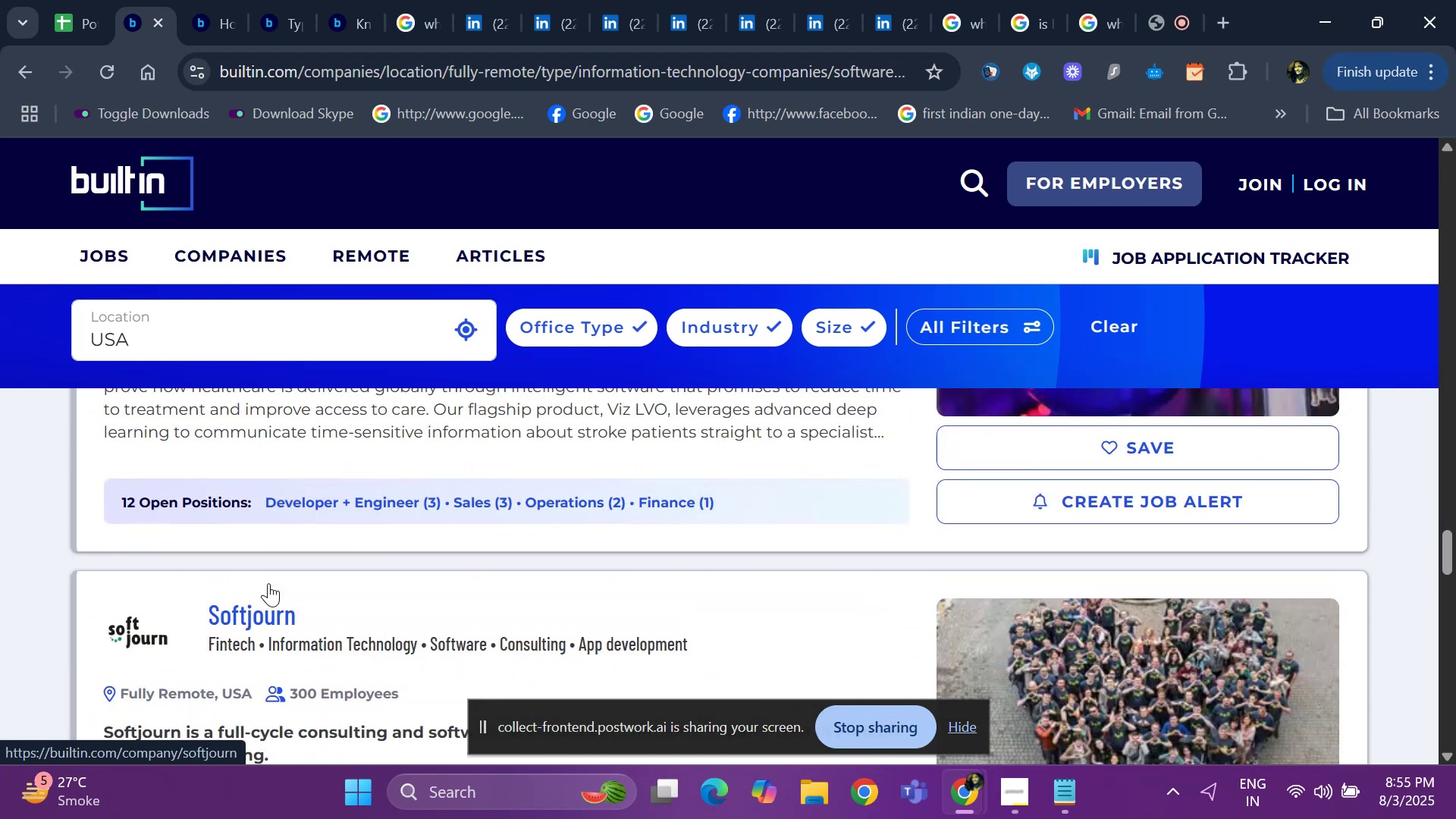 
scroll: coordinate [268, 583], scroll_direction: down, amount: 5.0
 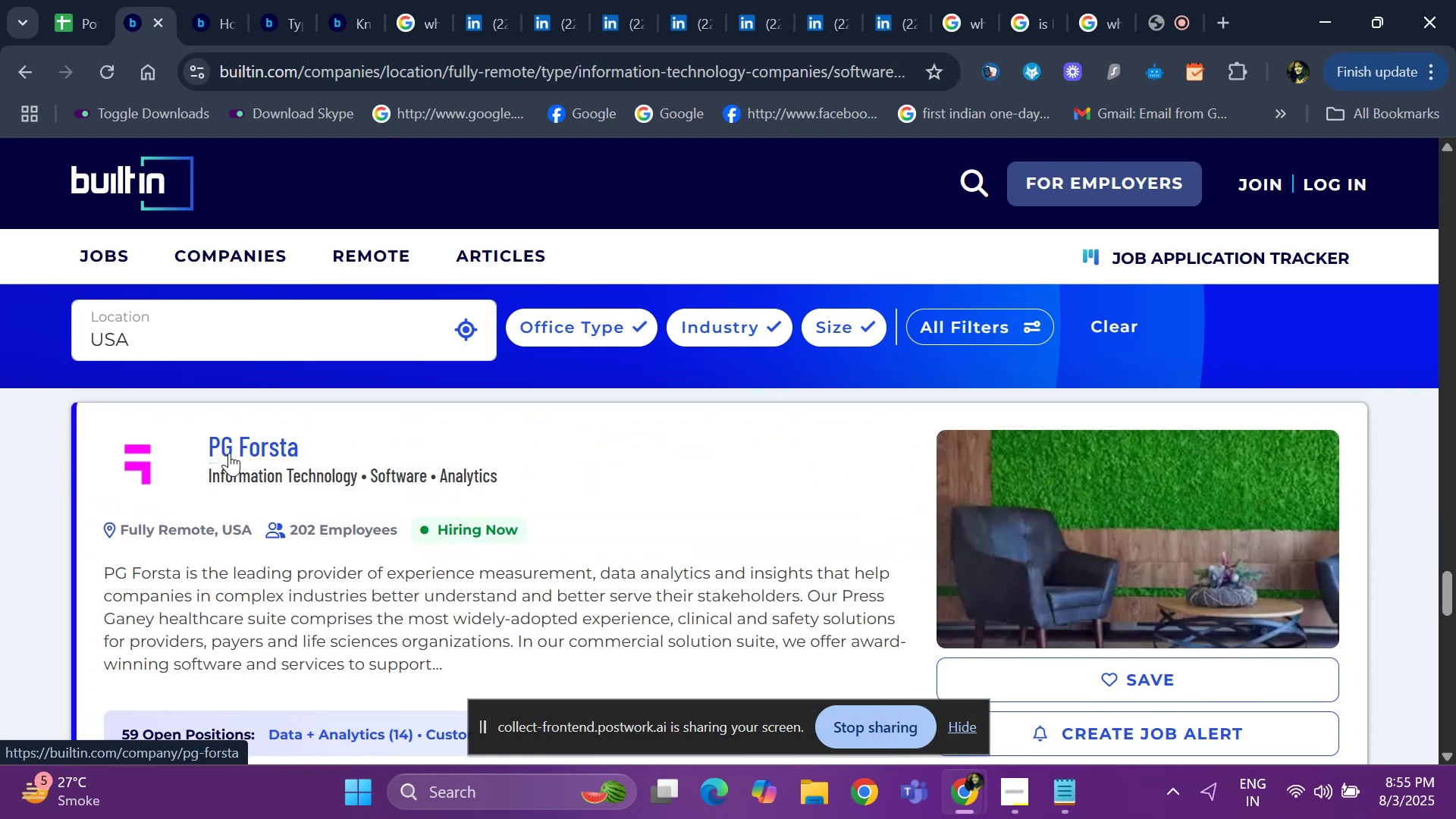 
right_click([238, 443])
 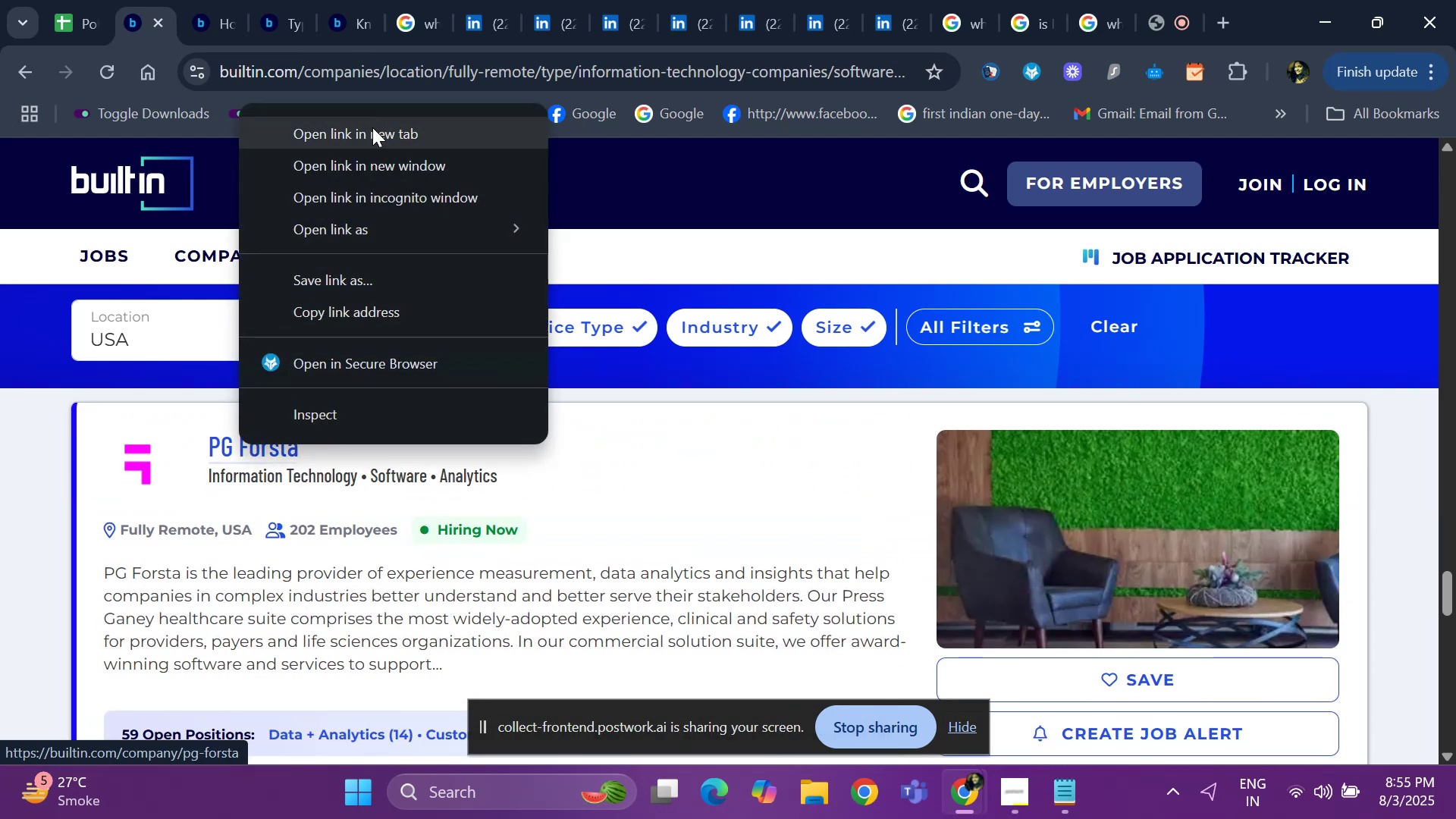 
left_click([370, 136])
 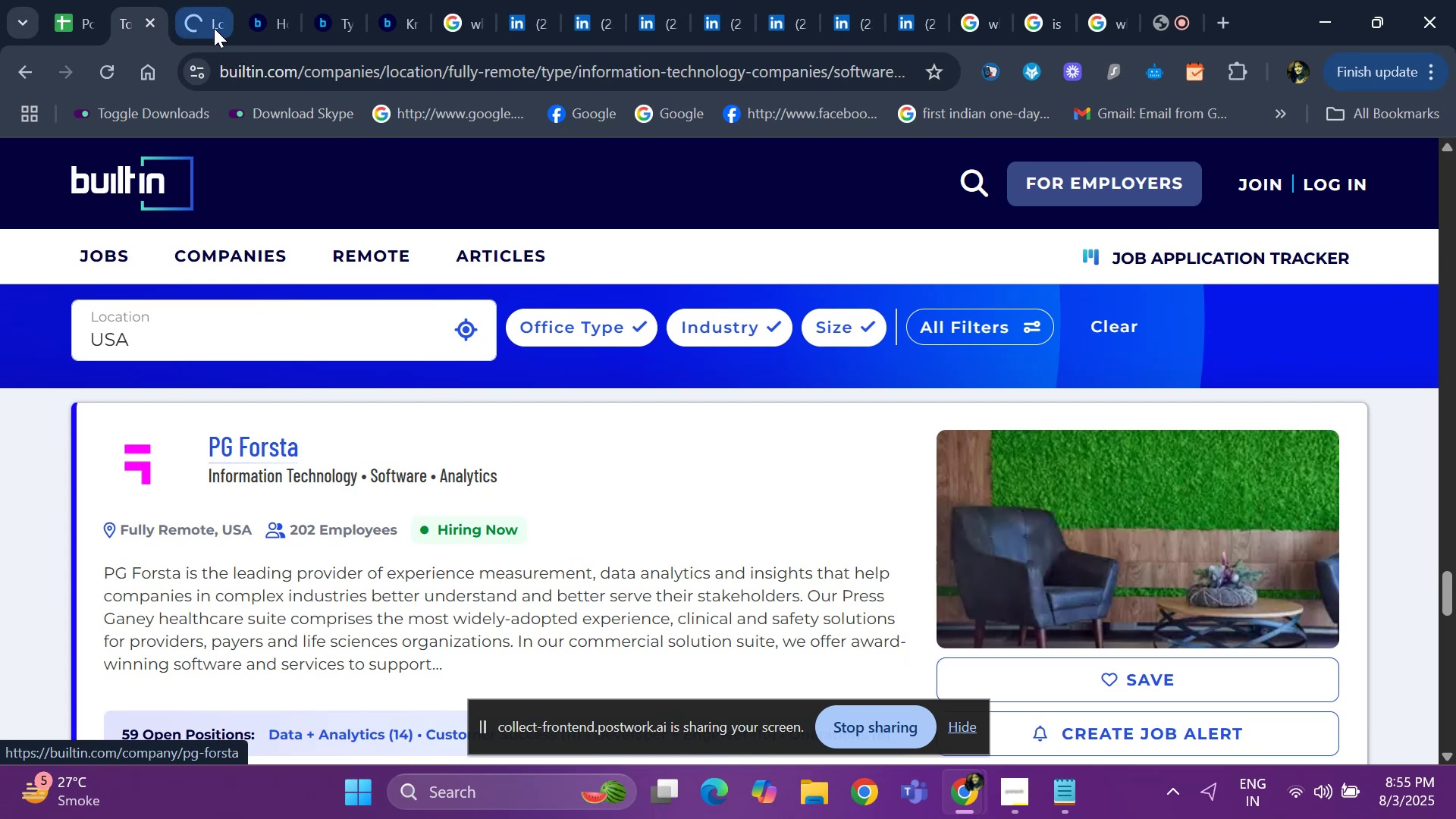 
left_click([261, 20])
 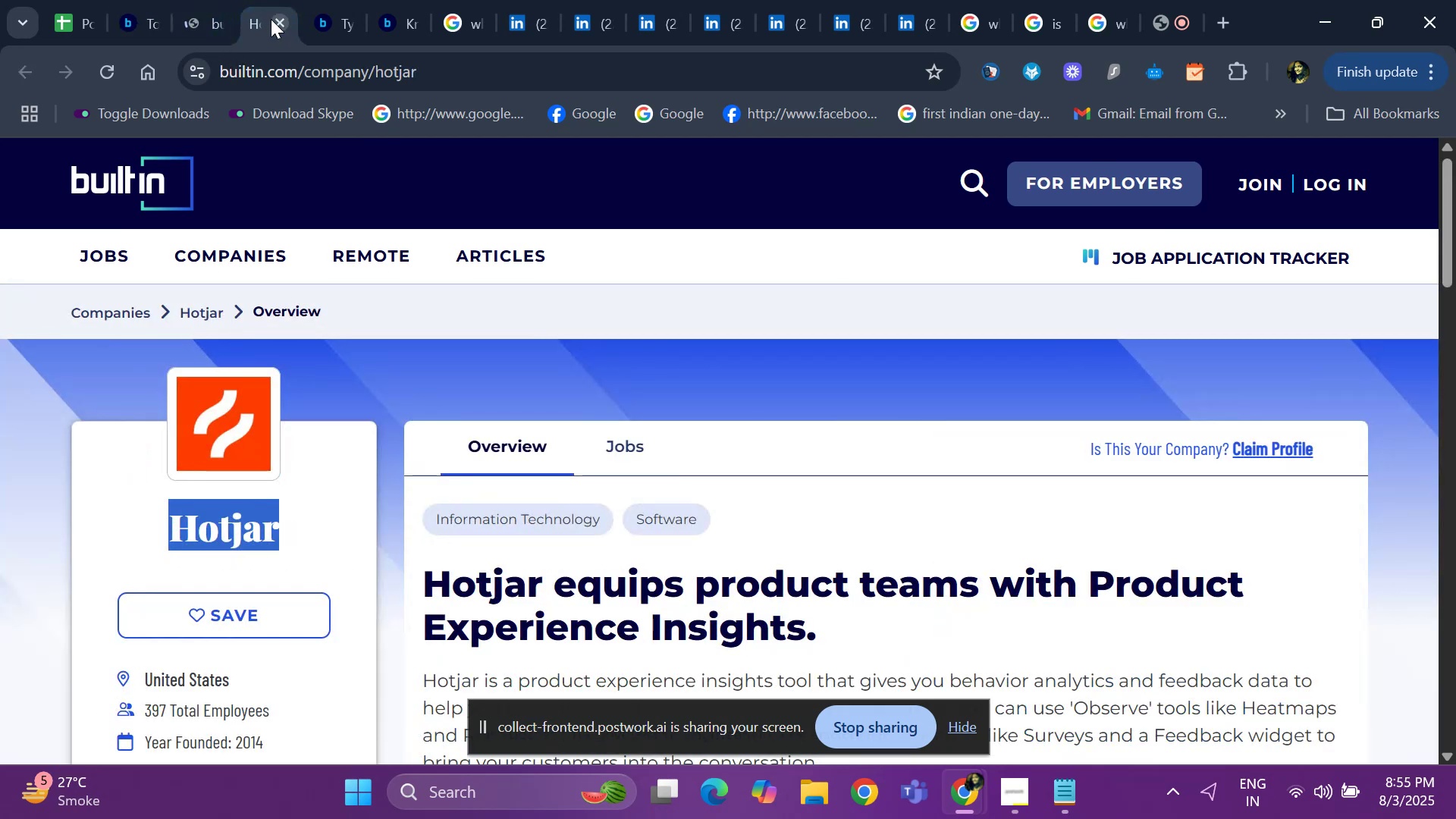 
left_click([279, 19])
 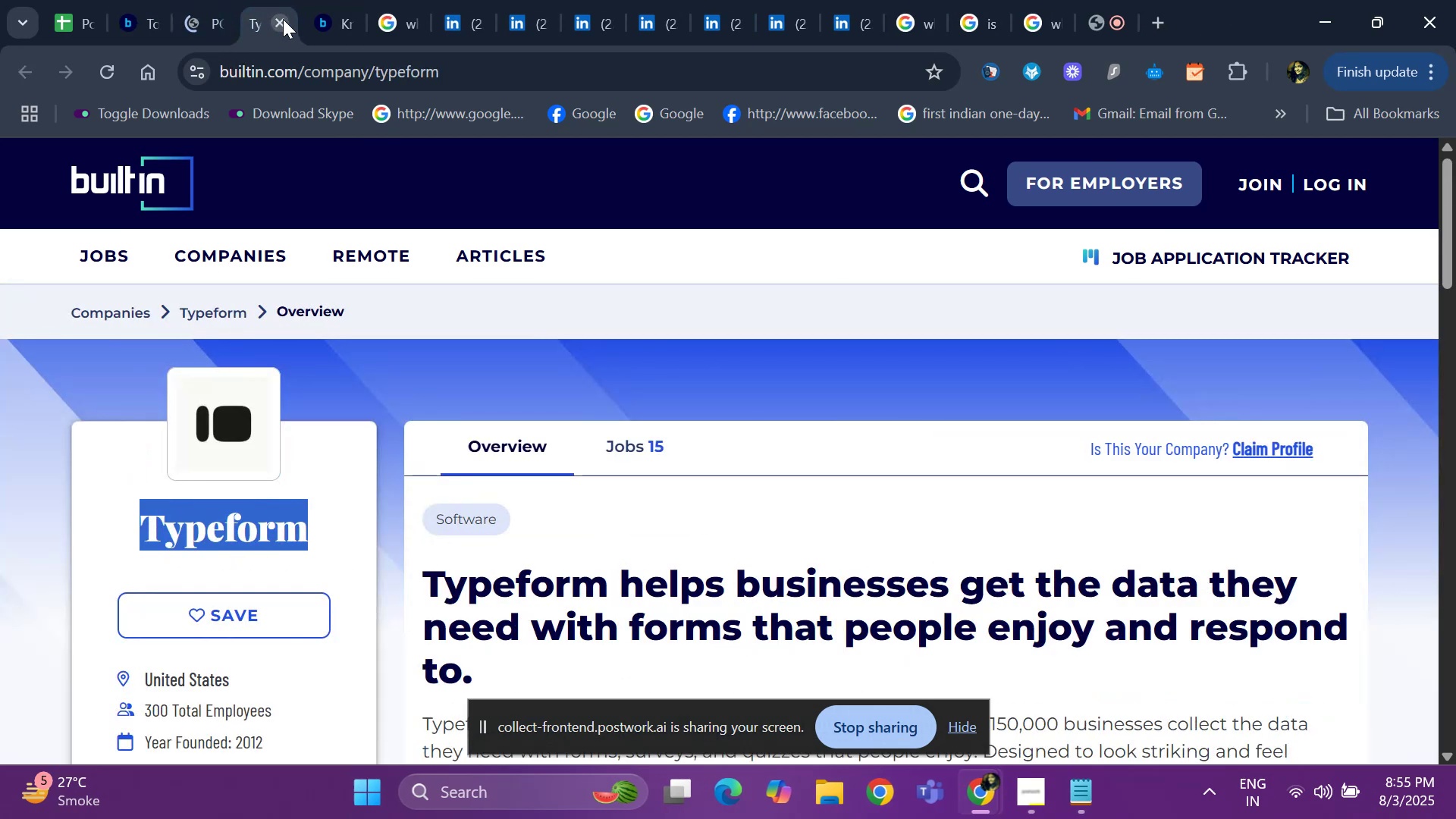 
left_click([283, 19])
 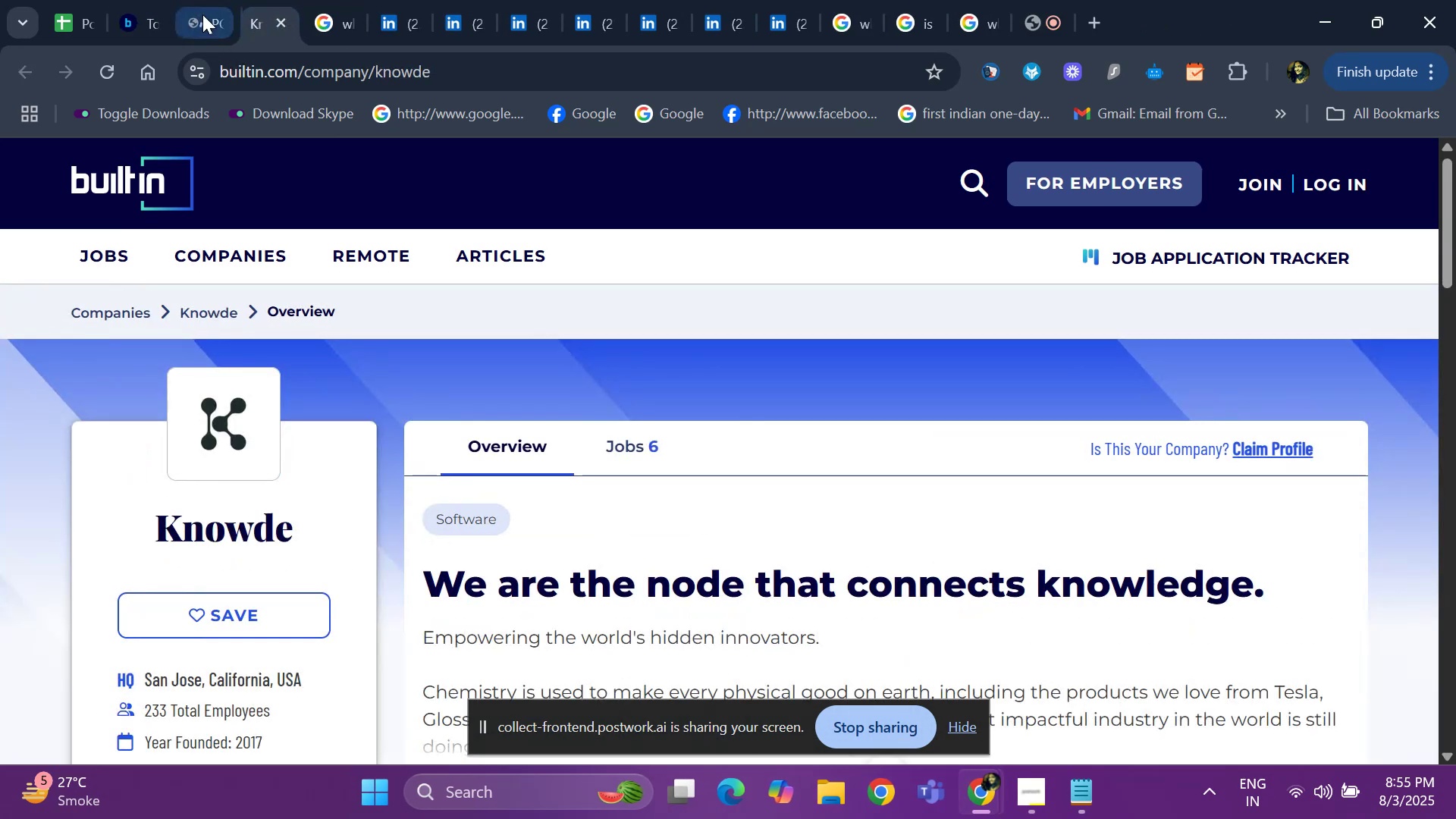 
left_click([202, 14])
 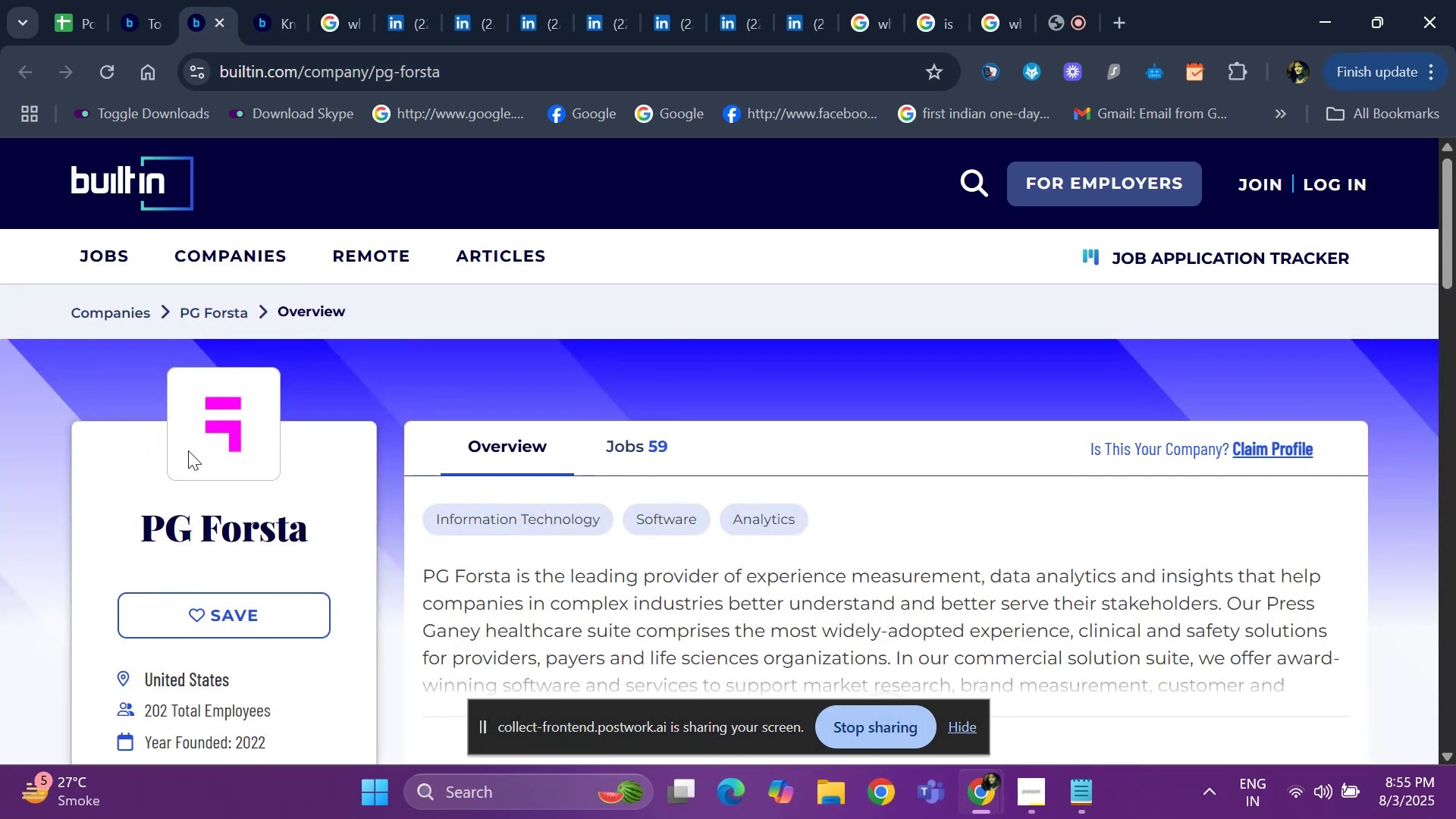 
left_click_drag(start_coordinate=[133, 504], to_coordinate=[306, 526])
 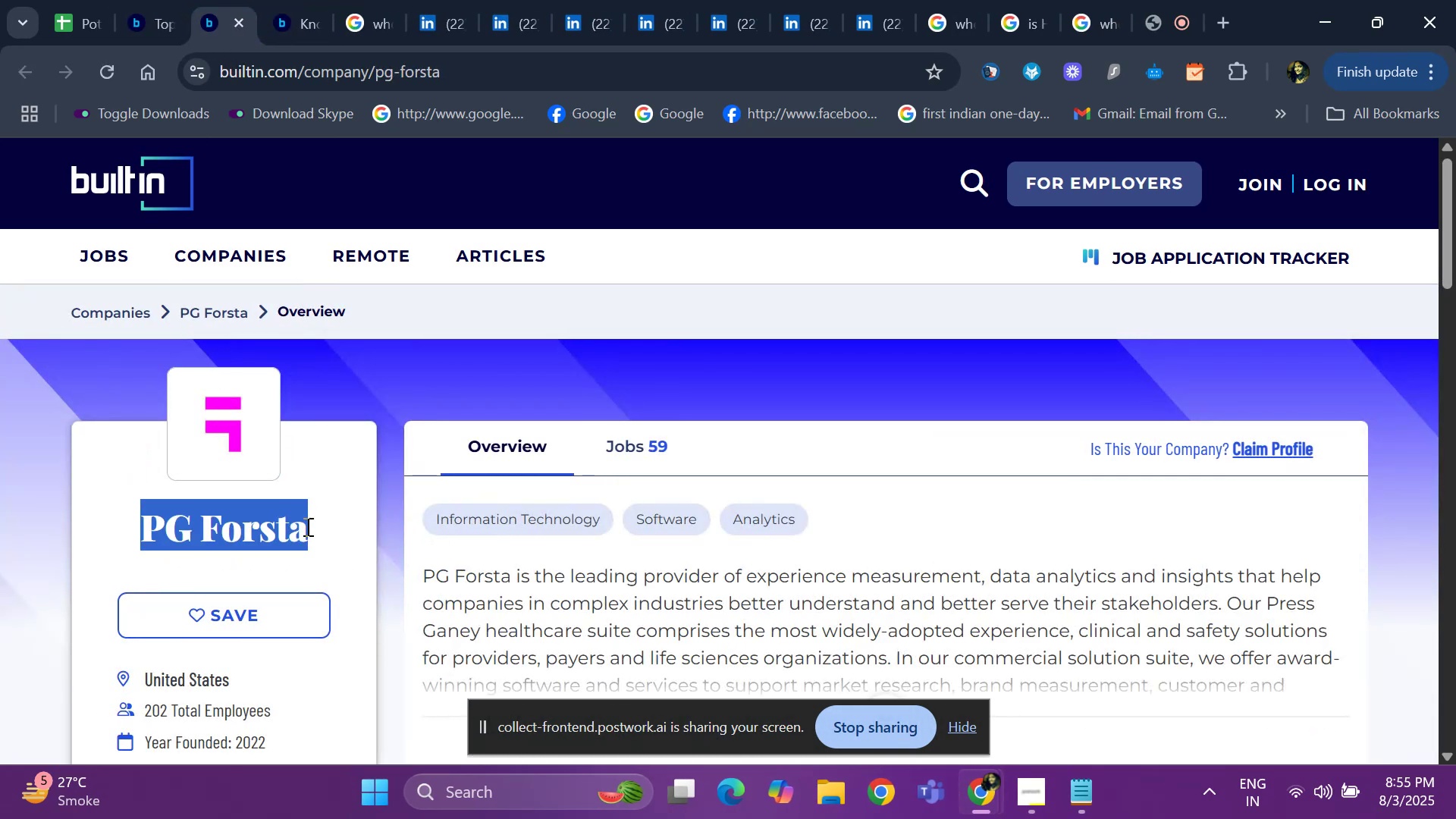 
key(Control+ControlLeft)
 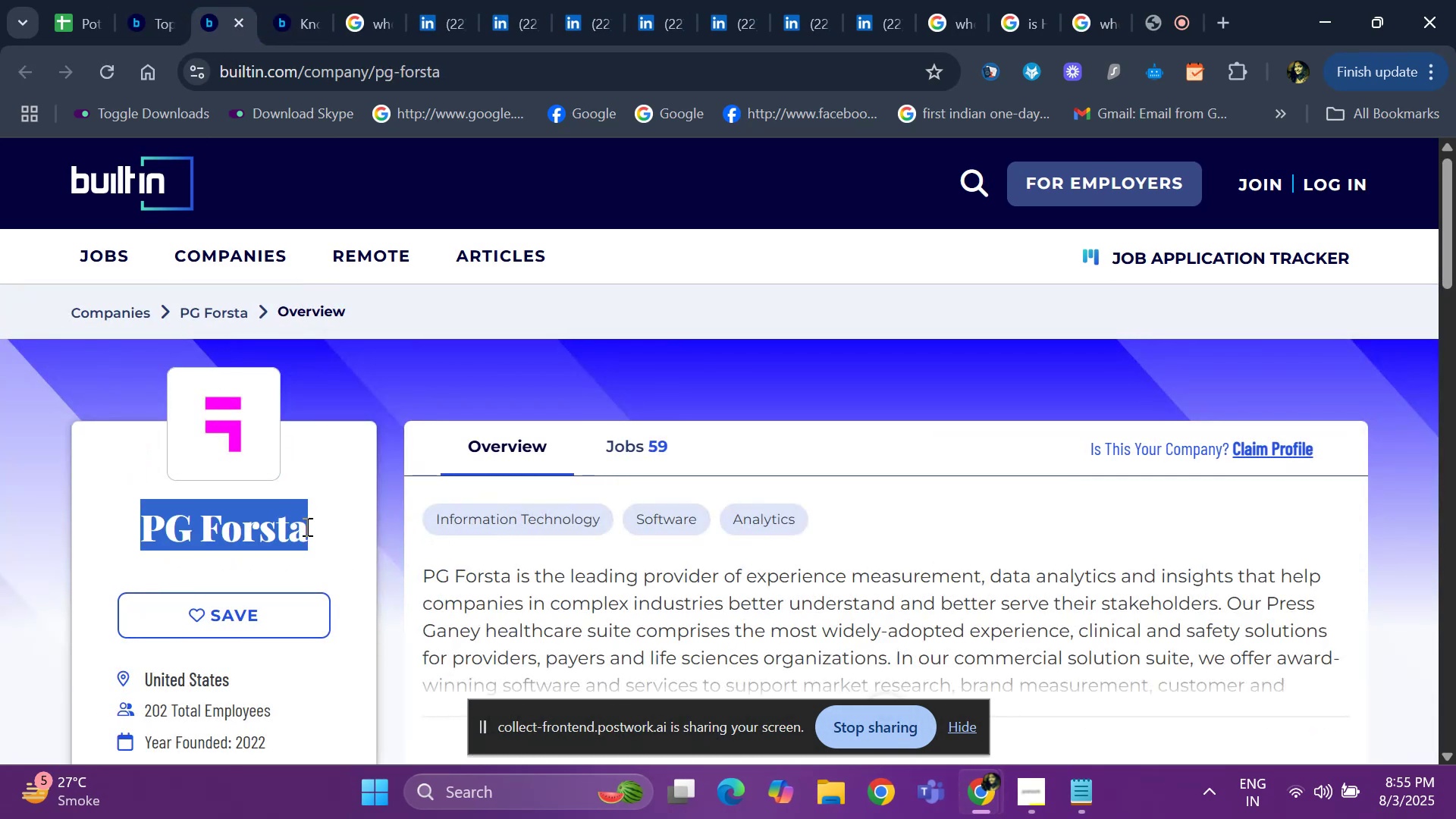 
key(Control+C)
 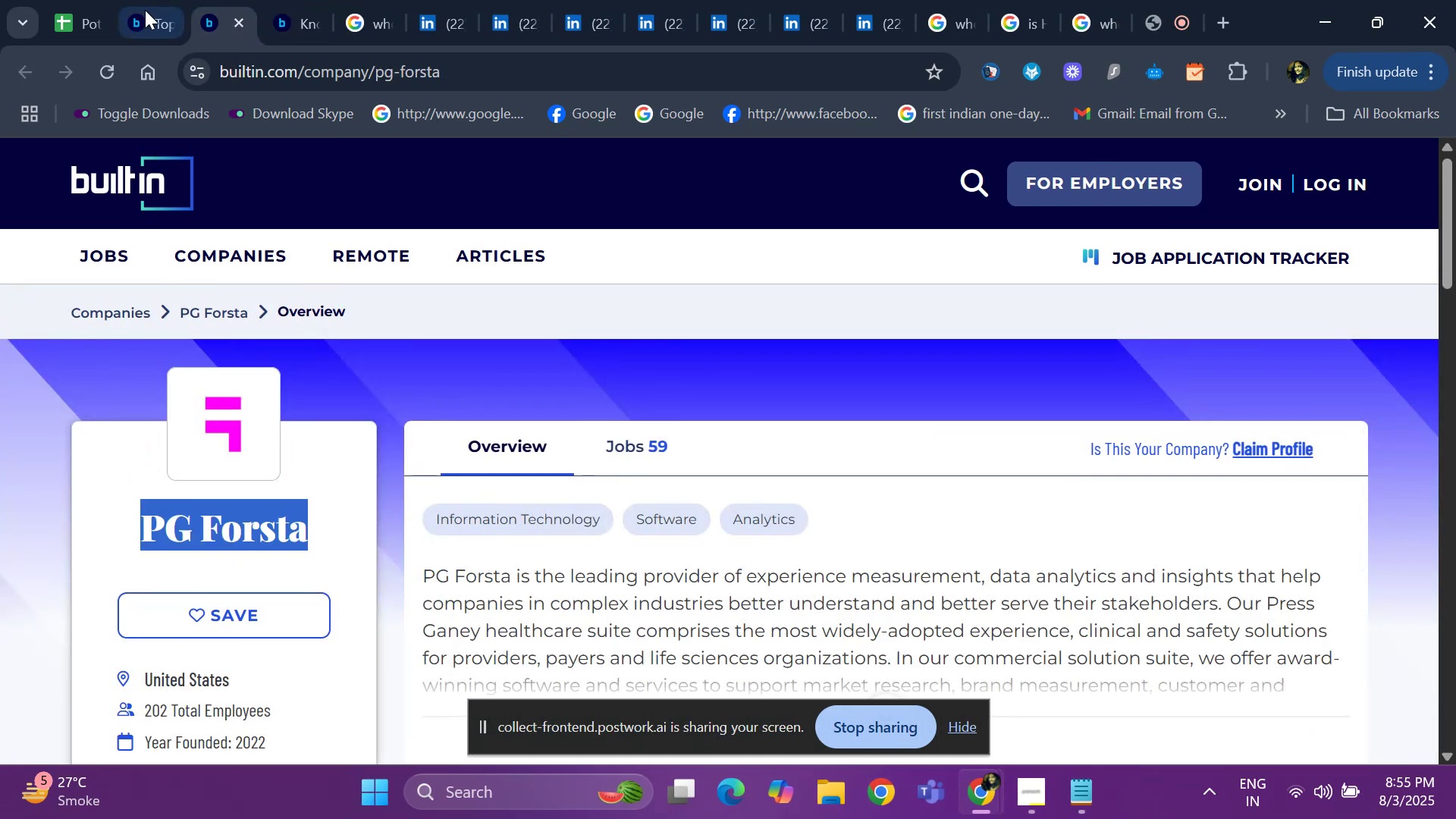 
left_click([145, 8])
 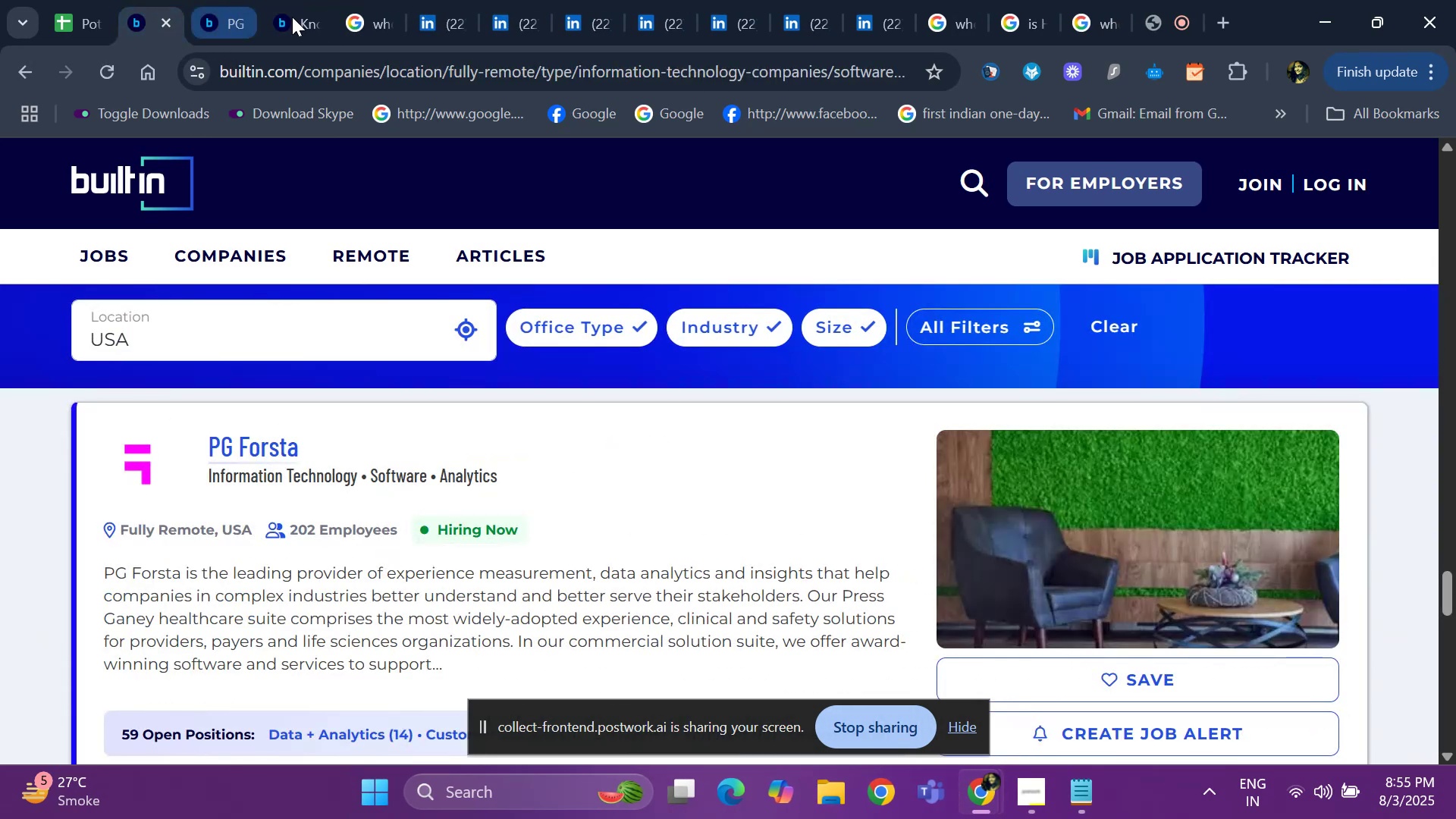 
left_click([348, 15])
 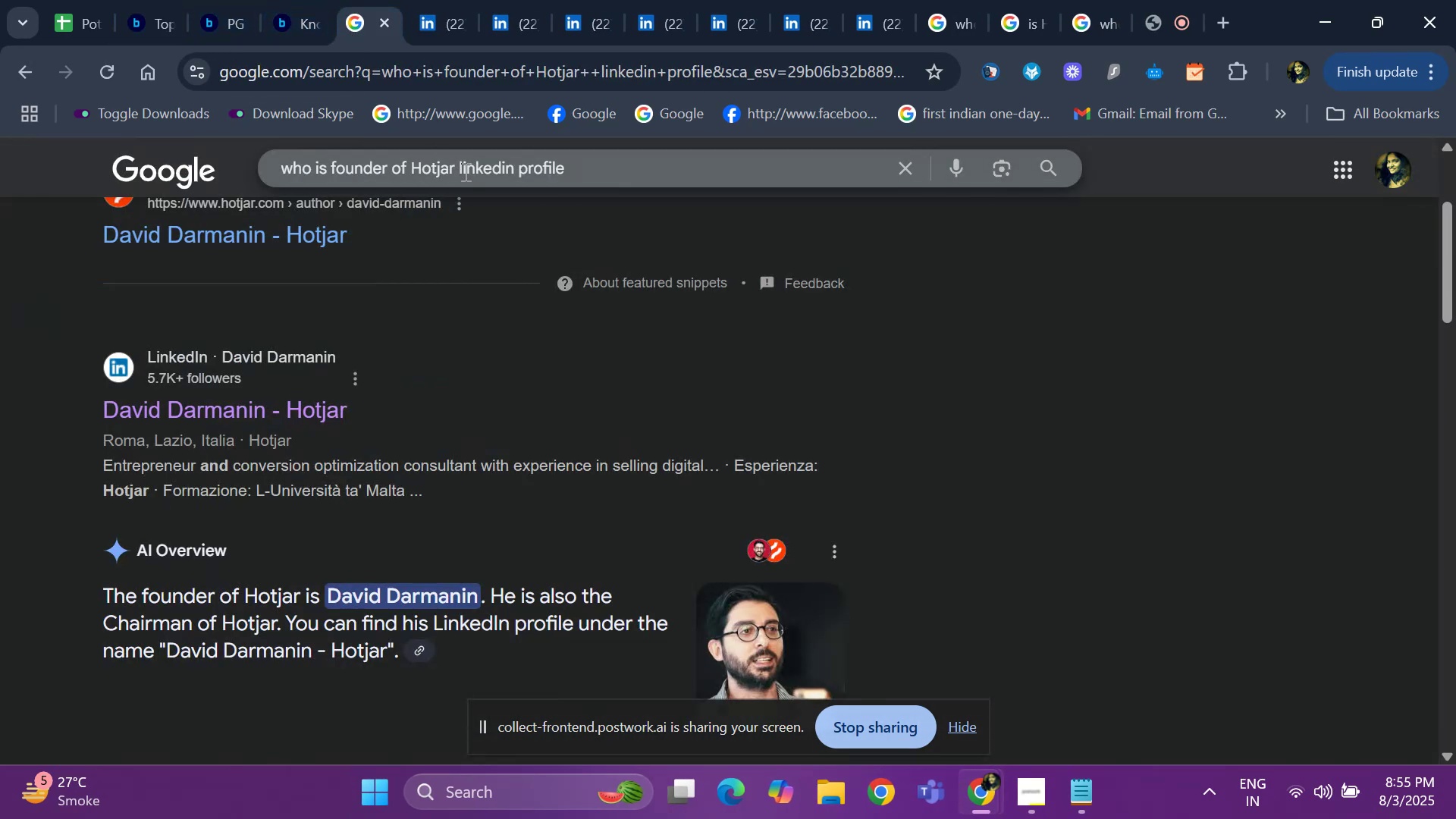 
left_click([453, 172])
 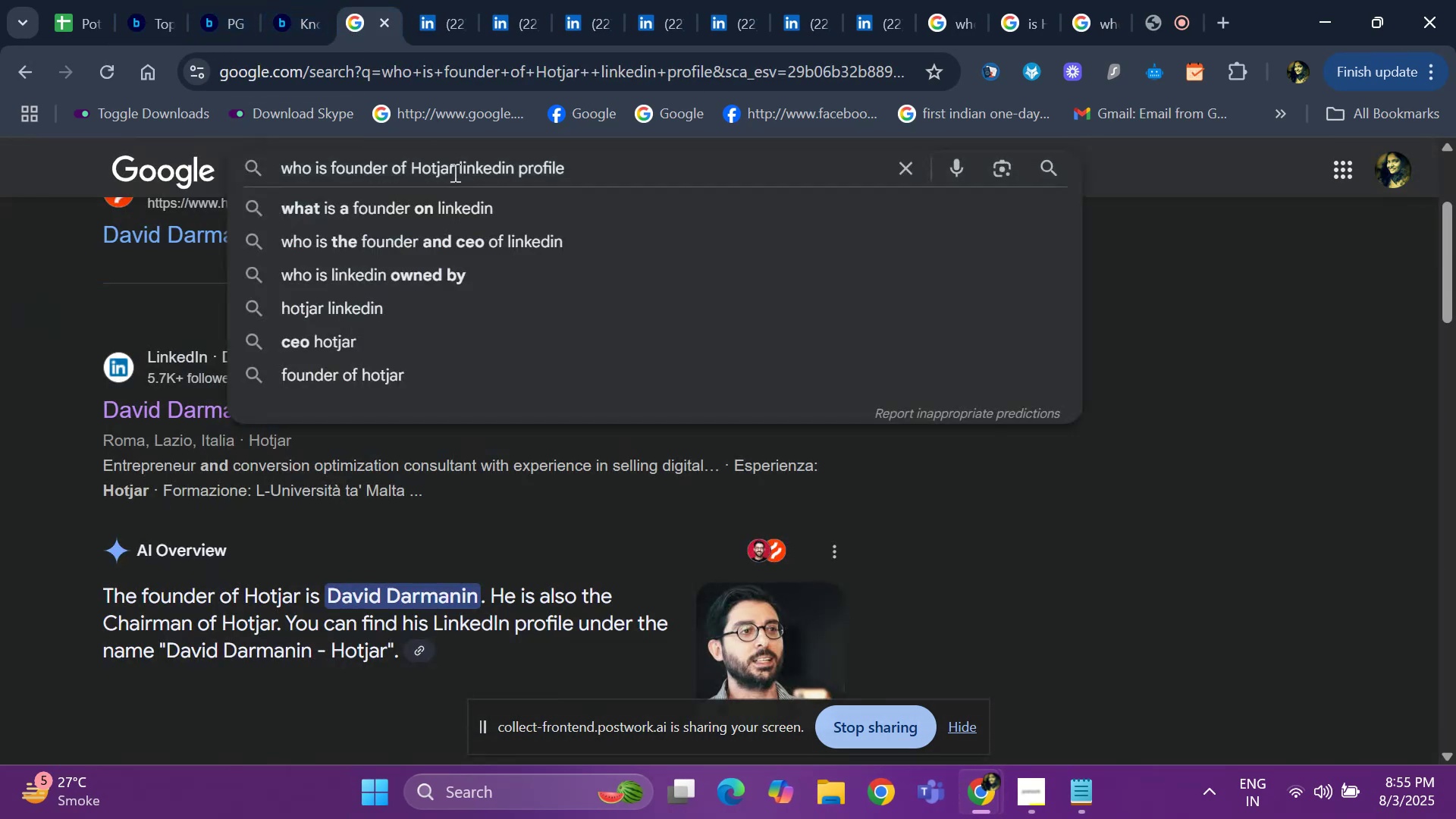 
key(Backspace)
 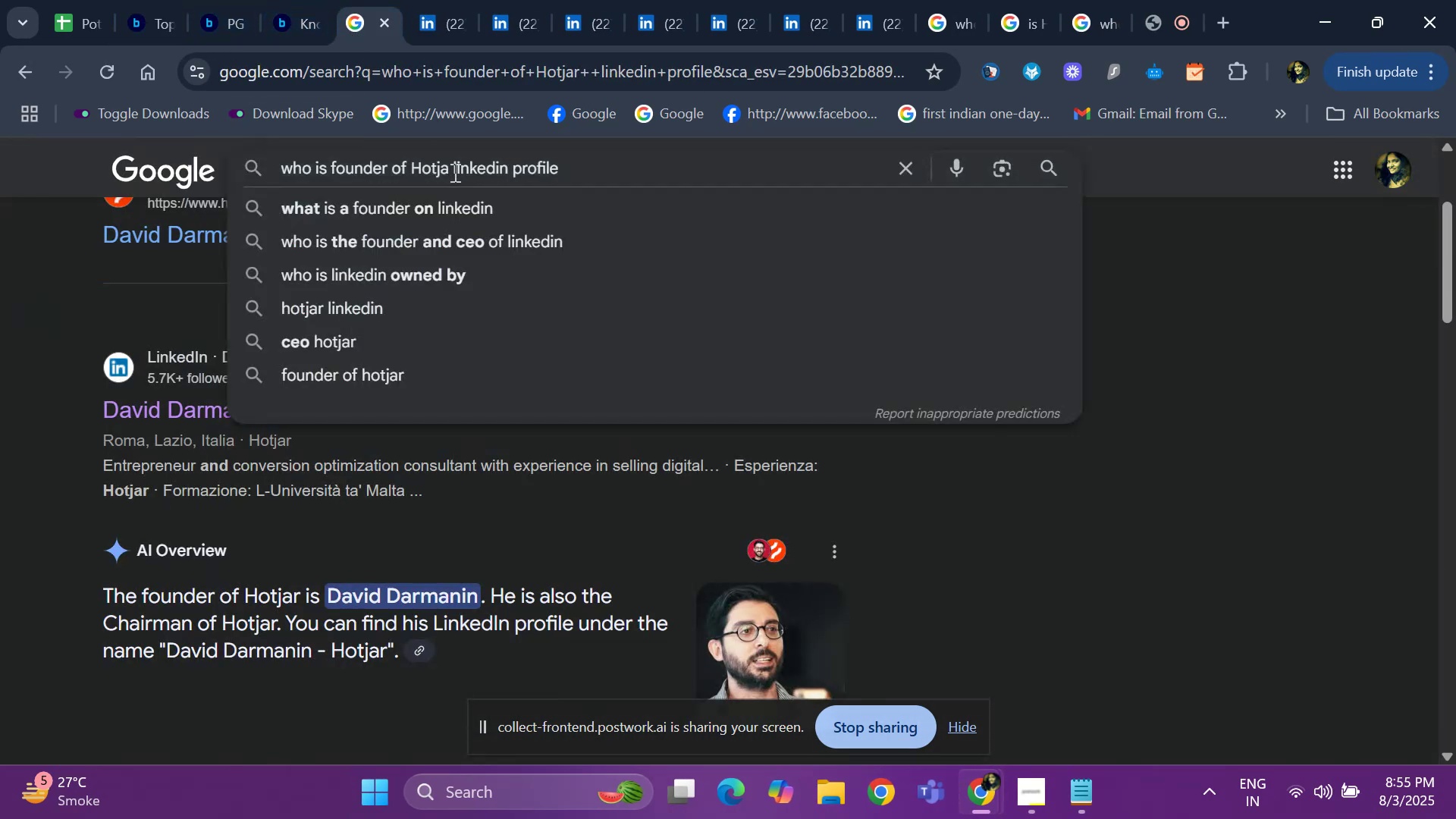 
key(Backspace)
 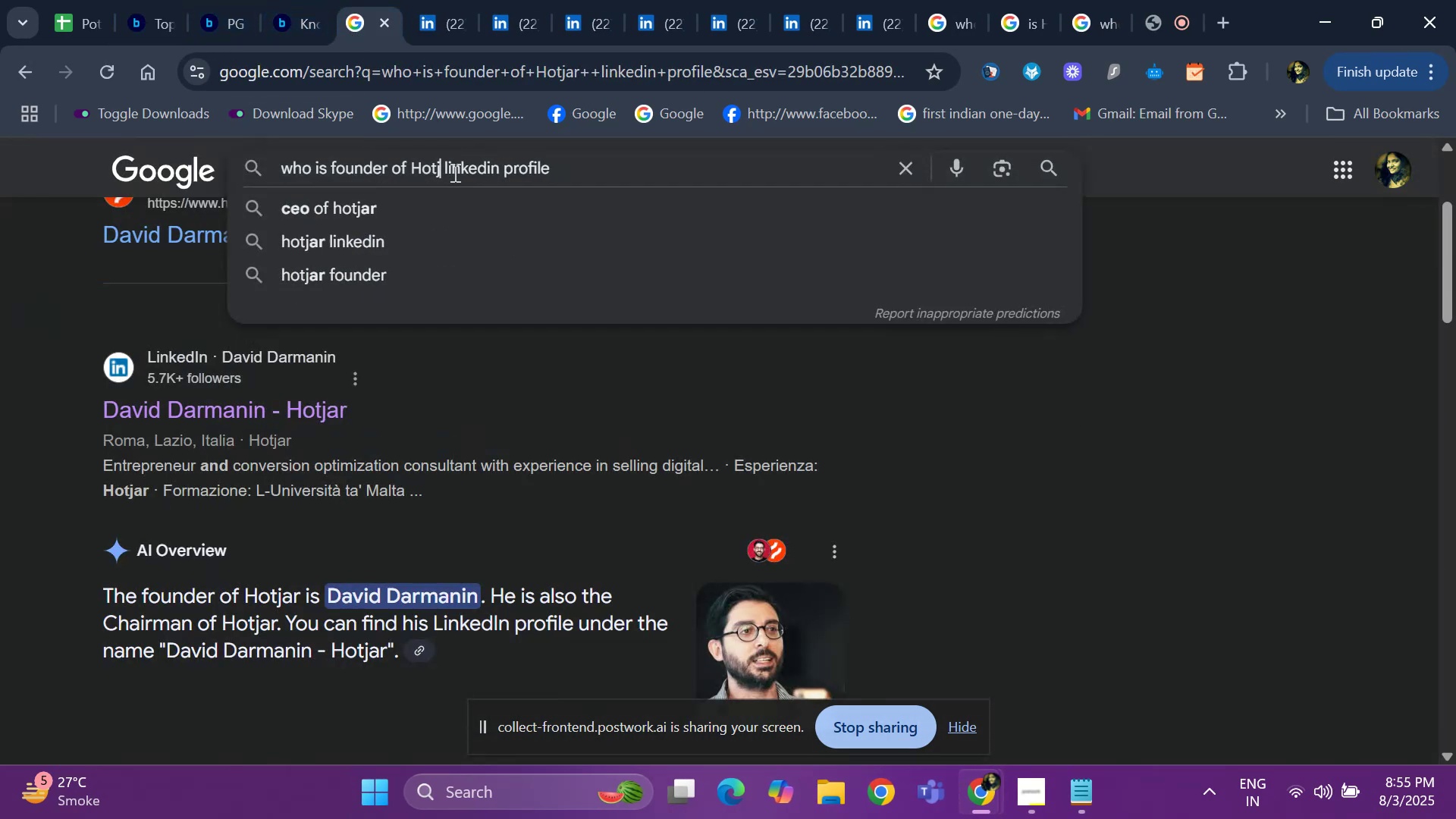 
key(Backspace)
 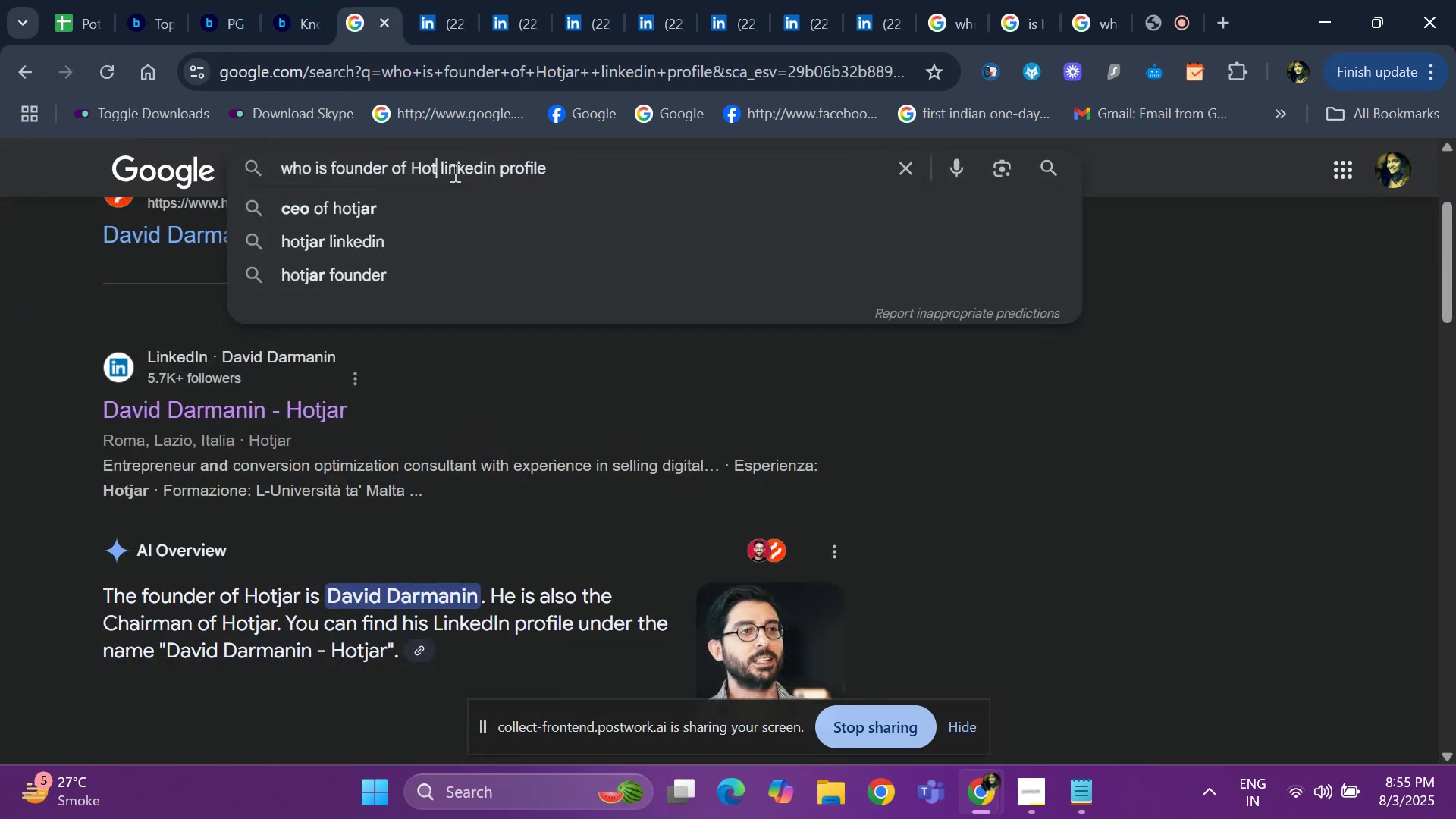 
key(Backspace)
 